 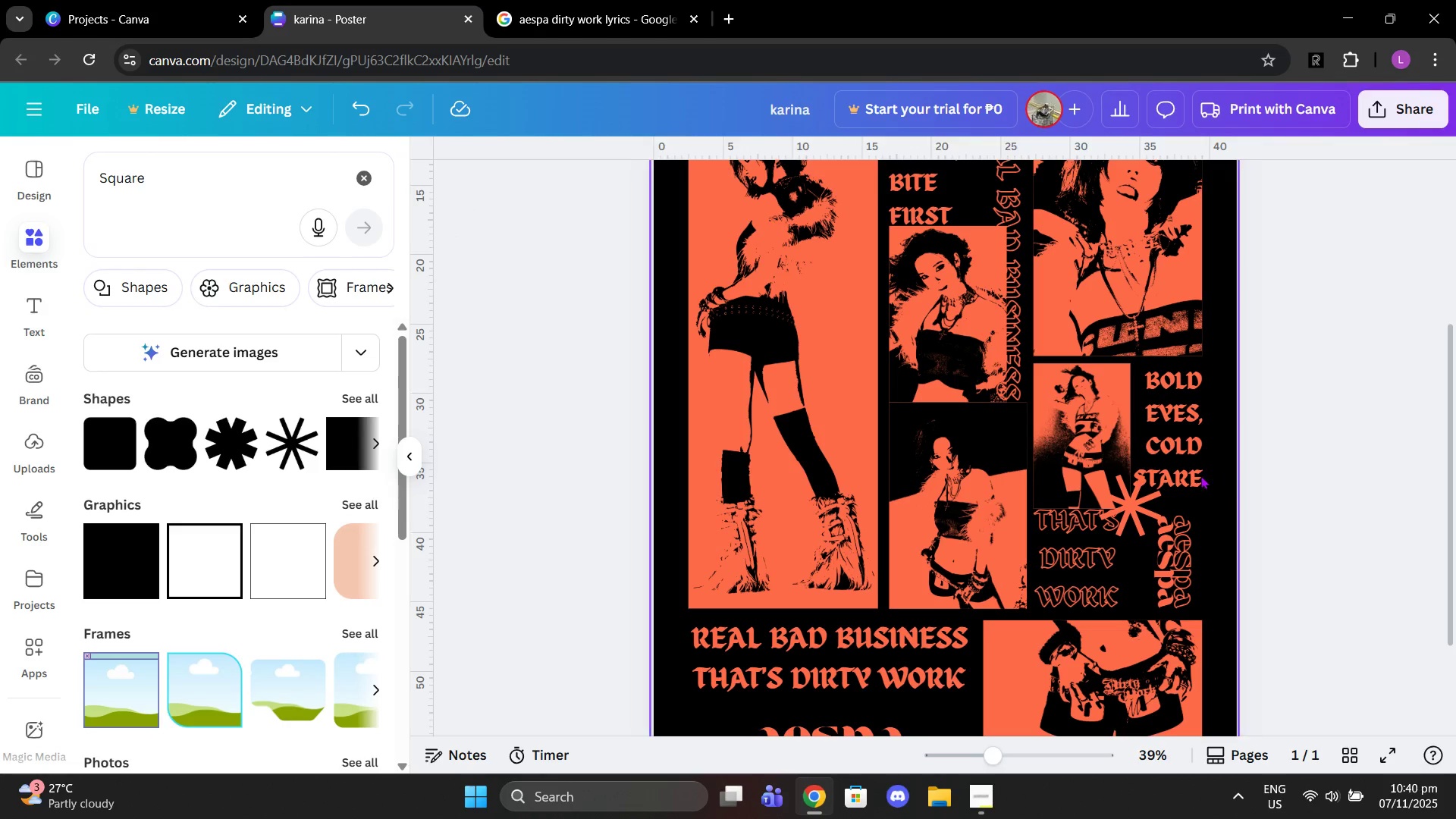 
left_click([1139, 498])
 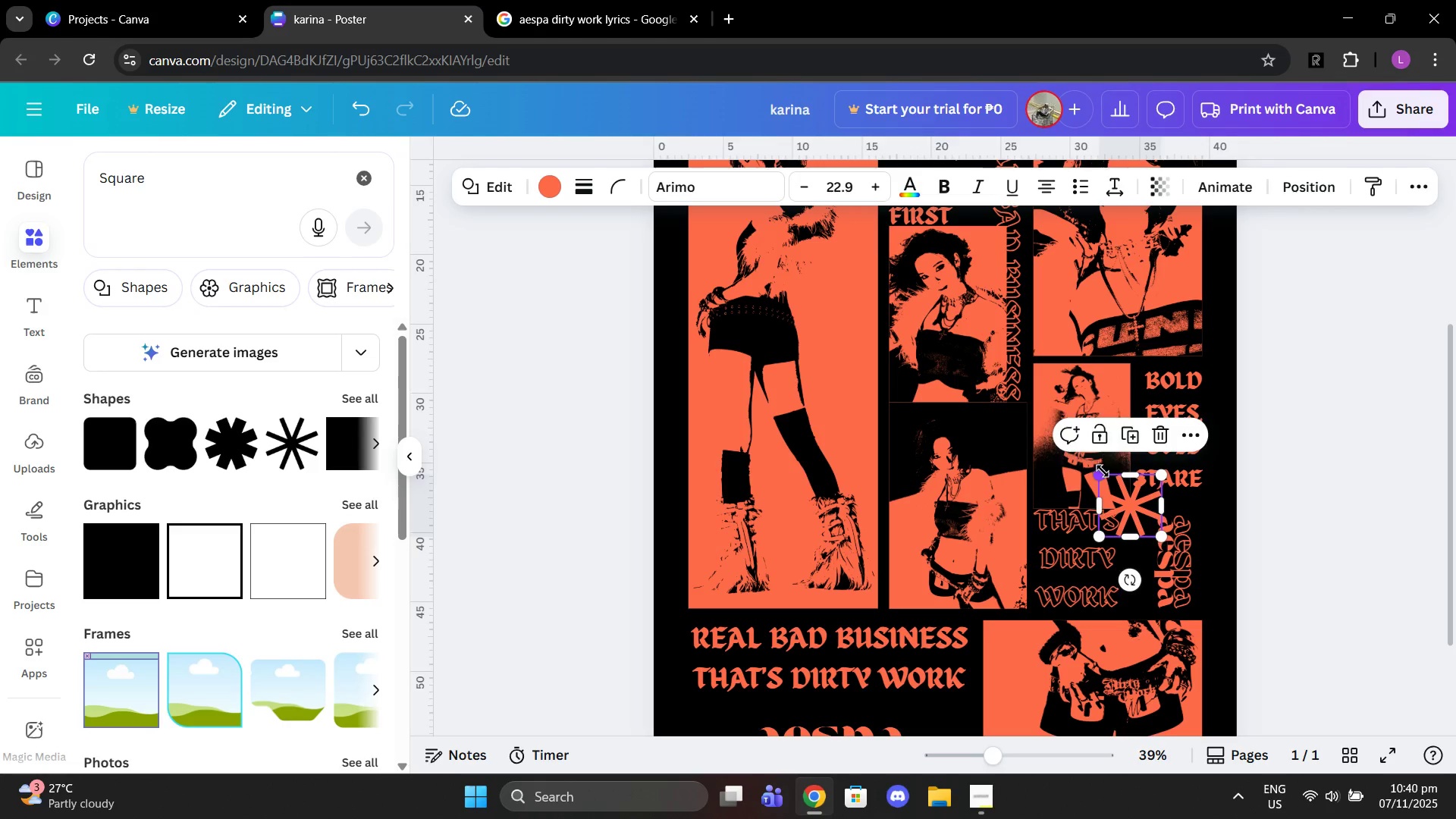 
left_click_drag(start_coordinate=[1100, 471], to_coordinate=[1123, 480])
 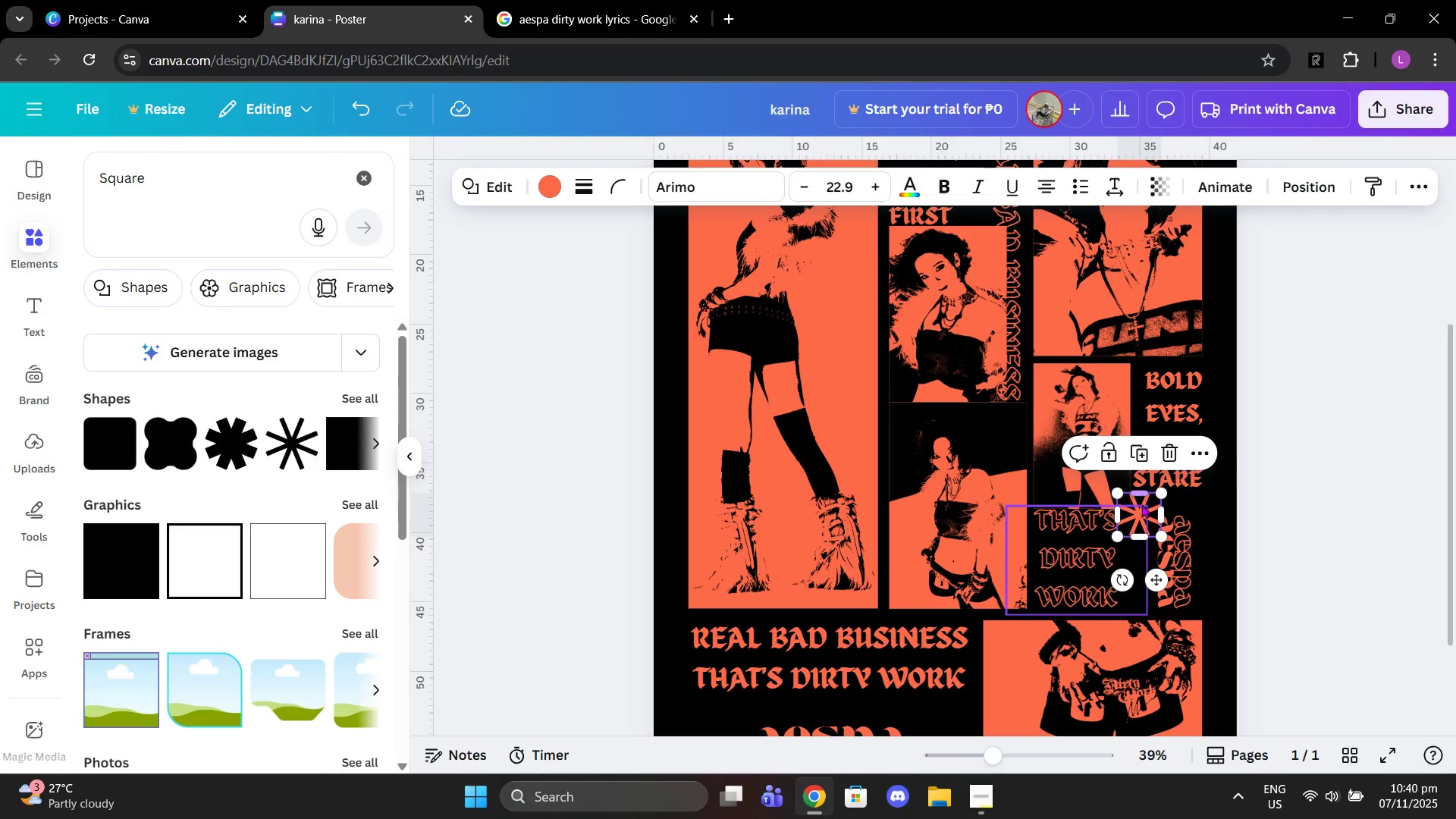 
left_click_drag(start_coordinate=[1141, 505], to_coordinate=[1130, 502])
 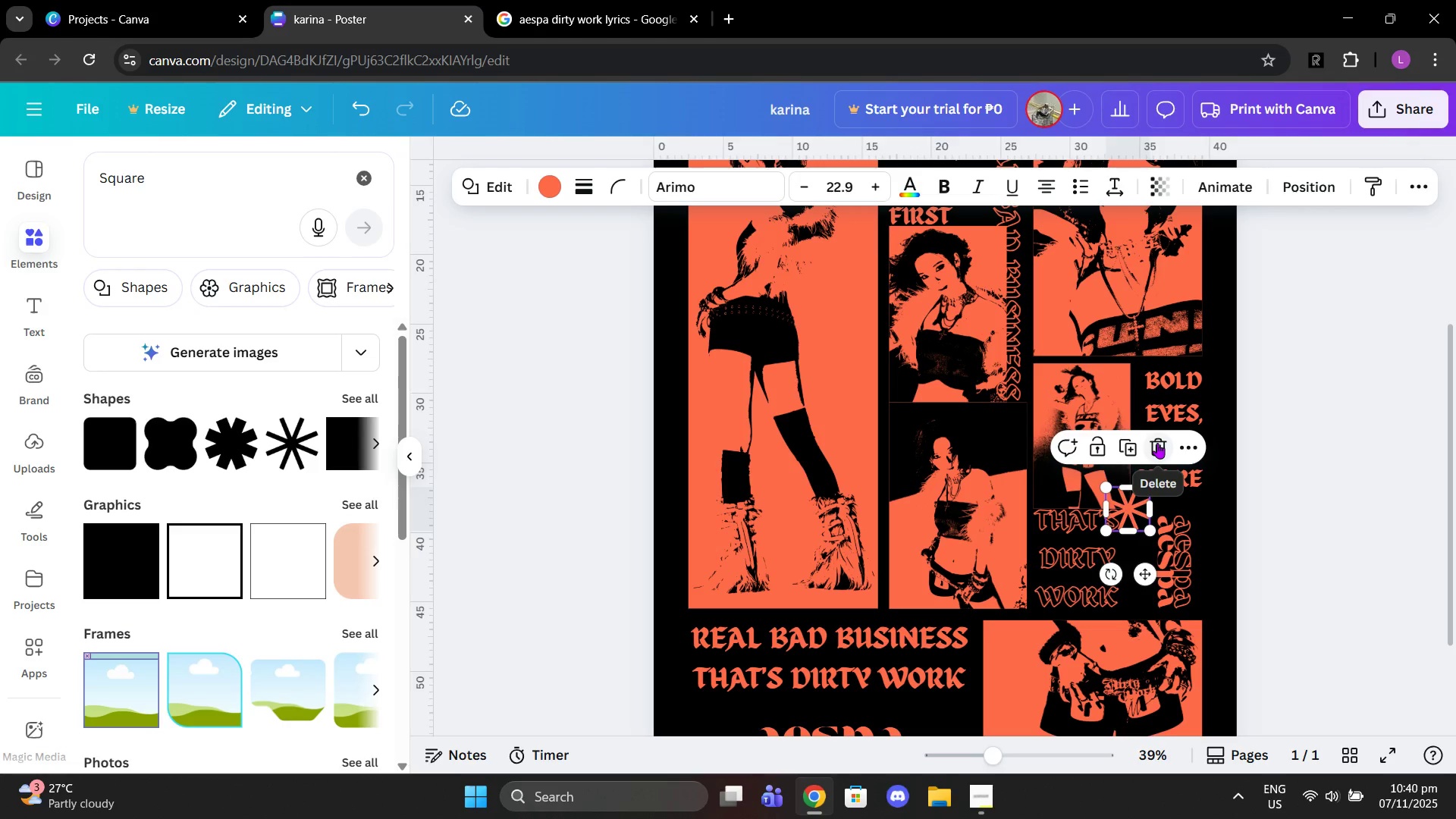 
left_click([1157, 443])
 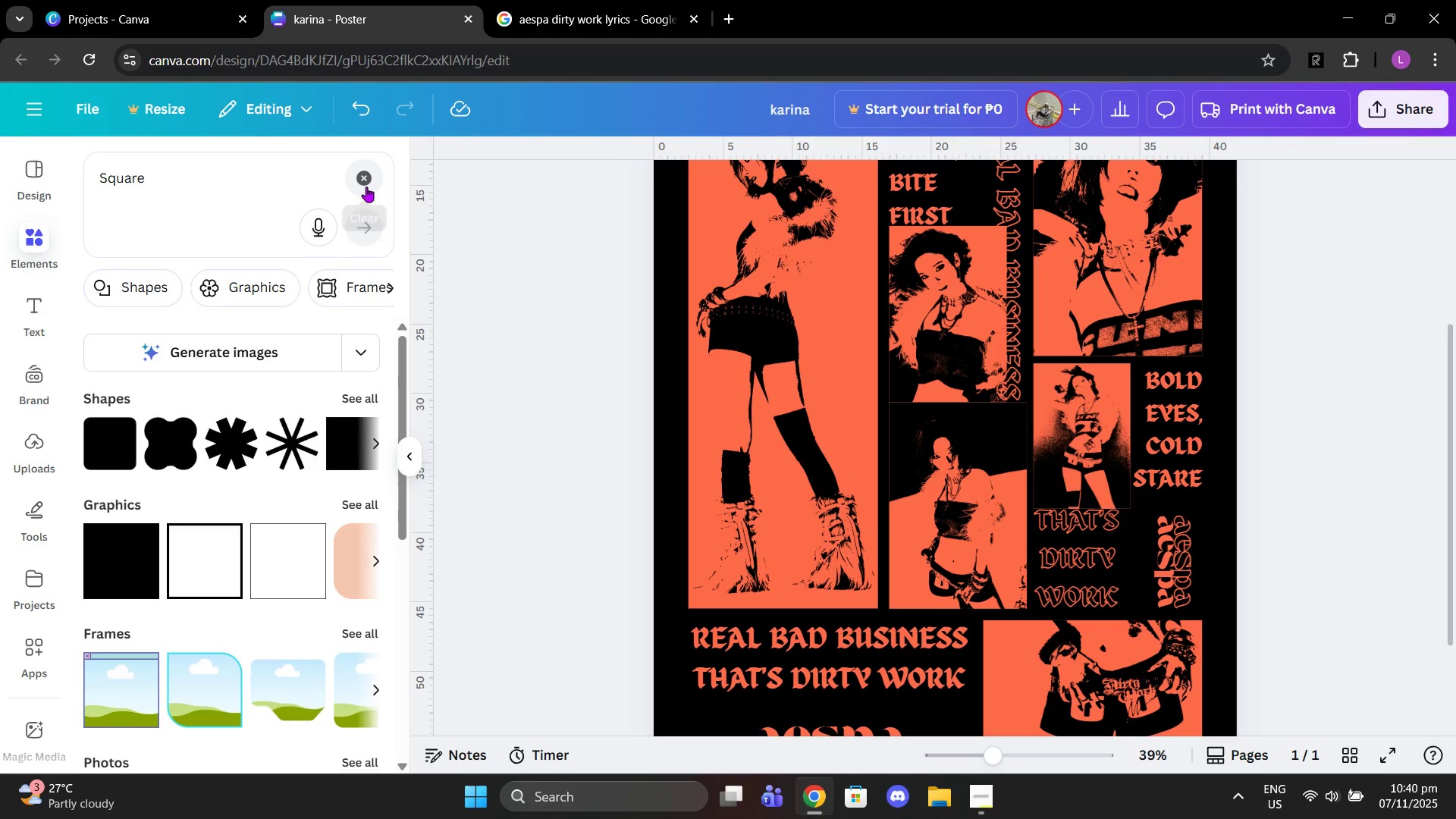 
left_click([366, 187])
 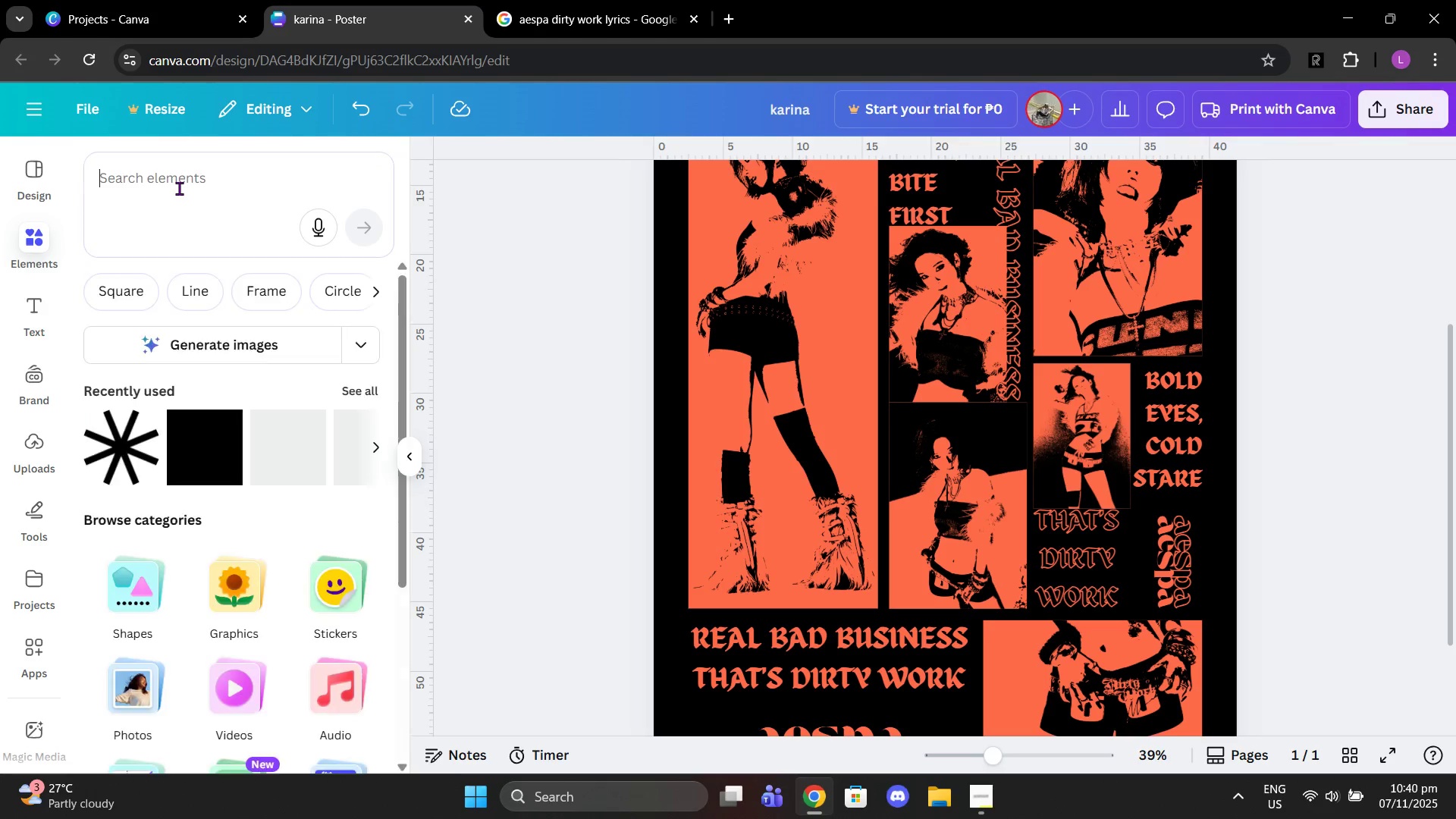 
left_click([179, 188])
 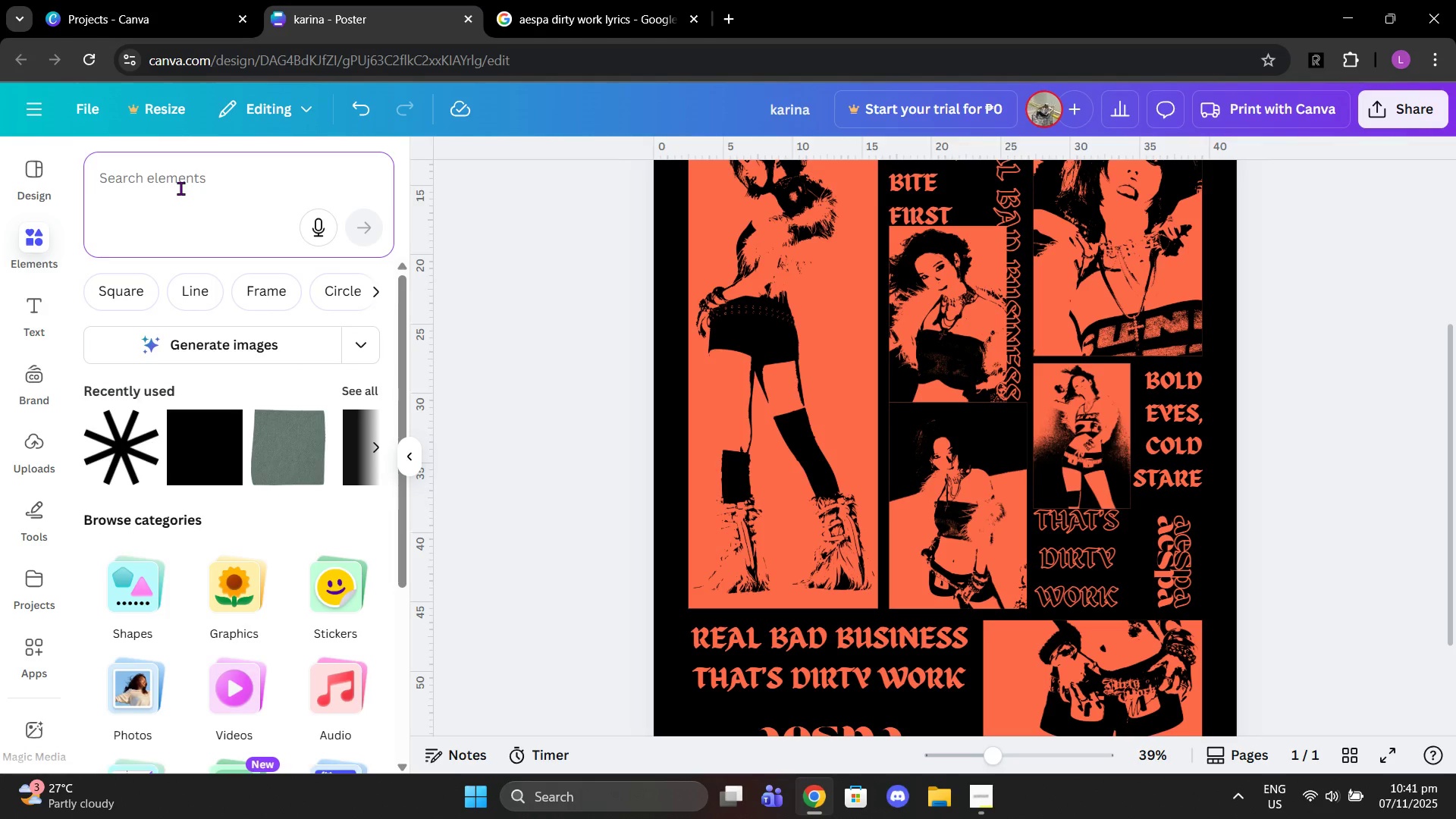 
type(sprkl)
 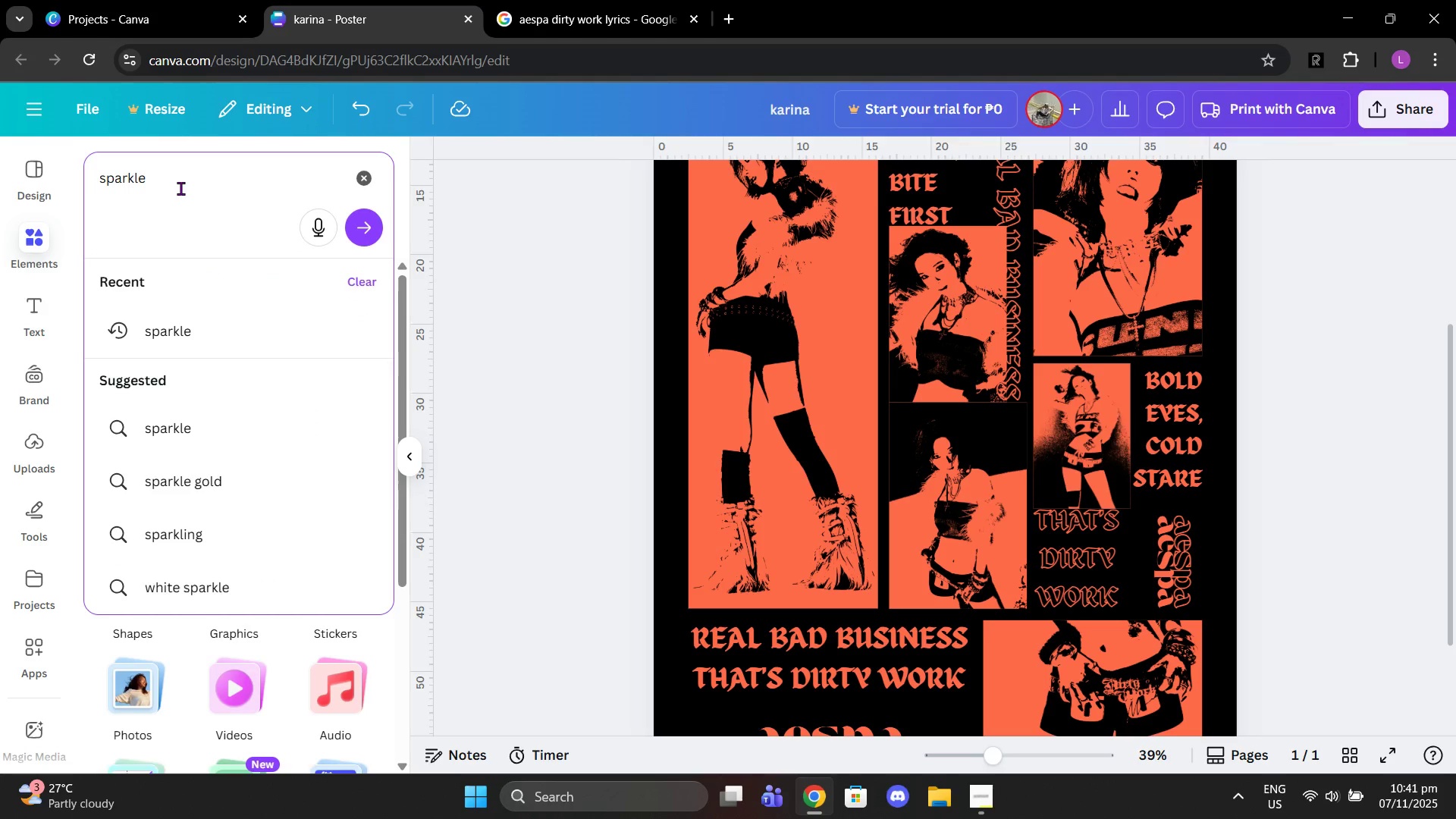 
left_click([275, 309])
 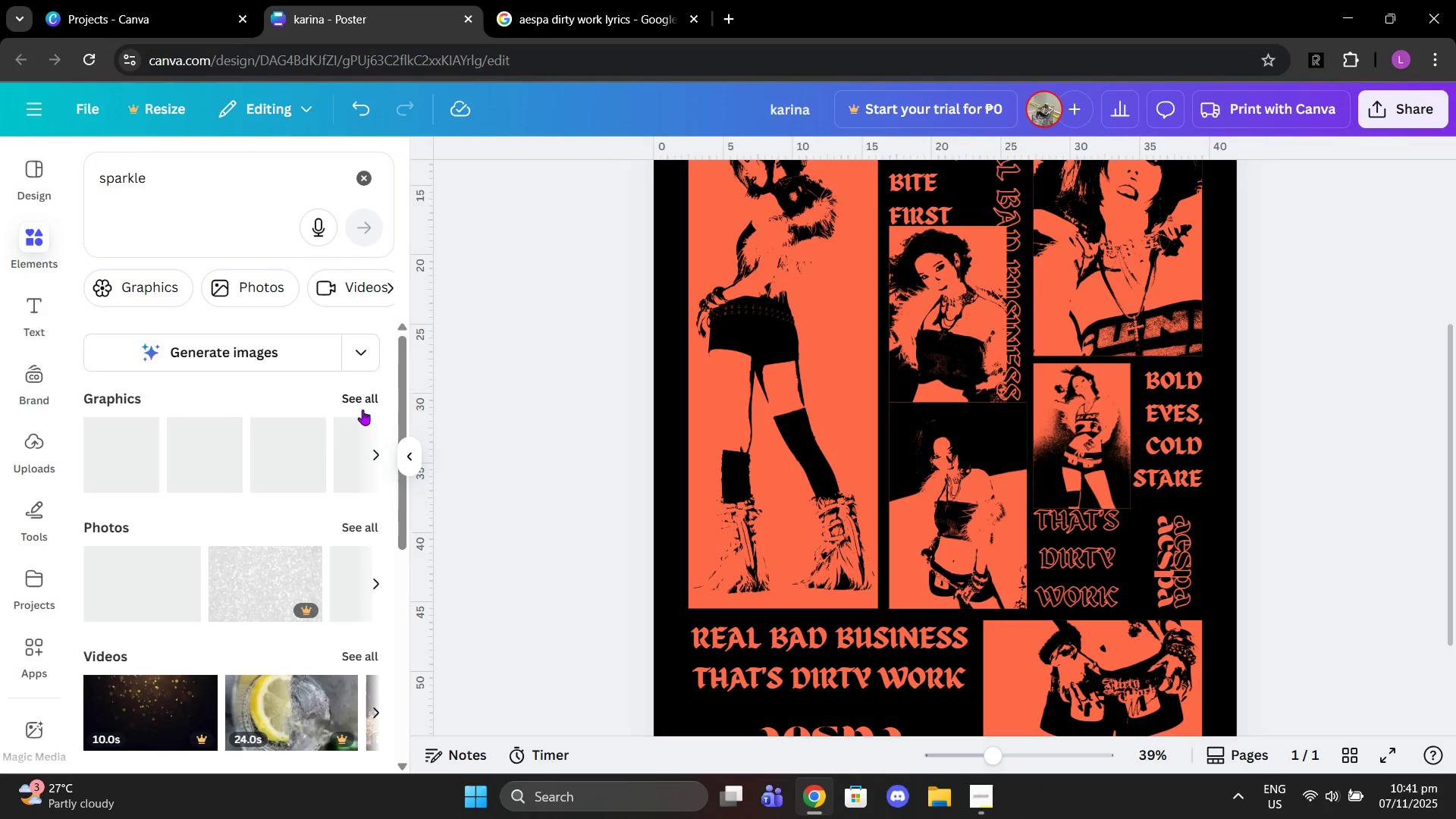 
left_click([361, 408])
 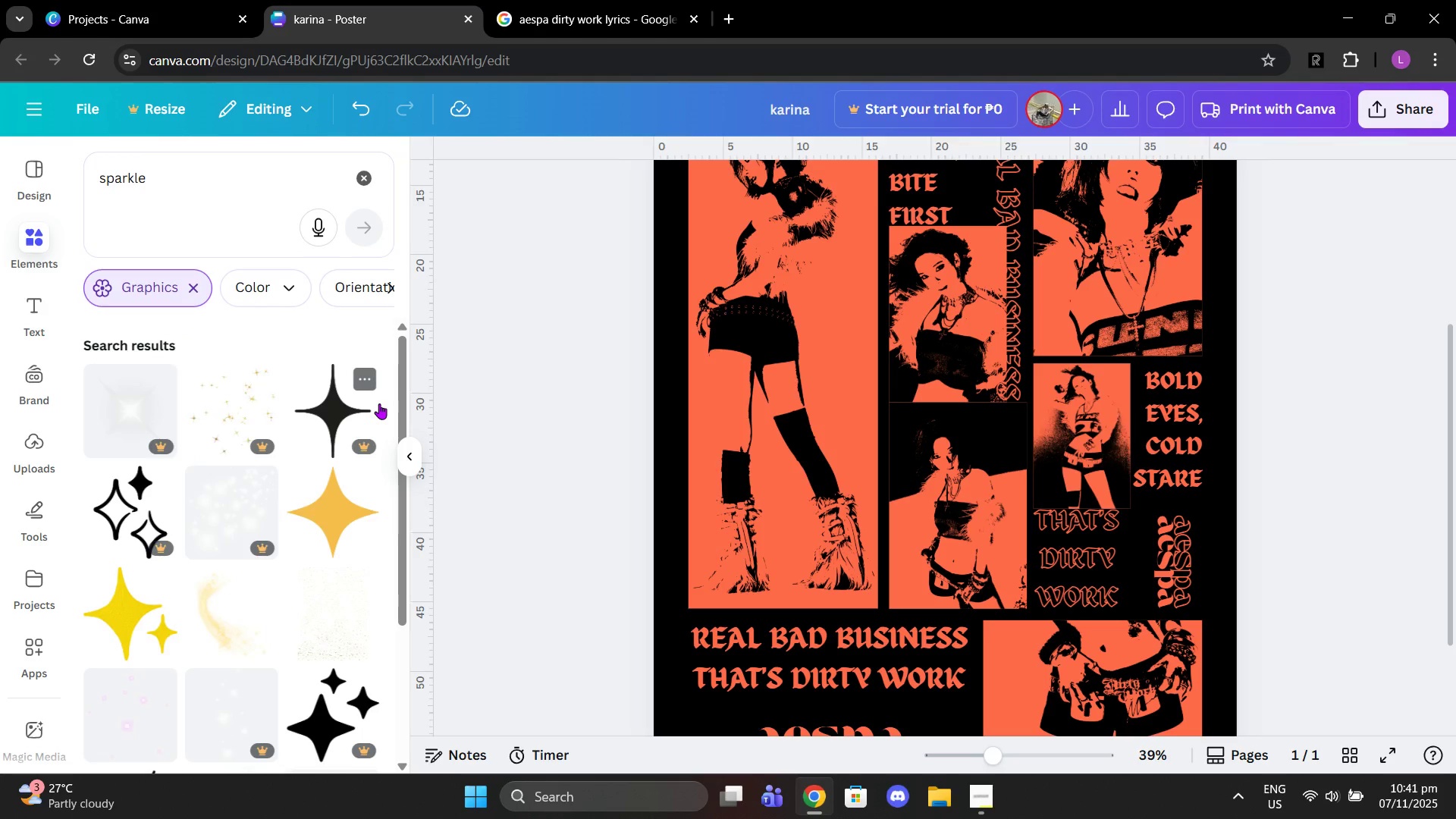 
scroll: coordinate [368, 445], scroll_direction: down, amount: 8.0
 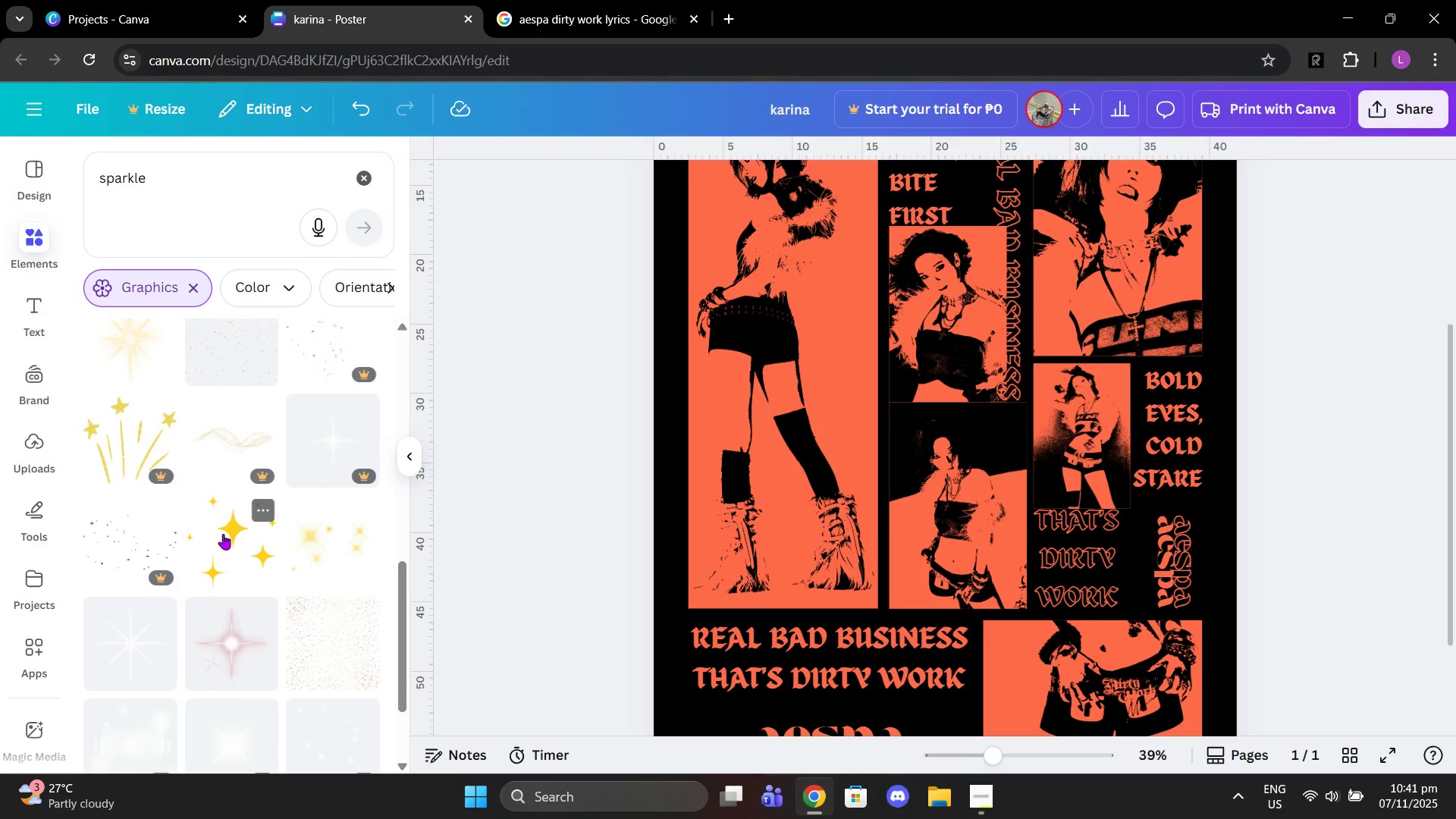 
left_click([223, 534])
 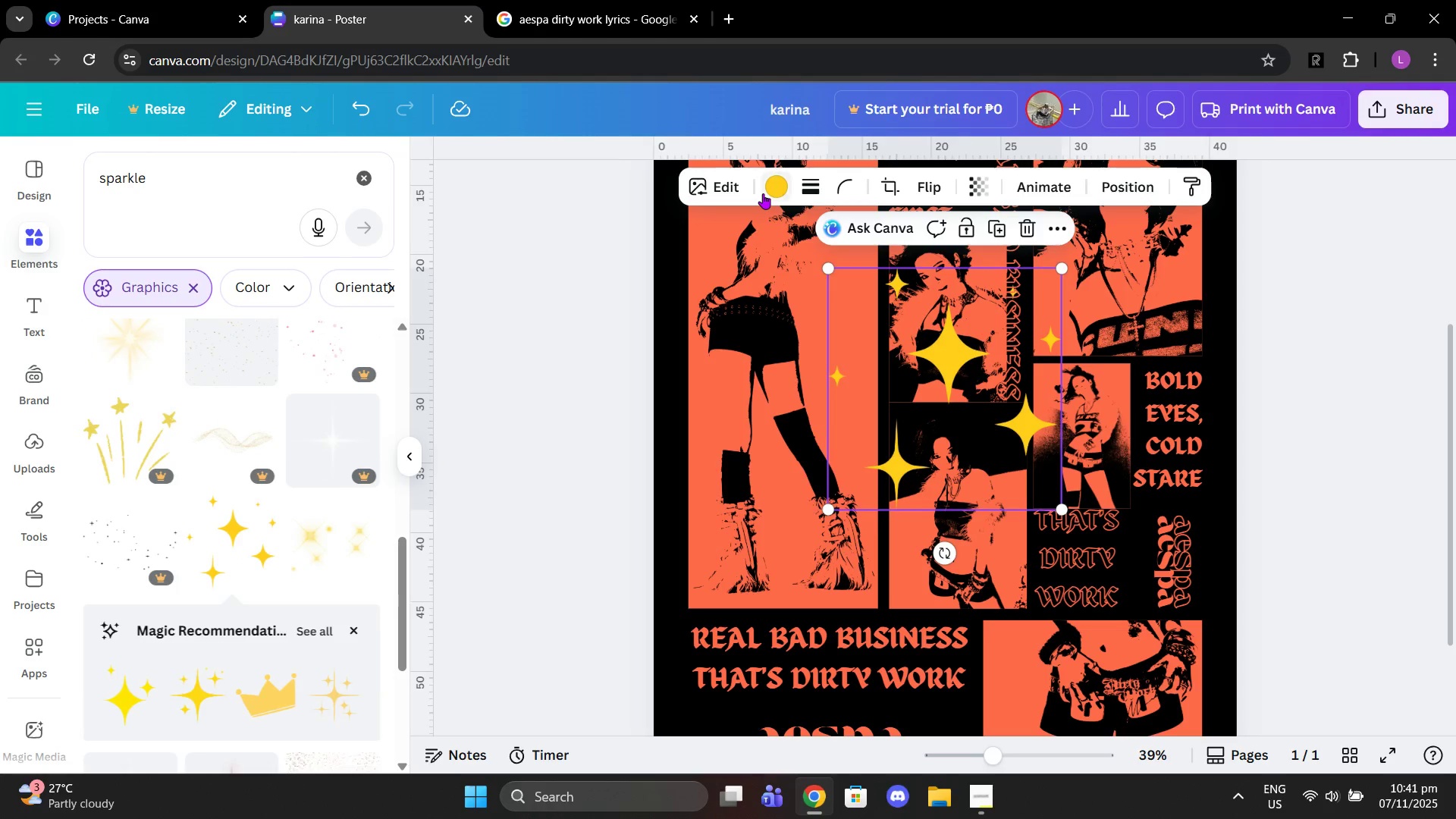 
left_click([768, 191])
 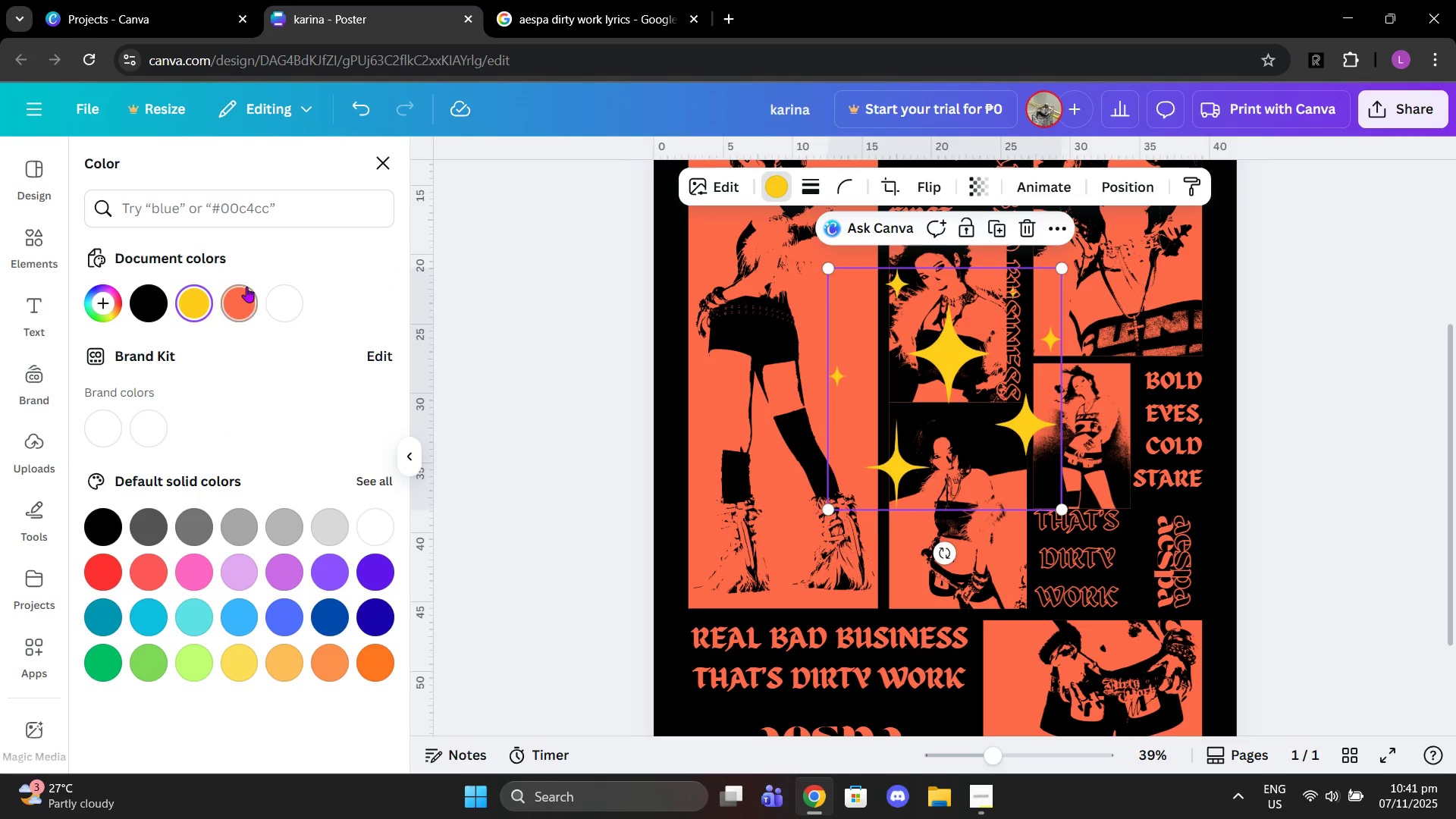 
left_click([243, 290])
 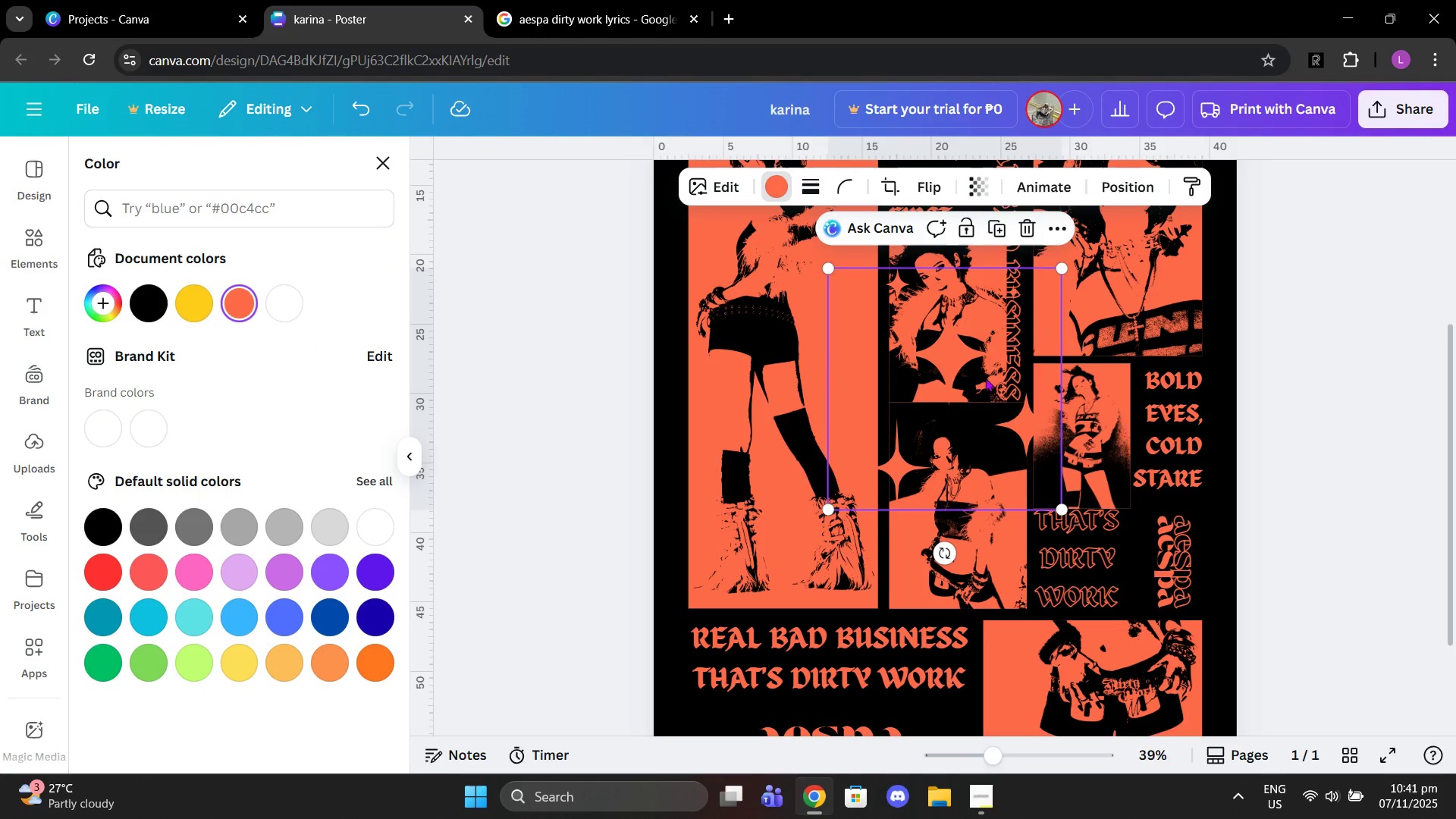 
left_click_drag(start_coordinate=[985, 378], to_coordinate=[1172, 533])
 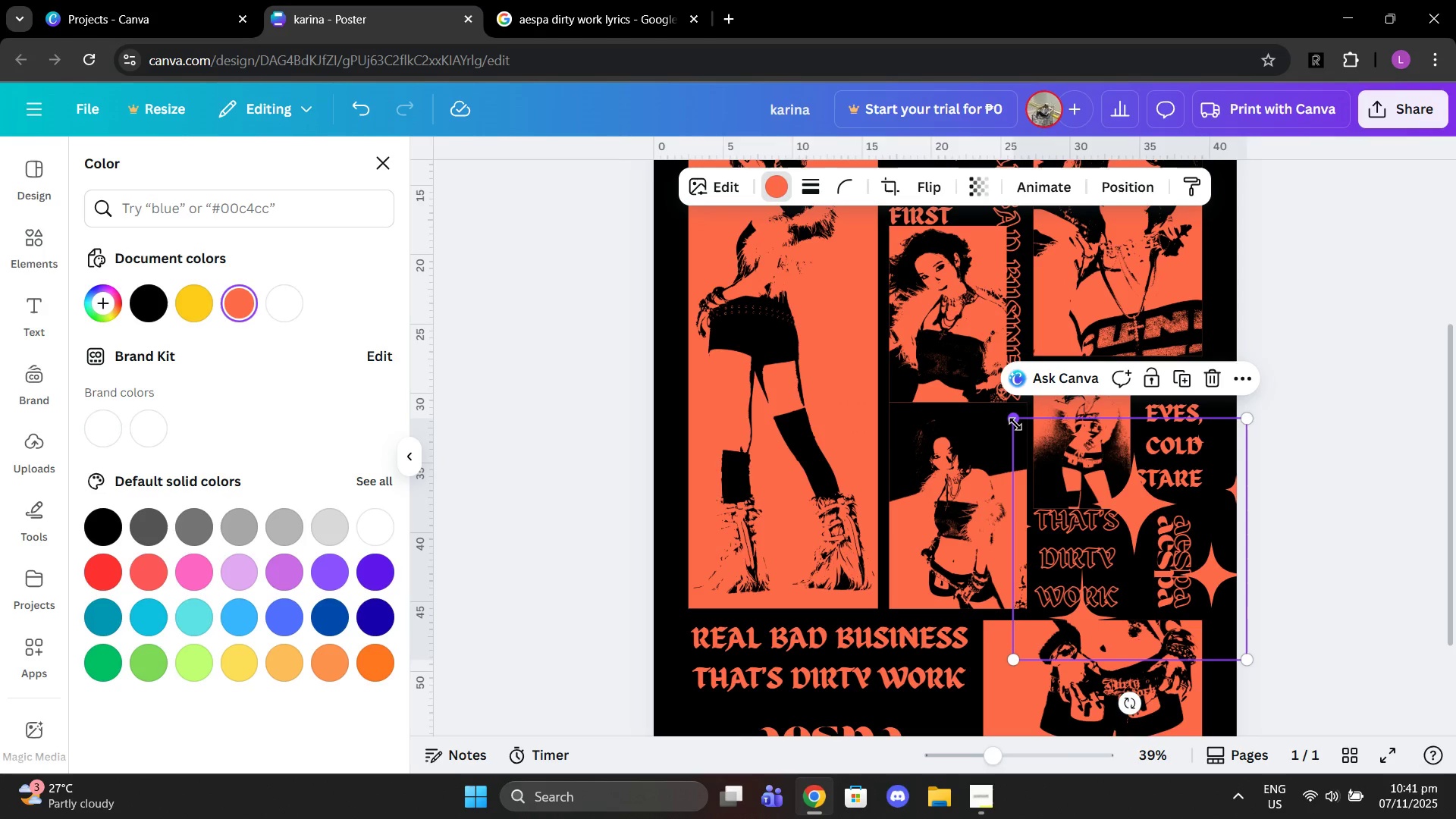 
left_click_drag(start_coordinate=[1015, 424], to_coordinate=[1163, 529])
 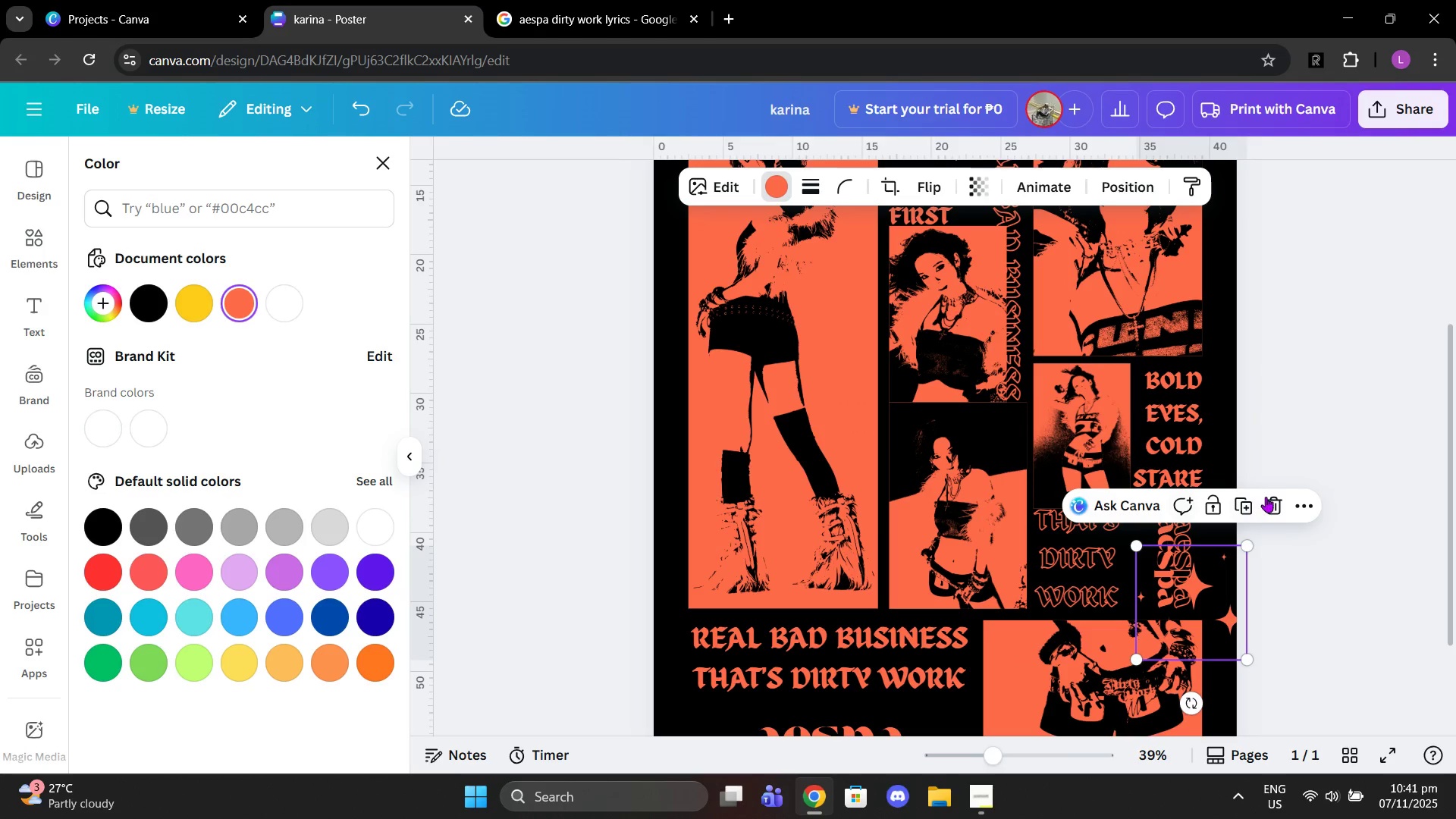 
left_click([1266, 497])
 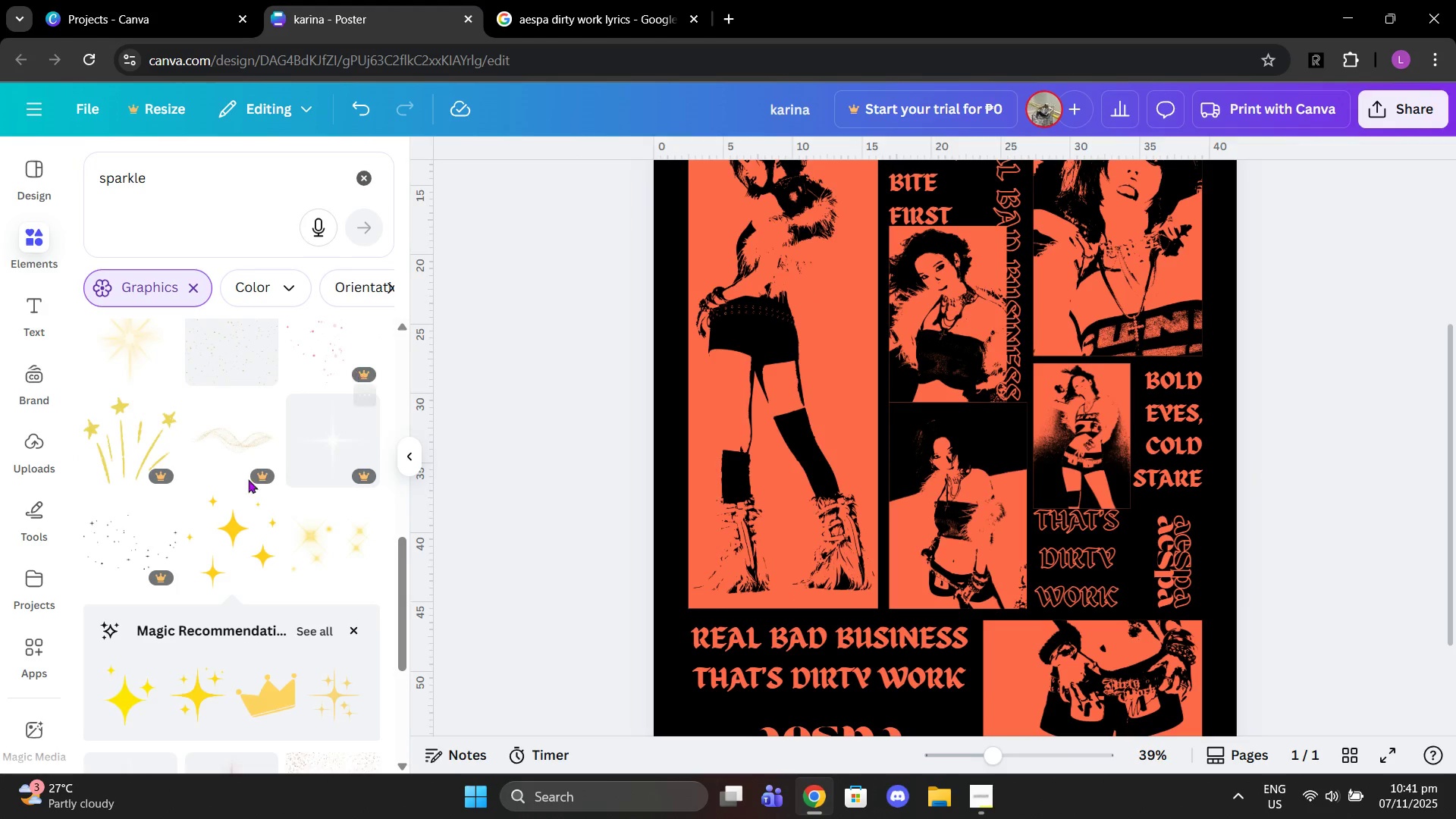 
scroll: coordinate [355, 545], scroll_direction: down, amount: 5.0
 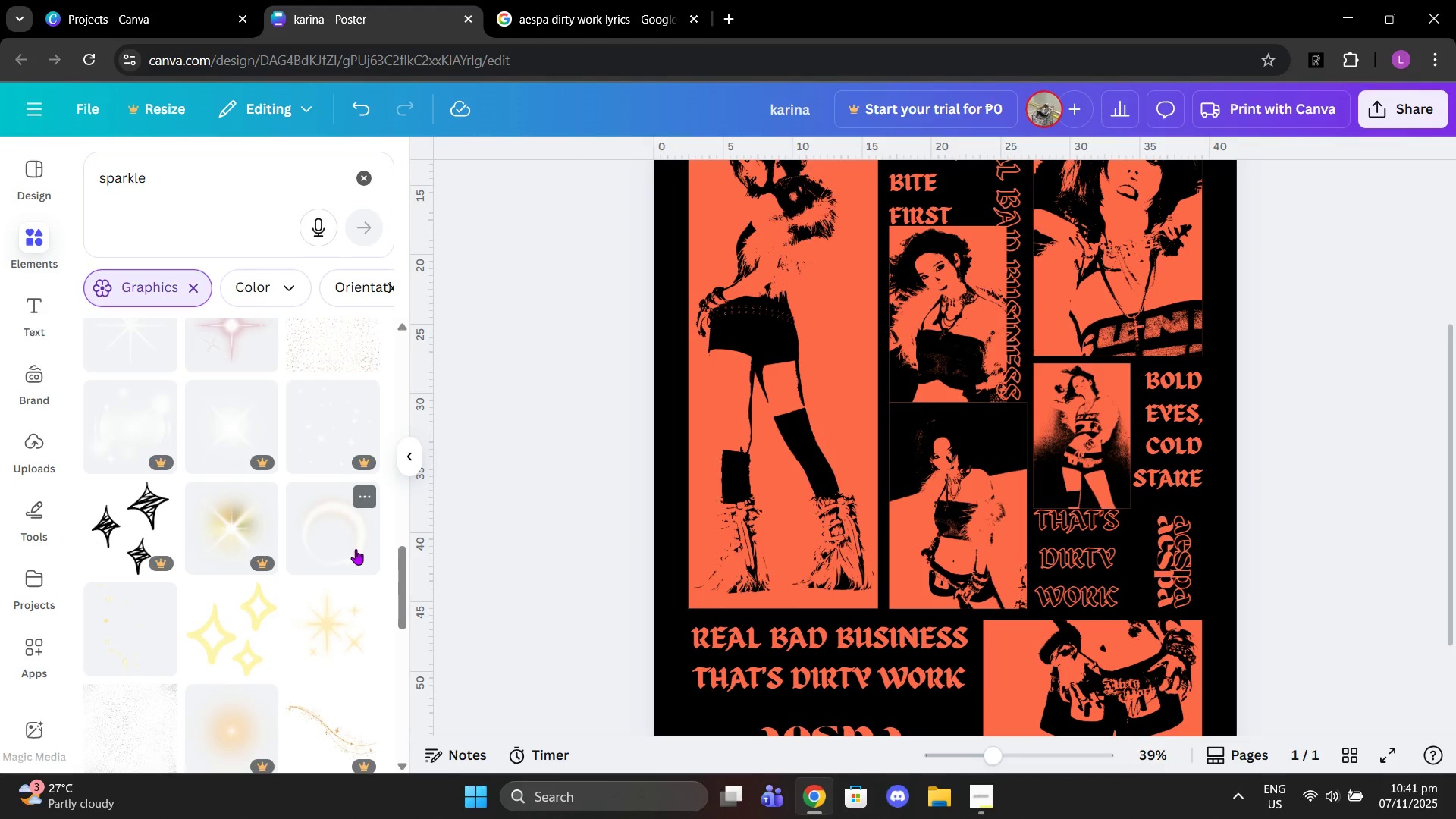 
left_click([127, 517])
 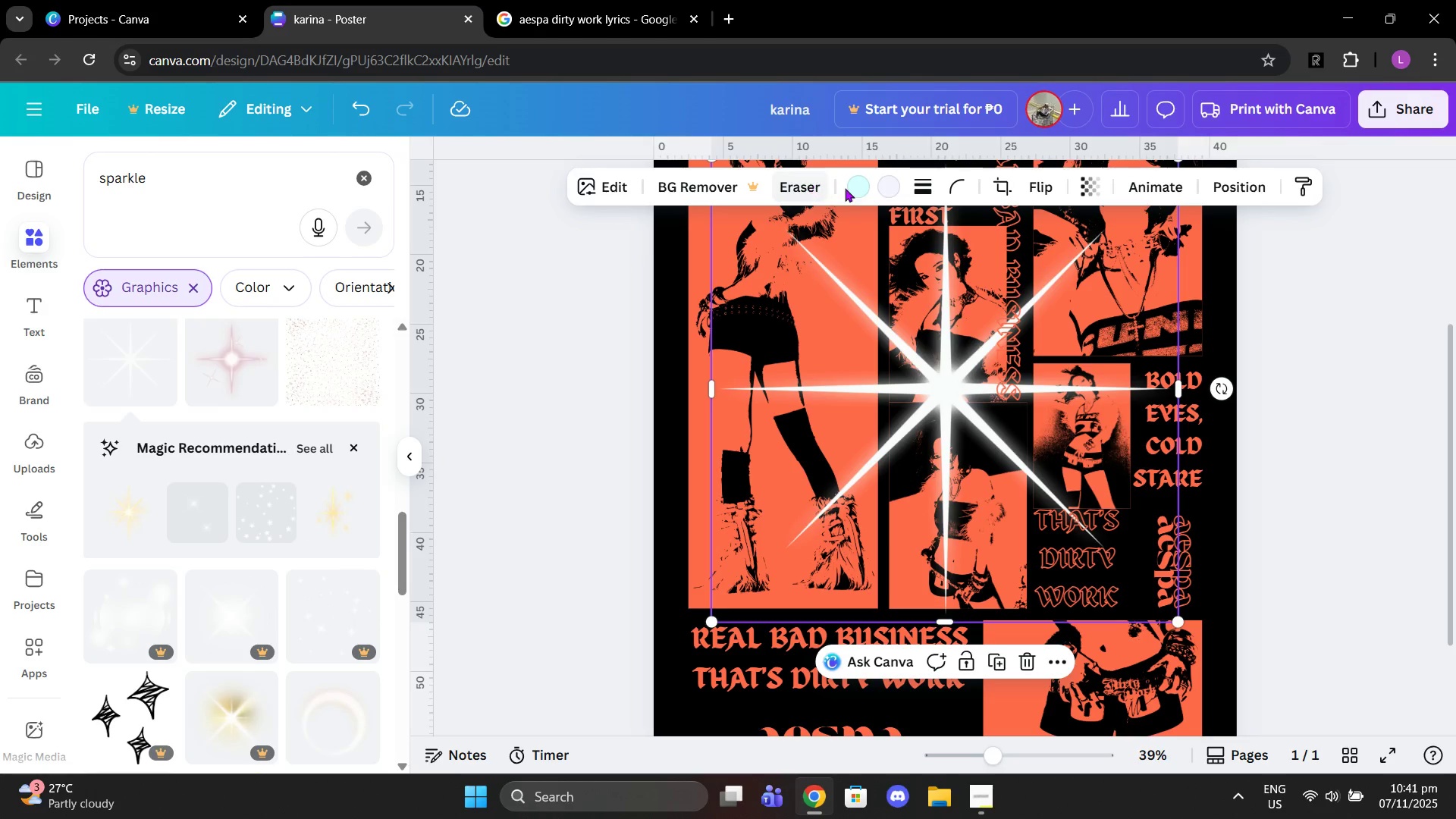 
scroll: coordinate [340, 540], scroll_direction: up, amount: 2.0
 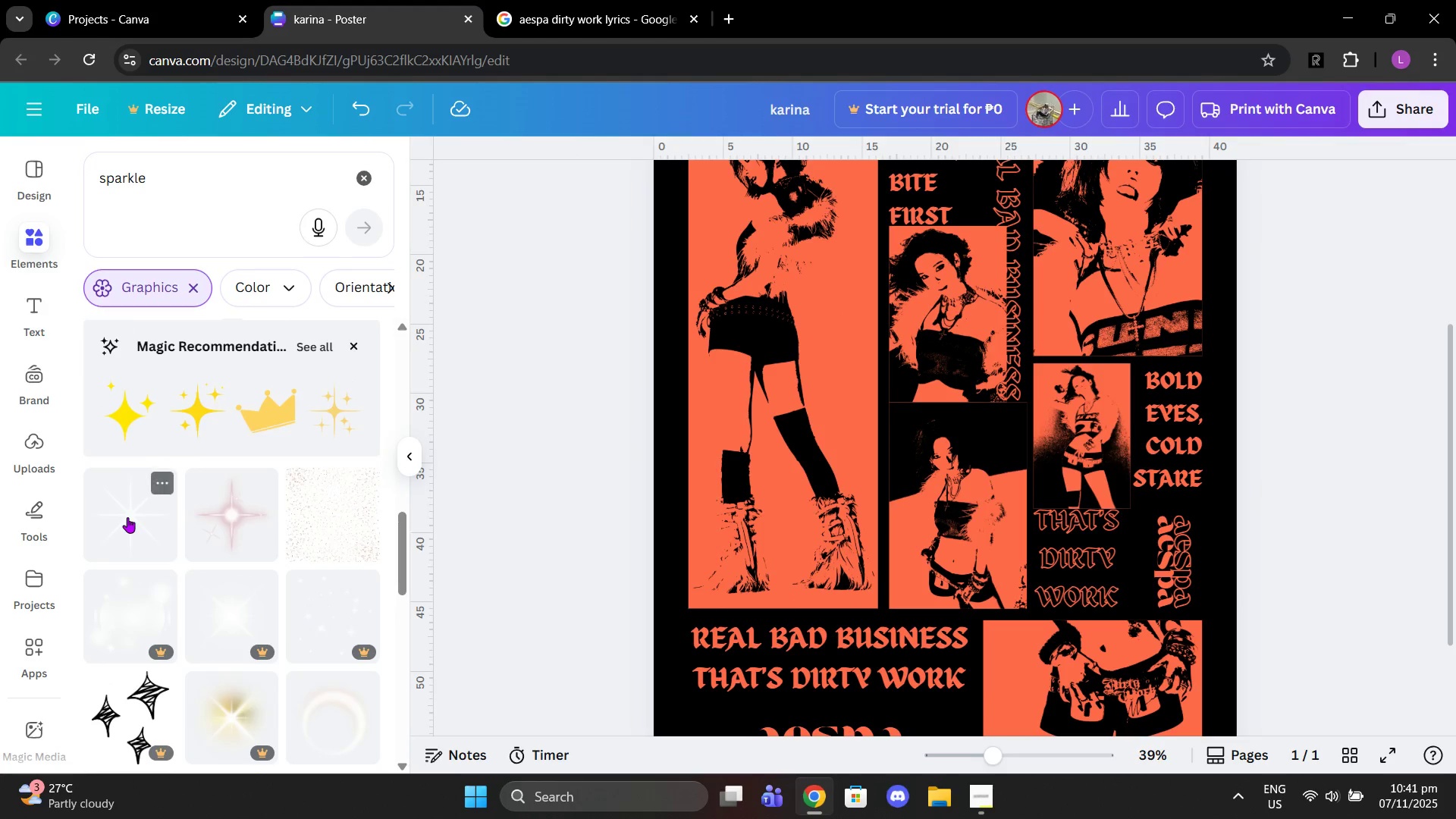 
left_click([861, 189])
 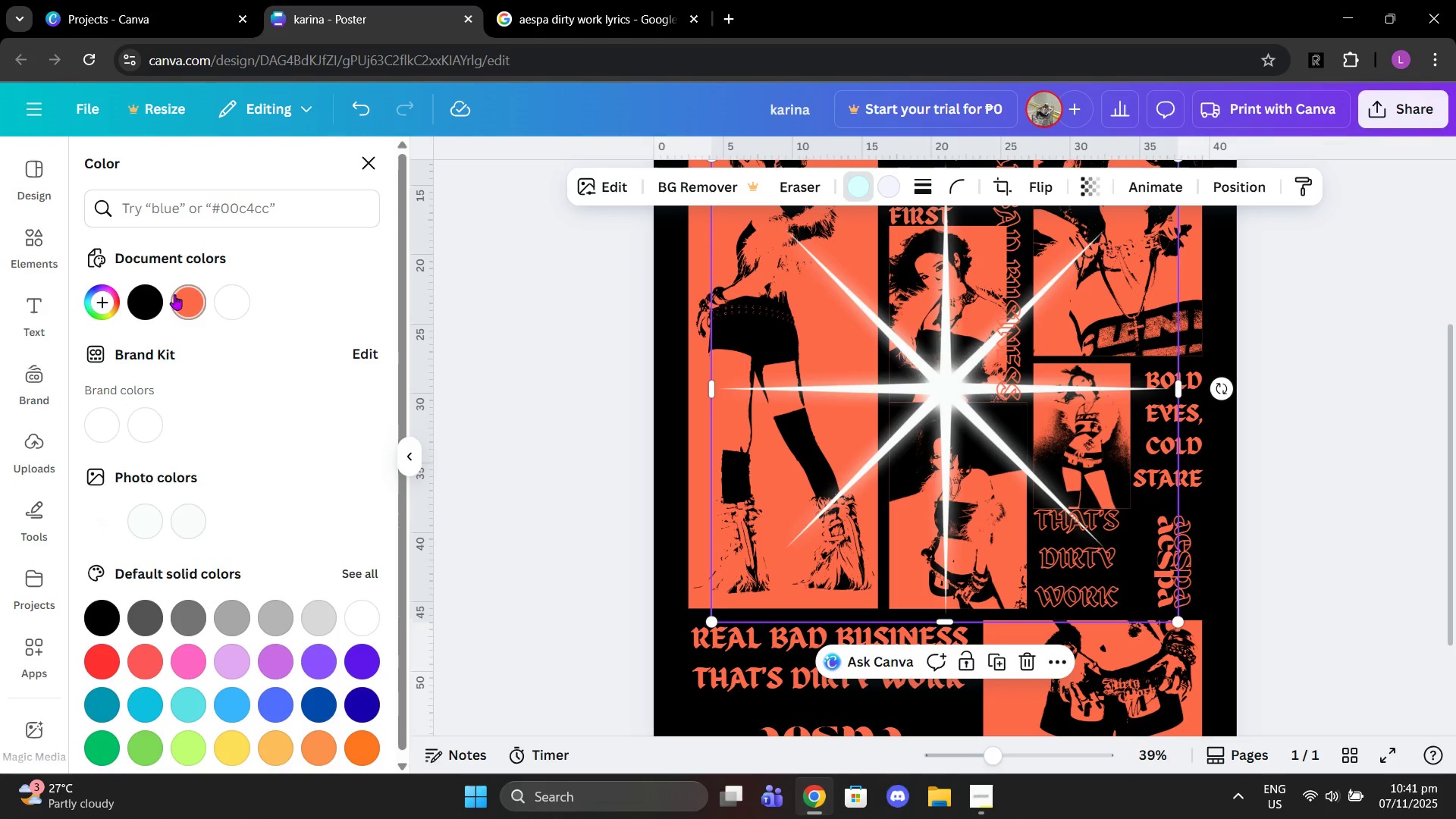 
left_click([176, 297])
 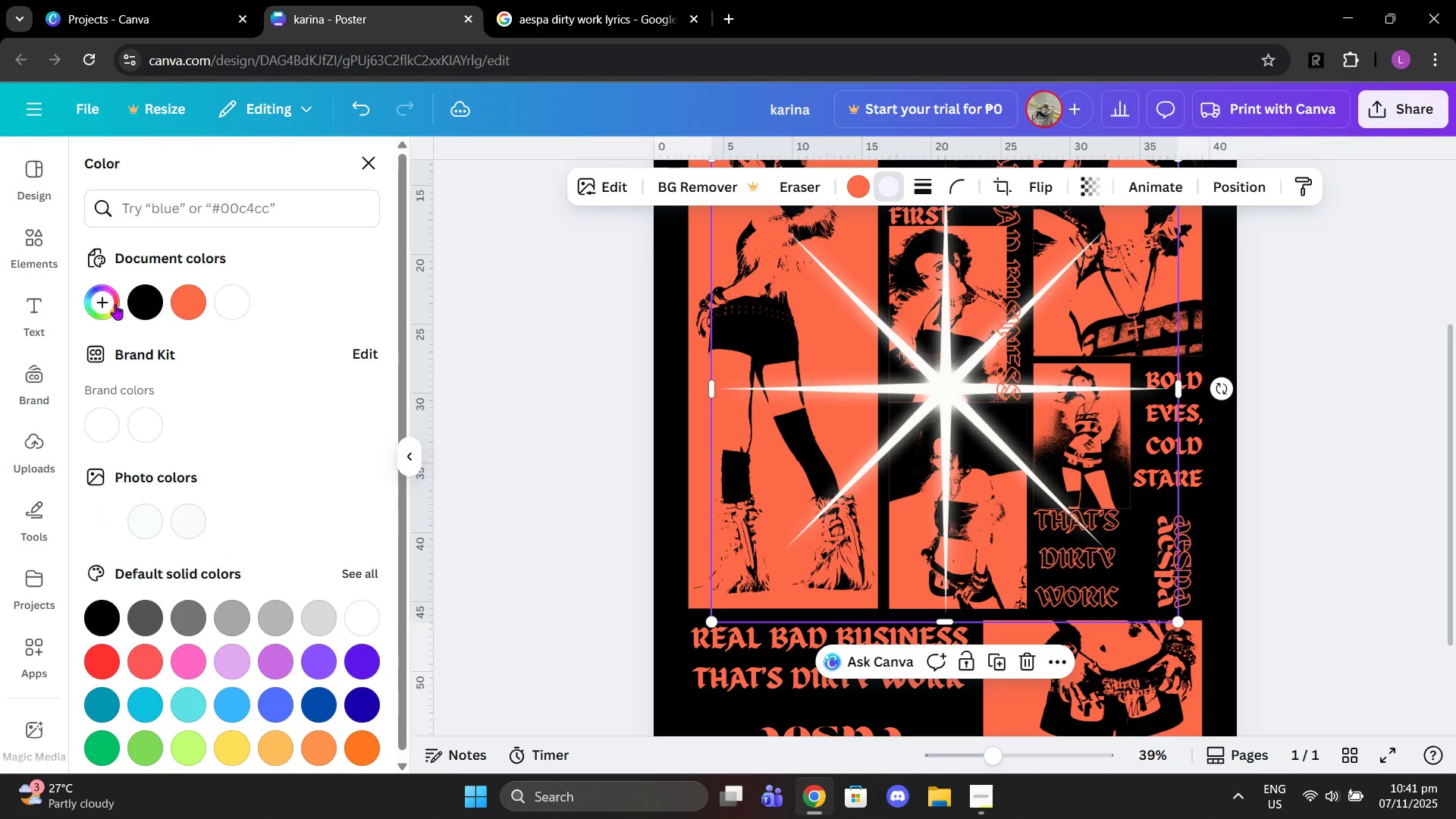 
left_click([206, 300])
 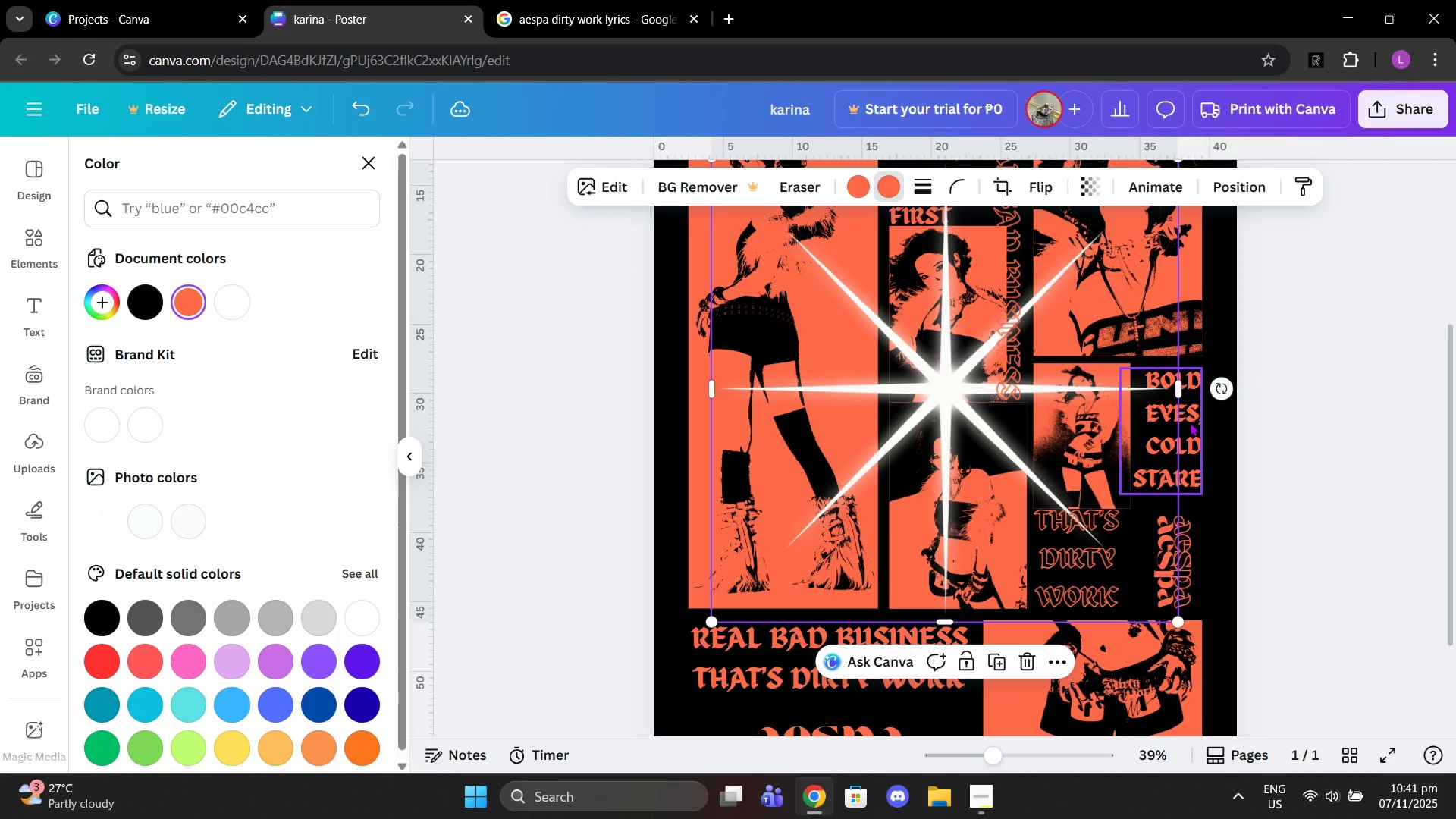 
left_click([1259, 415])
 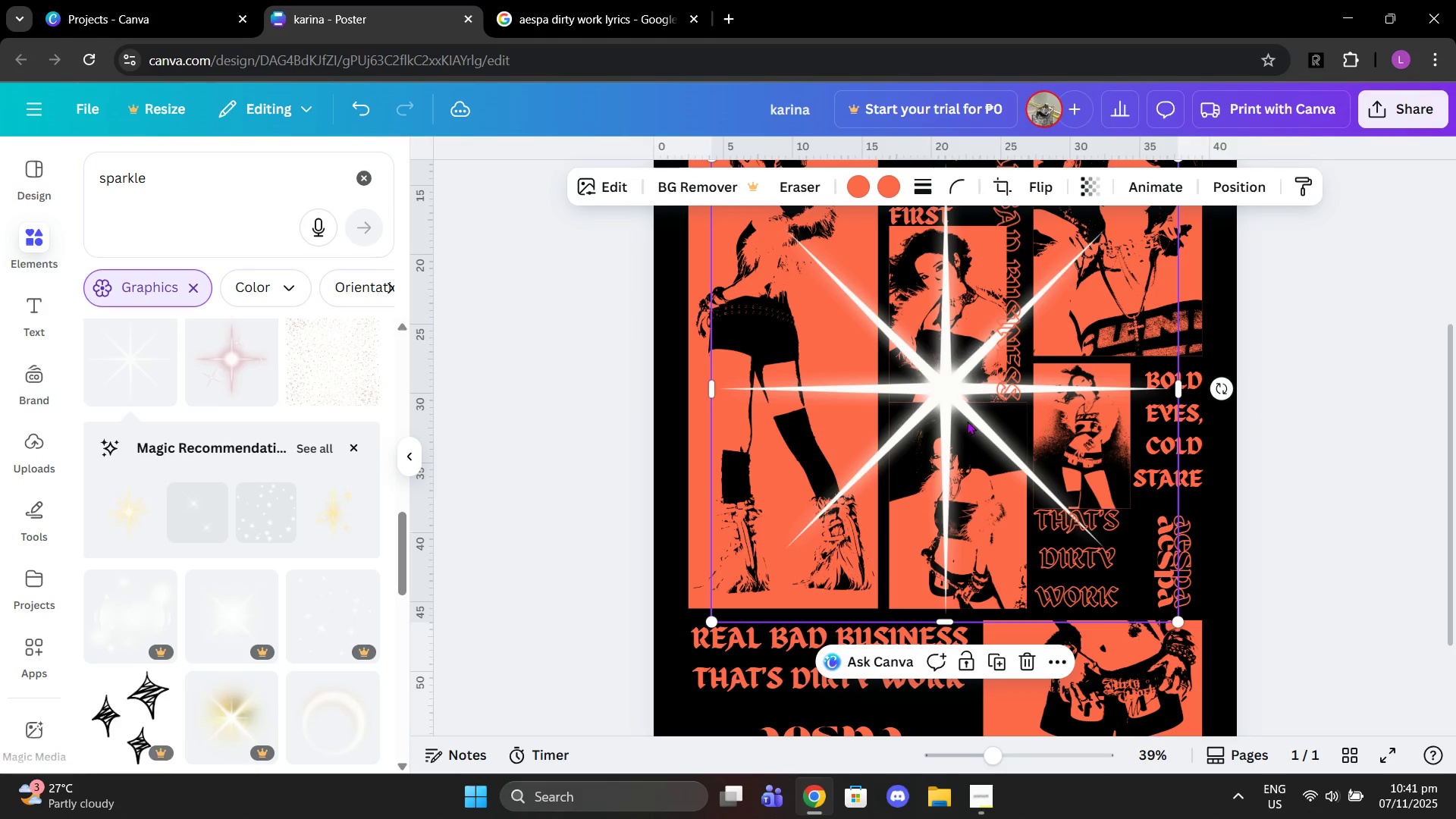 
left_click_drag(start_coordinate=[967, 421], to_coordinate=[918, 463])
 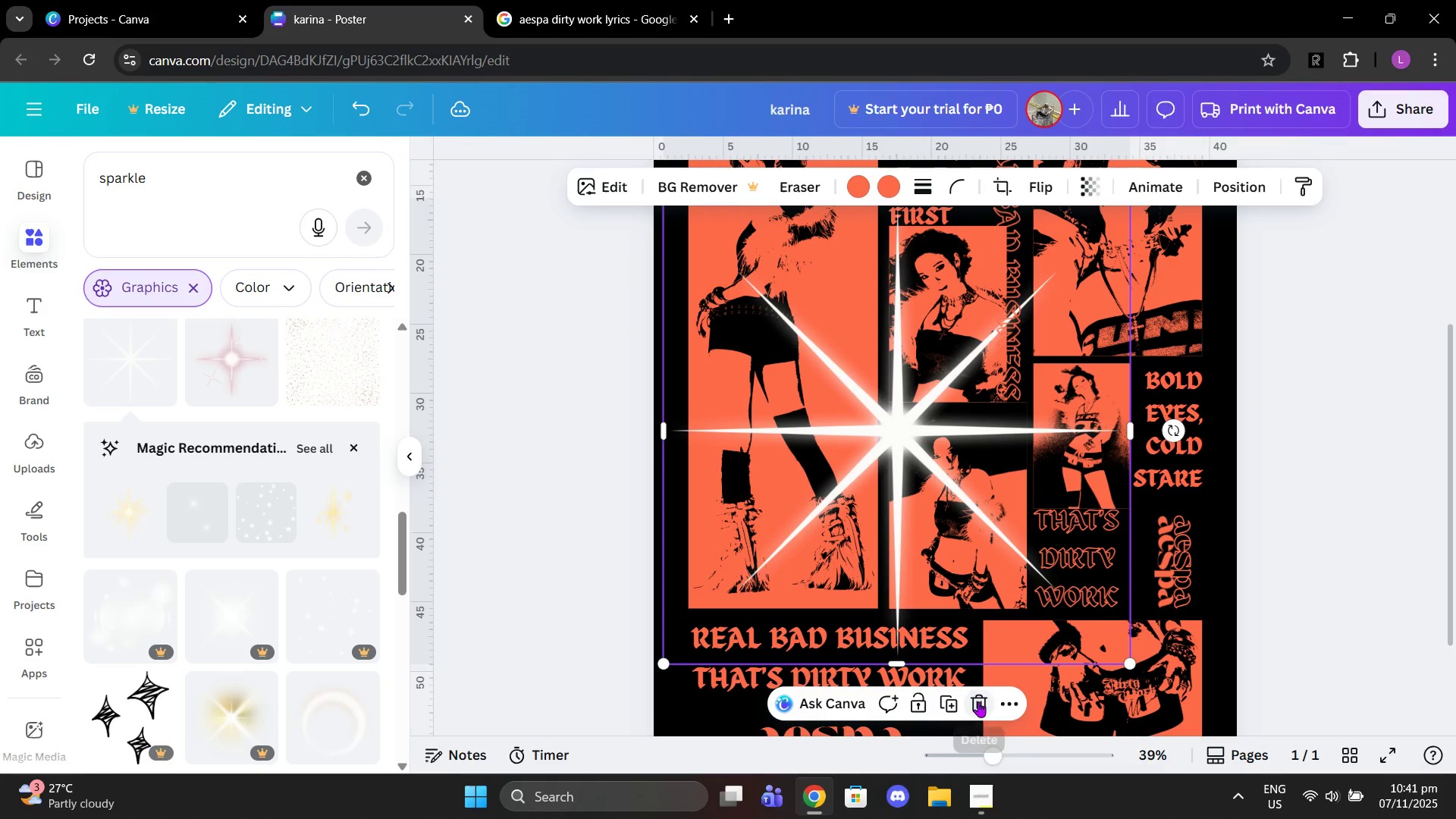 
left_click([978, 701])
 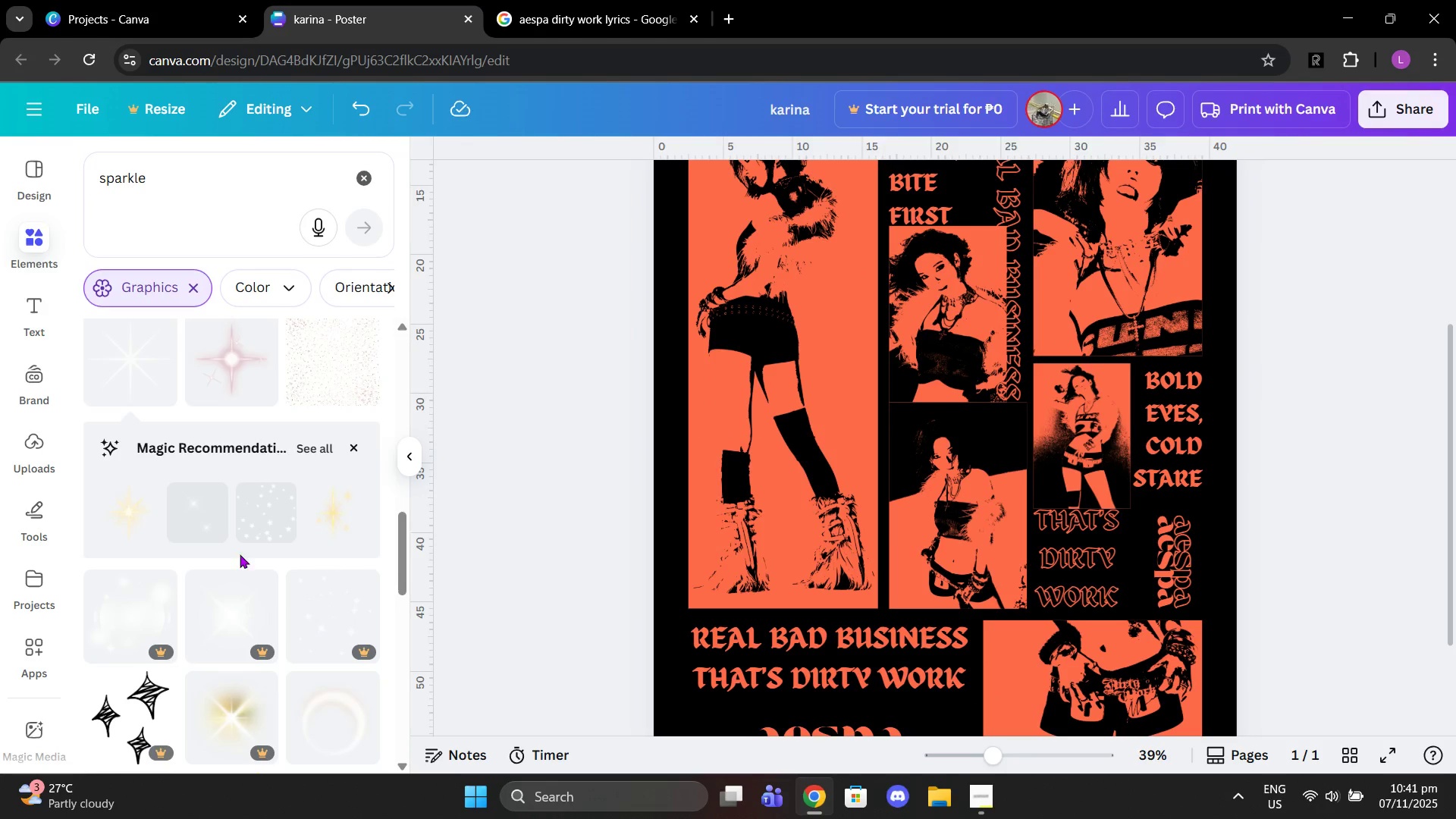 
scroll: coordinate [247, 570], scroll_direction: down, amount: 10.0
 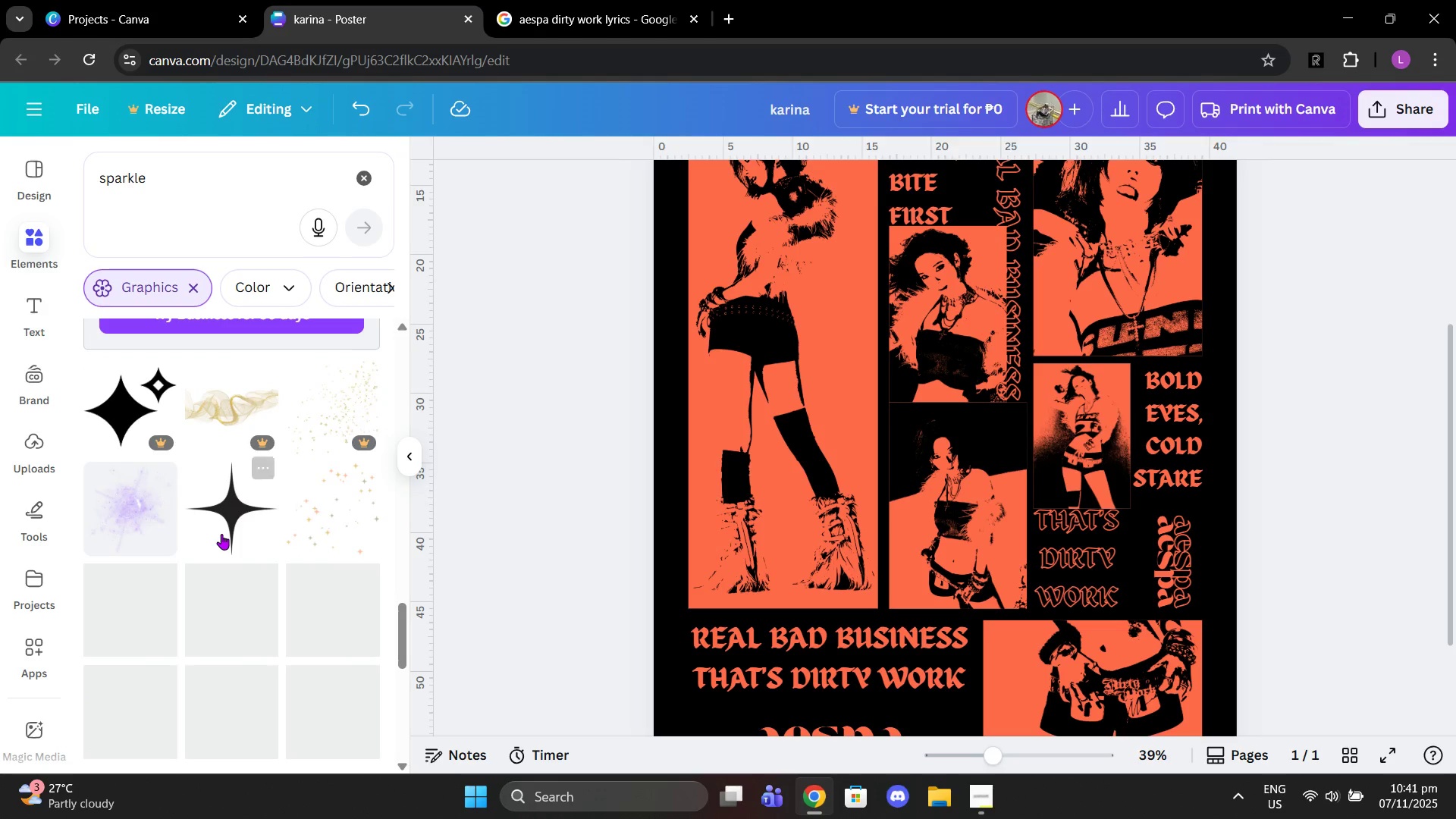 
left_click([221, 534])
 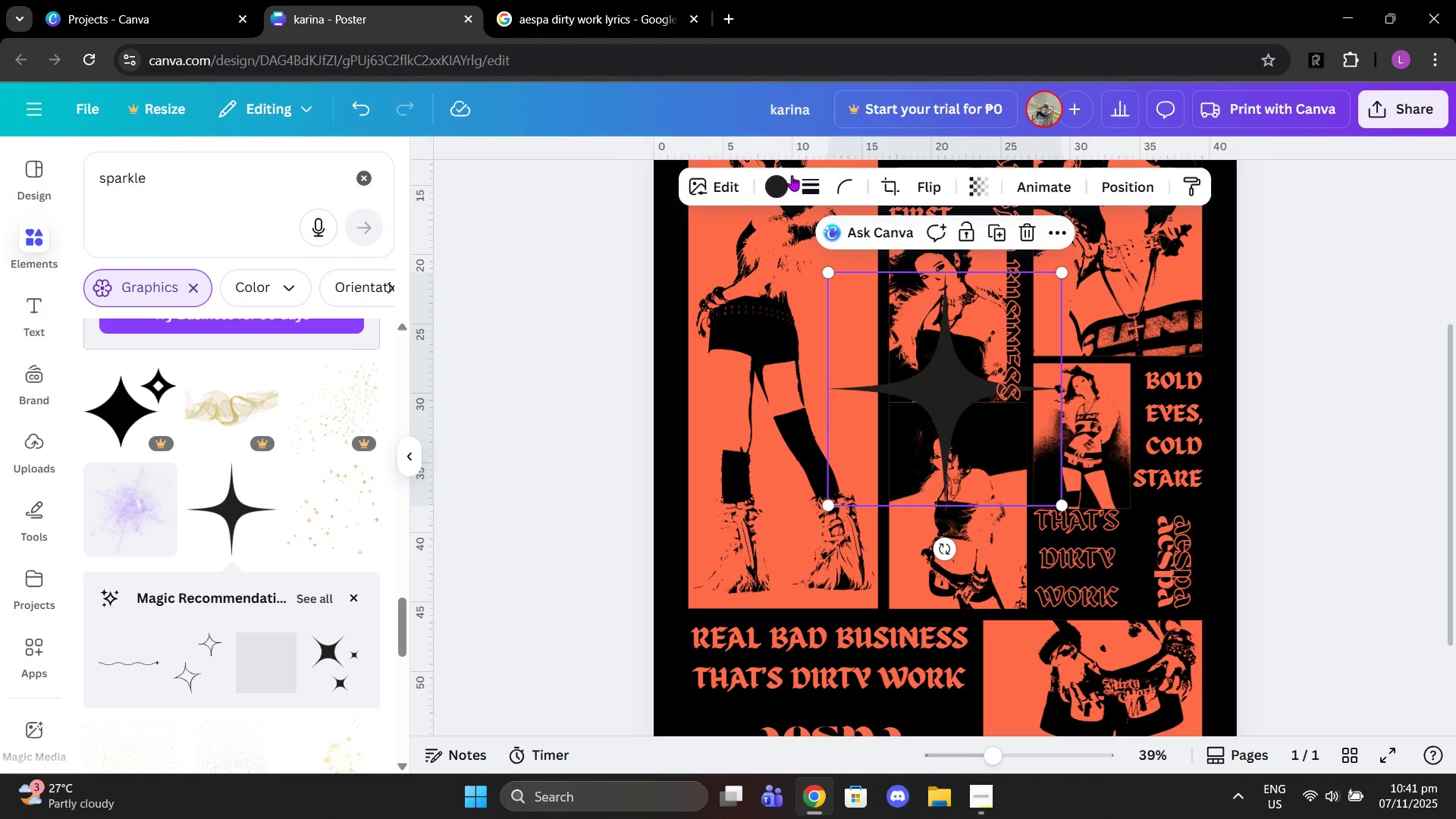 
left_click([792, 175])
 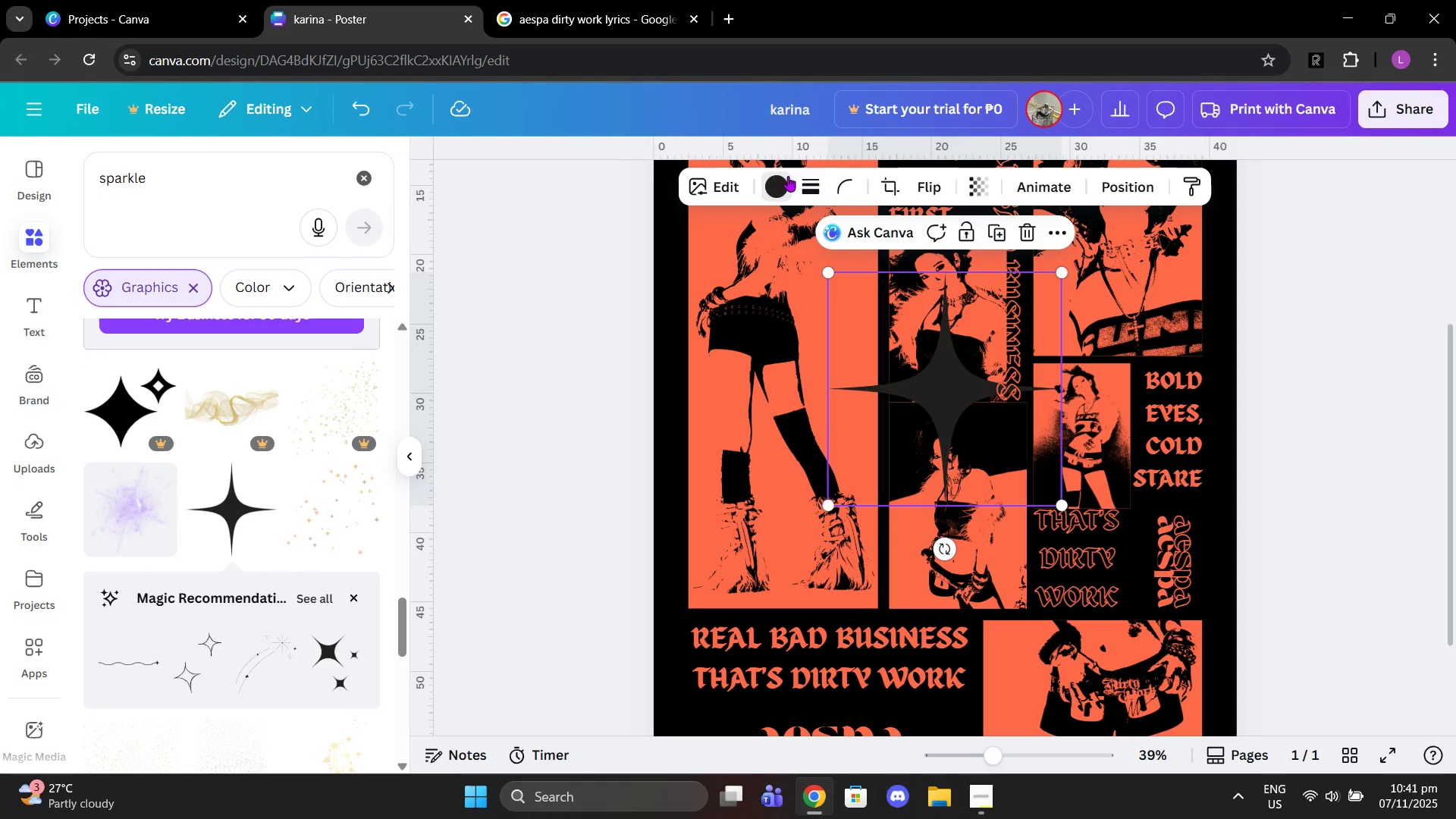 
left_click([788, 176])
 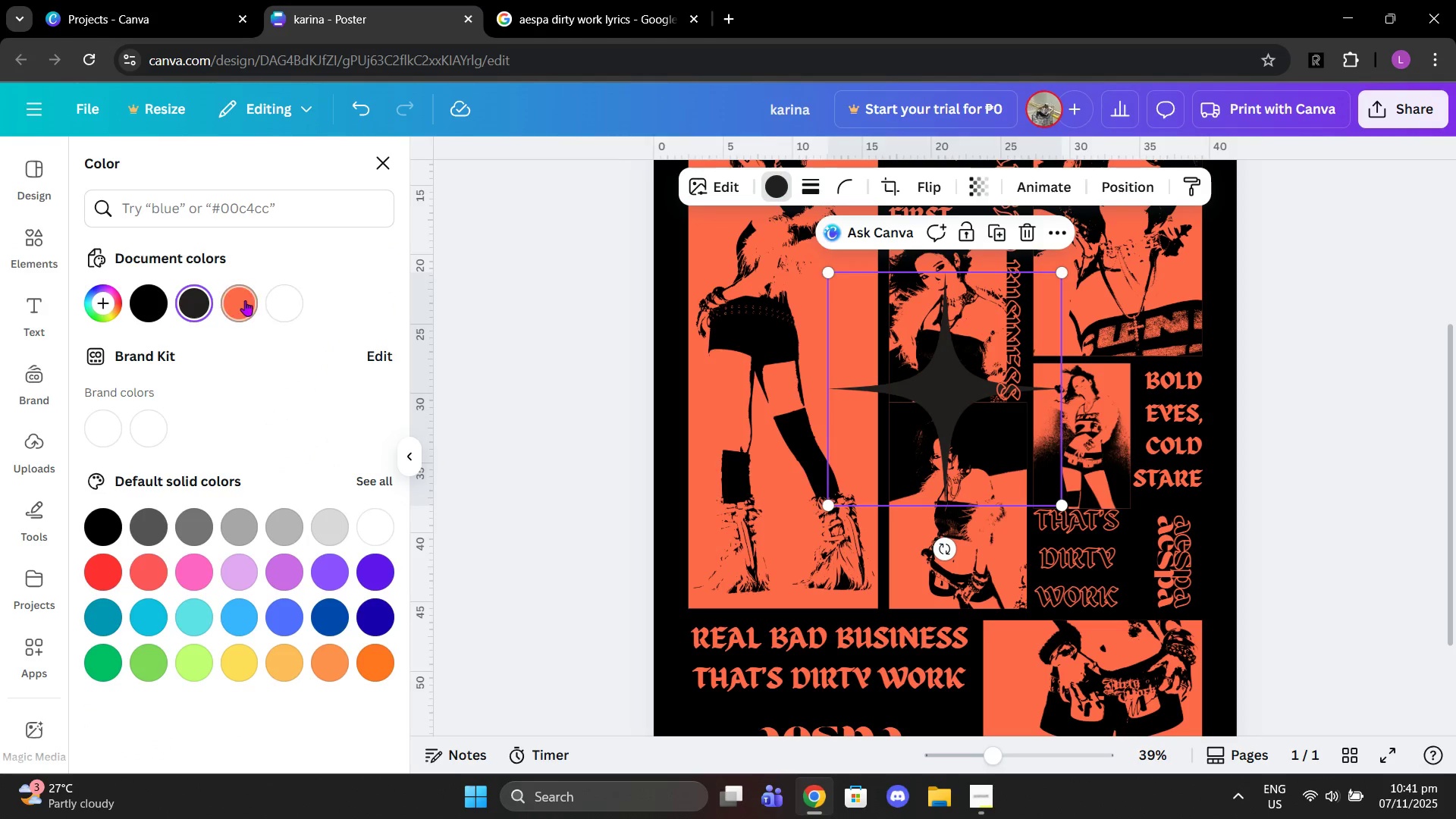 
left_click([245, 300])
 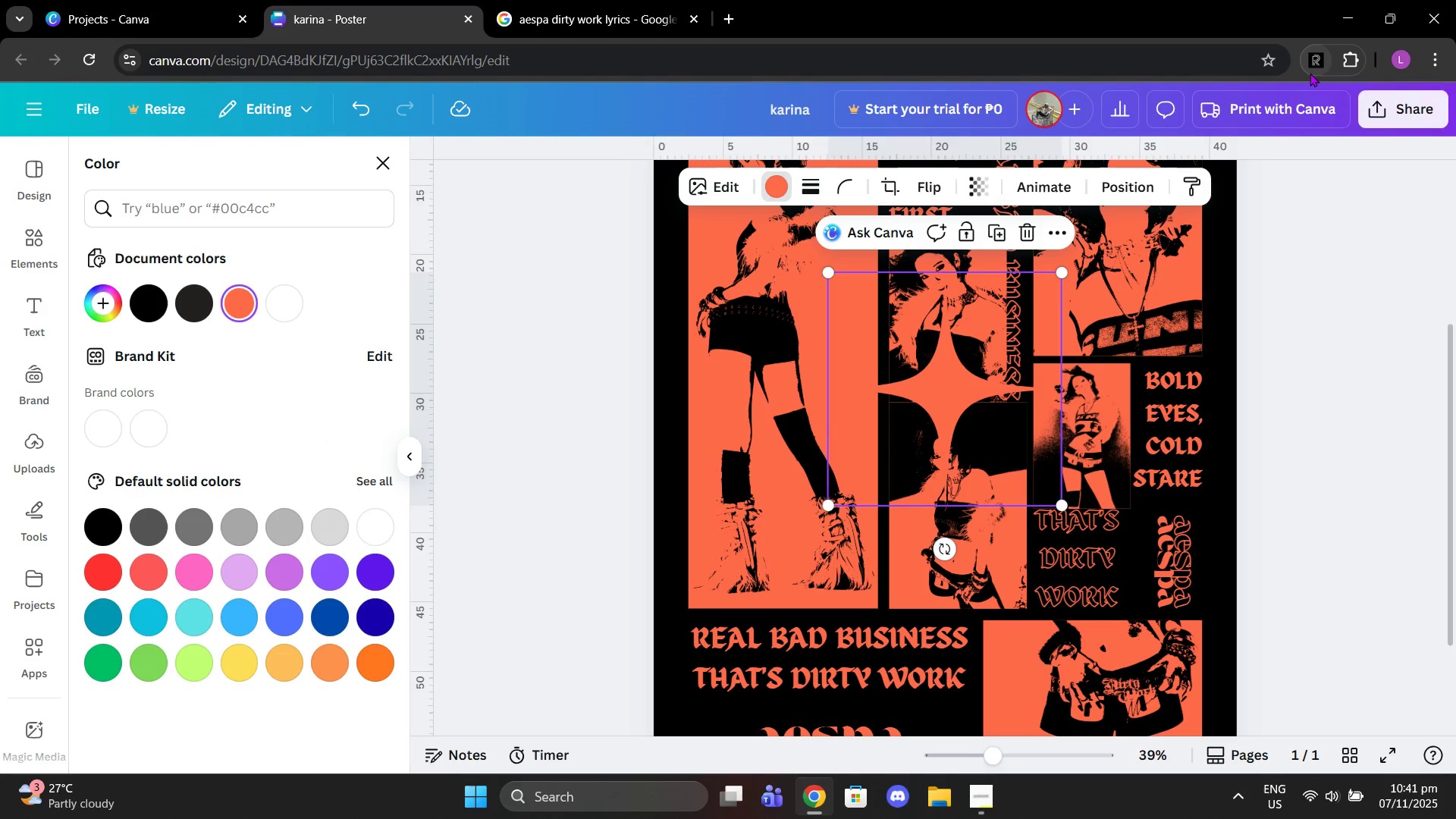 
left_click([1310, 73])
 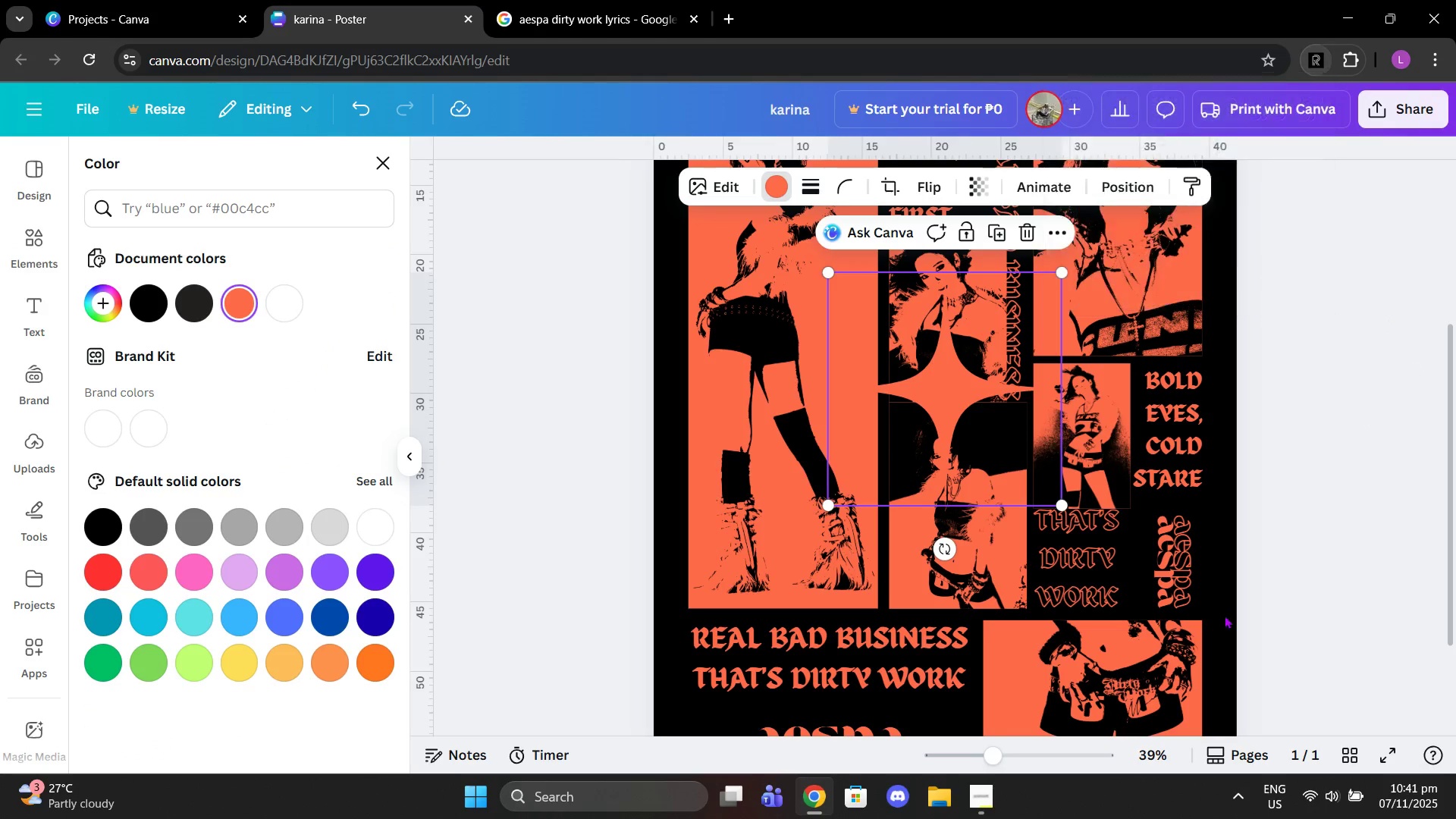 
left_click([1402, 367])
 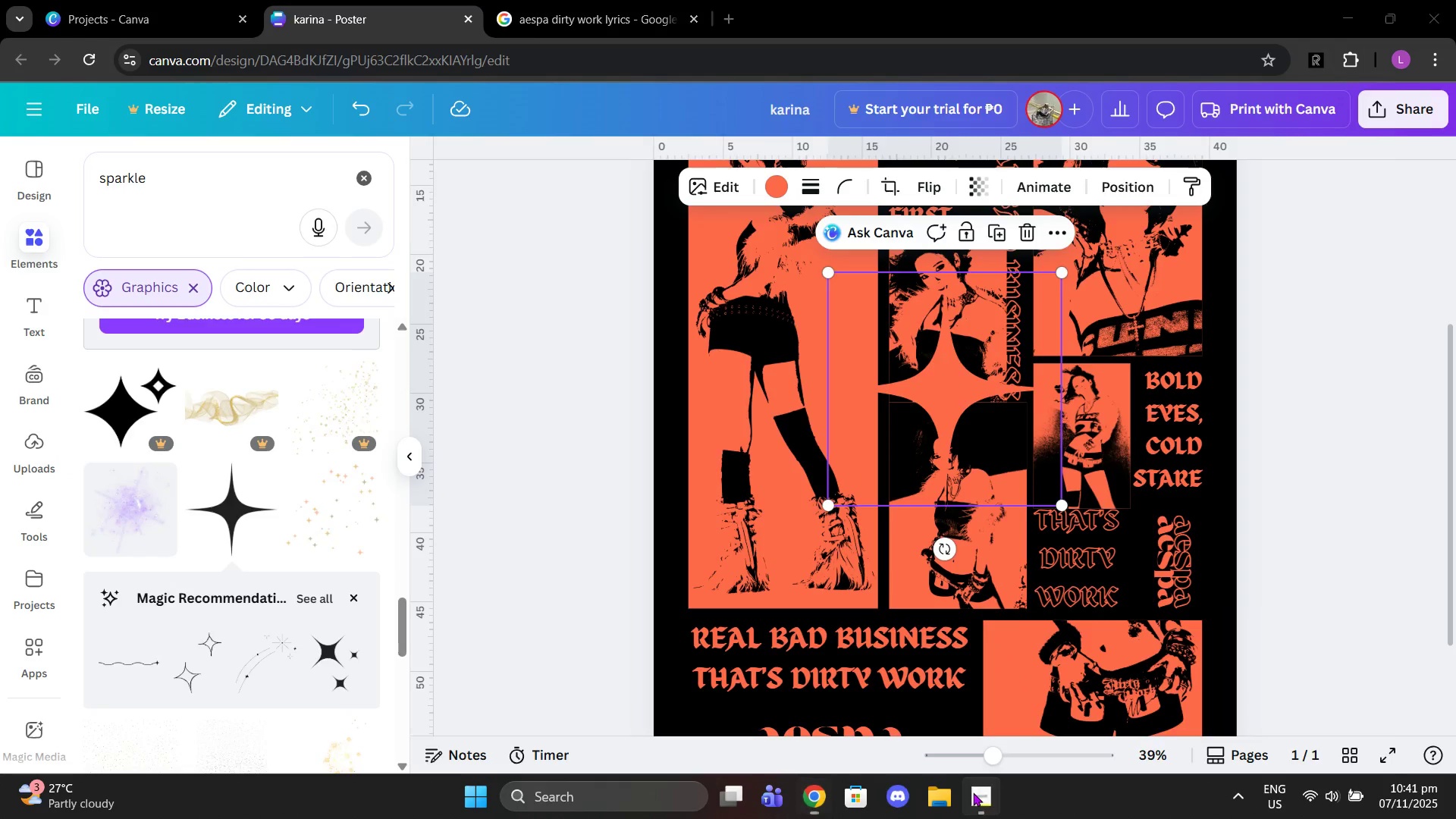 
left_click([973, 792])
 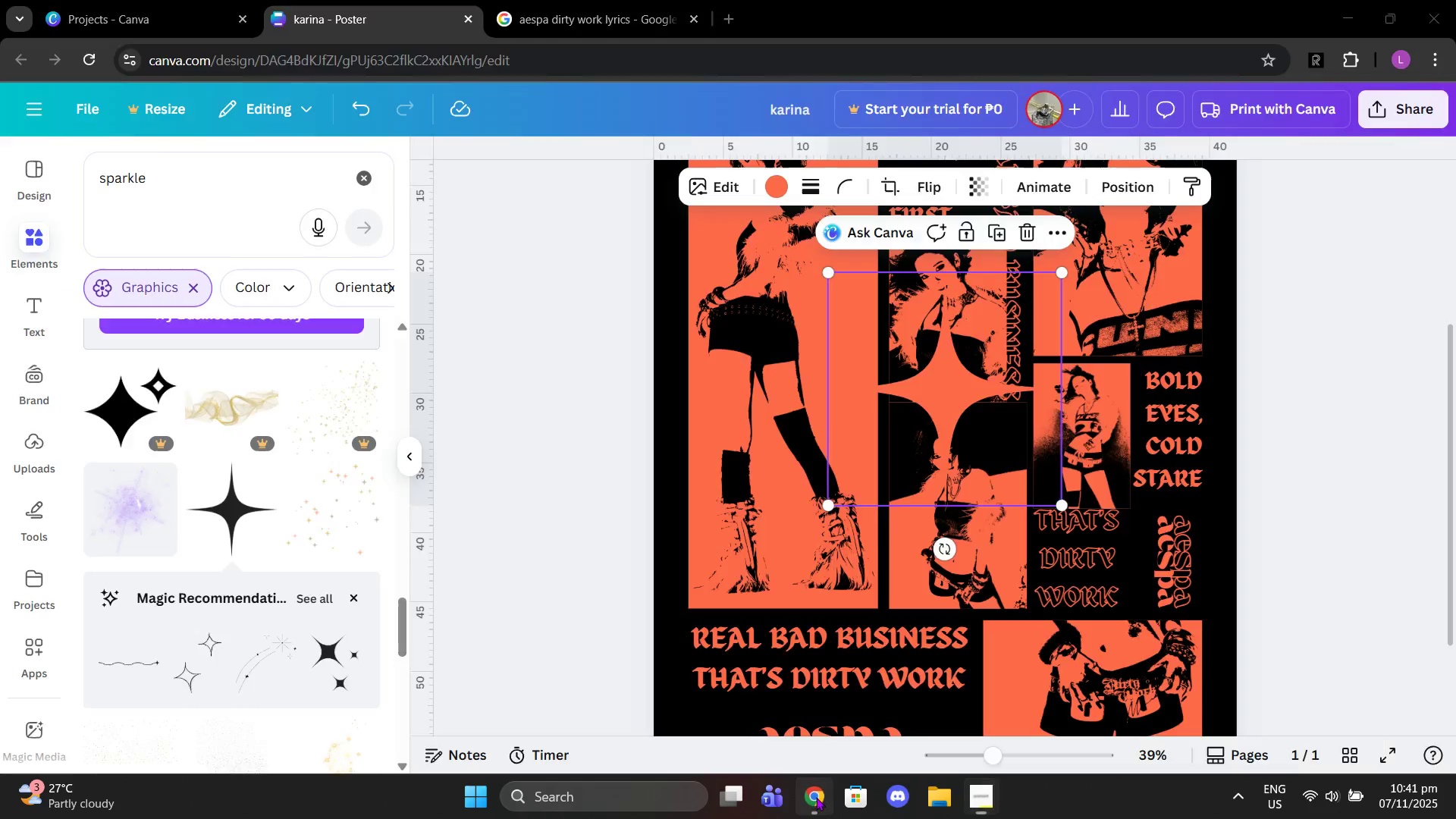 
left_click([816, 797])
 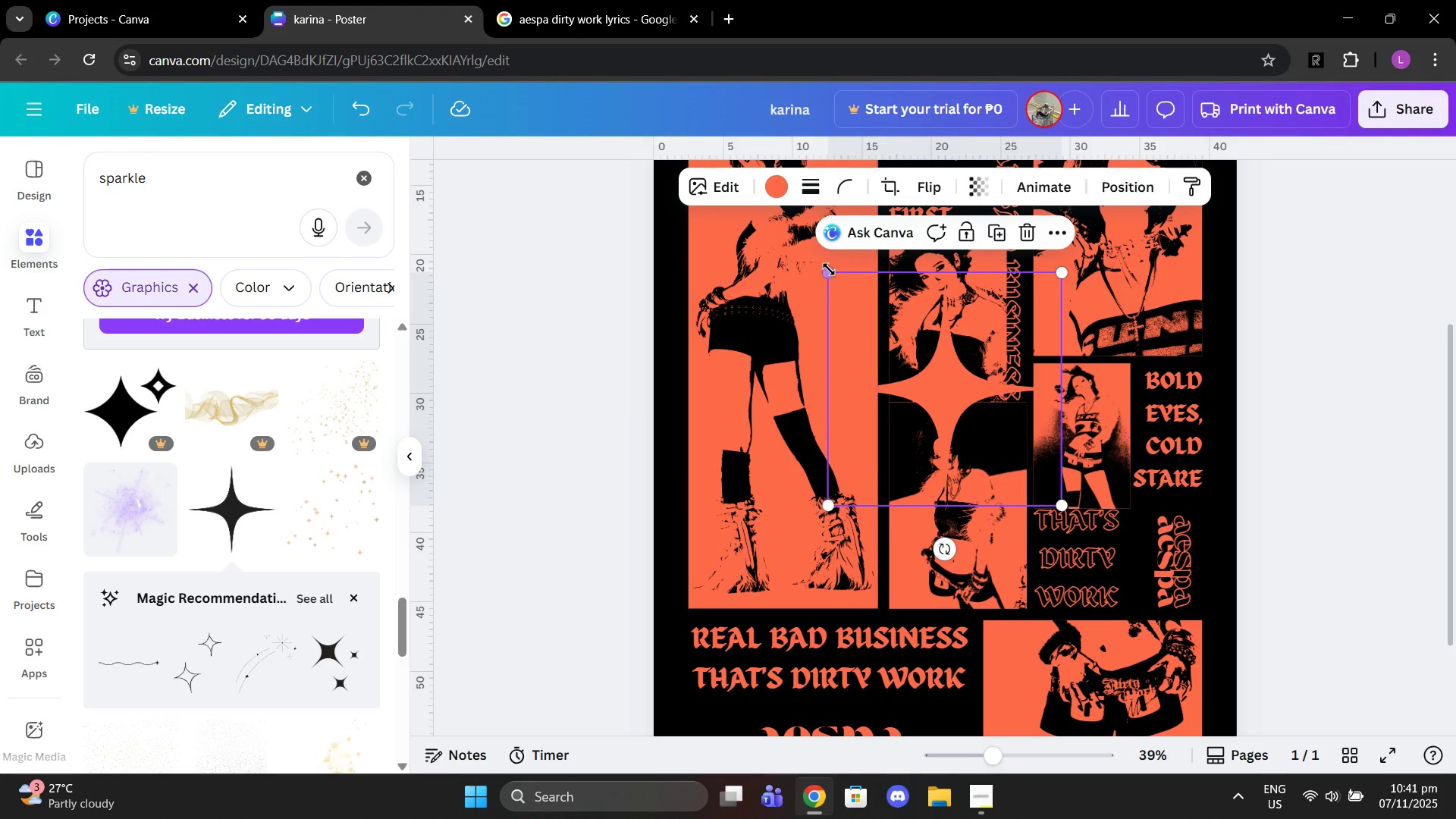 
left_click_drag(start_coordinate=[830, 270], to_coordinate=[1004, 416])
 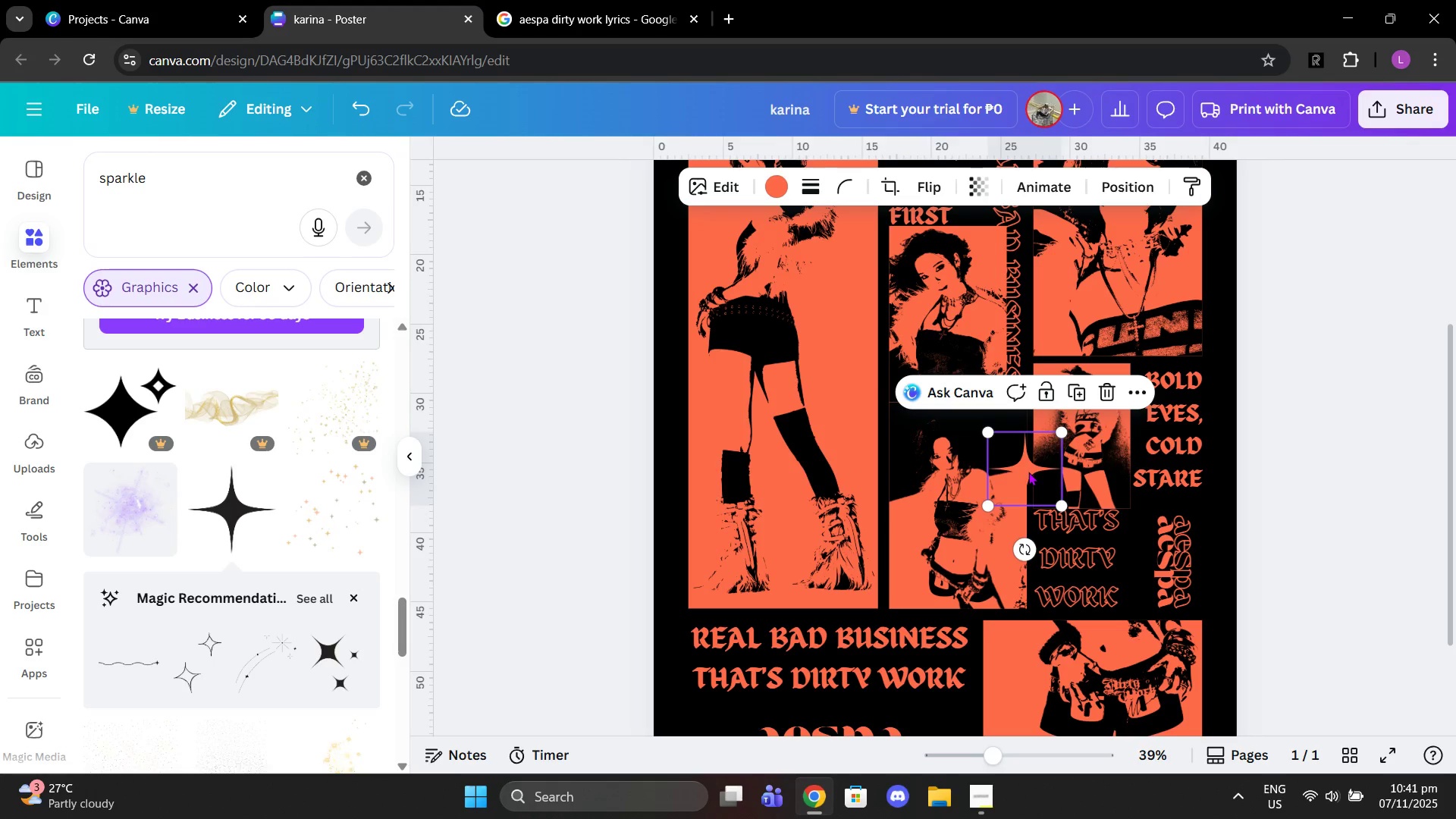 
left_click_drag(start_coordinate=[1028, 472], to_coordinate=[1147, 510])
 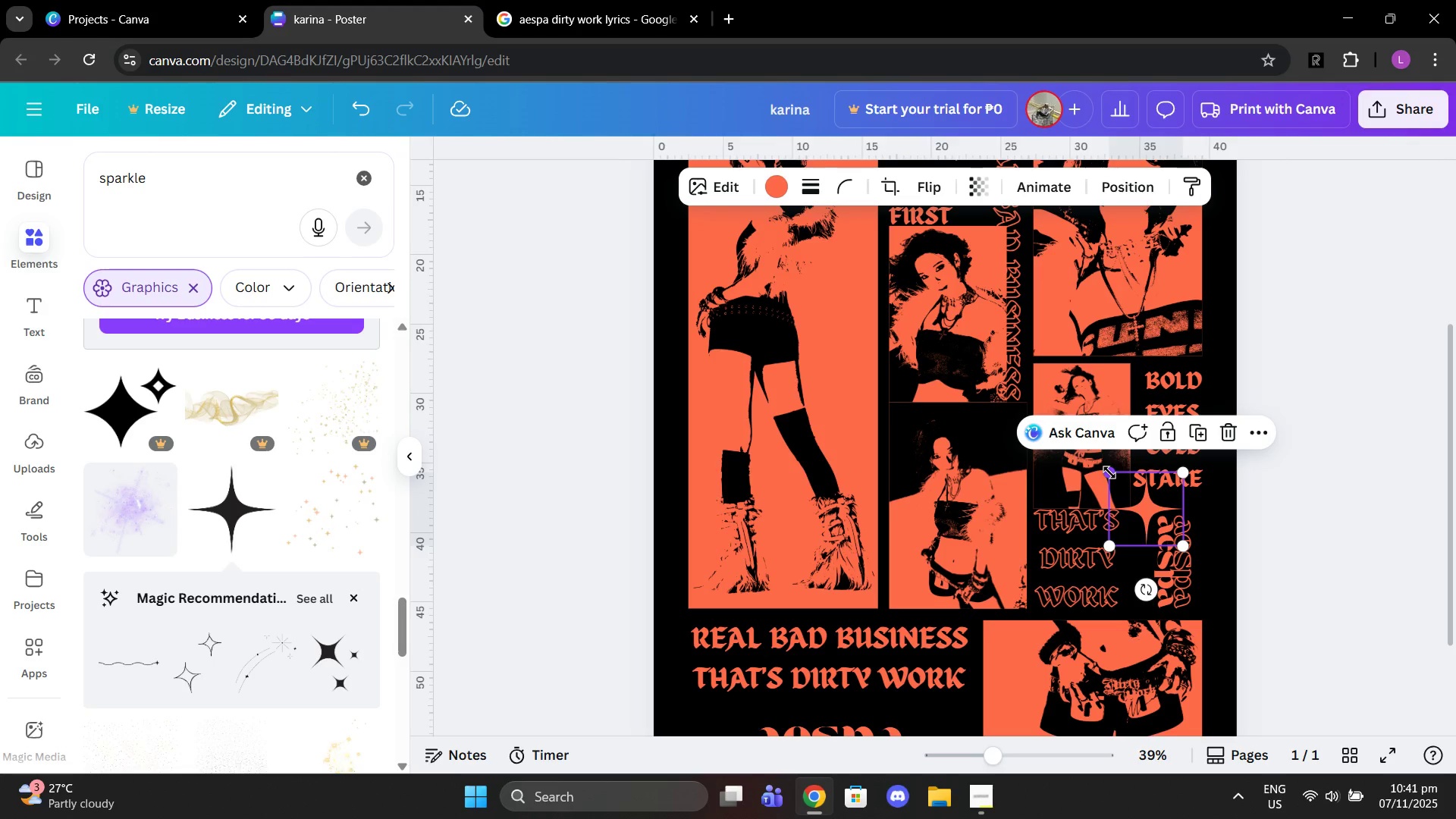 
left_click_drag(start_coordinate=[1109, 472], to_coordinate=[1137, 494])
 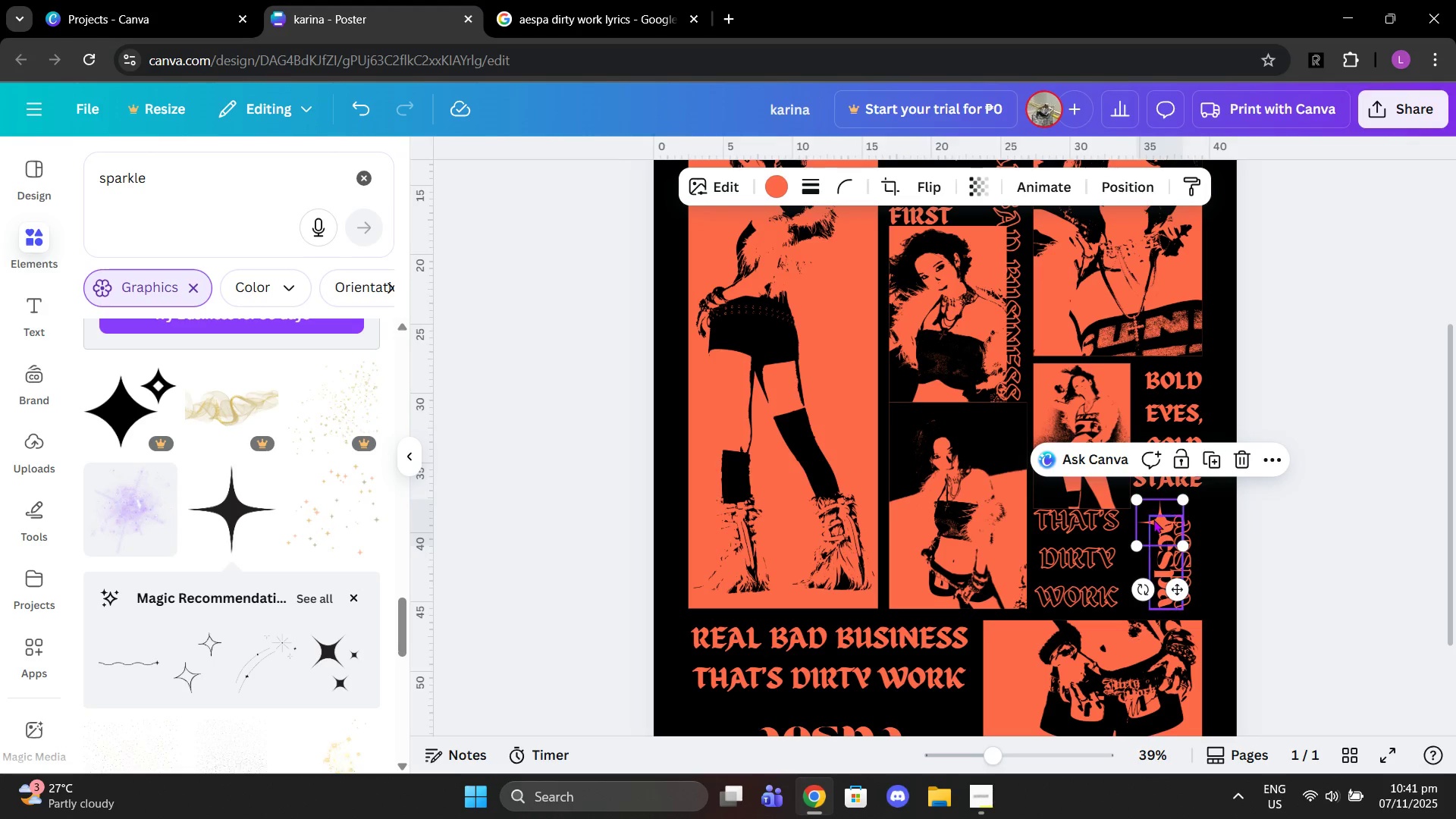 
left_click_drag(start_coordinate=[1153, 519], to_coordinate=[1132, 507])
 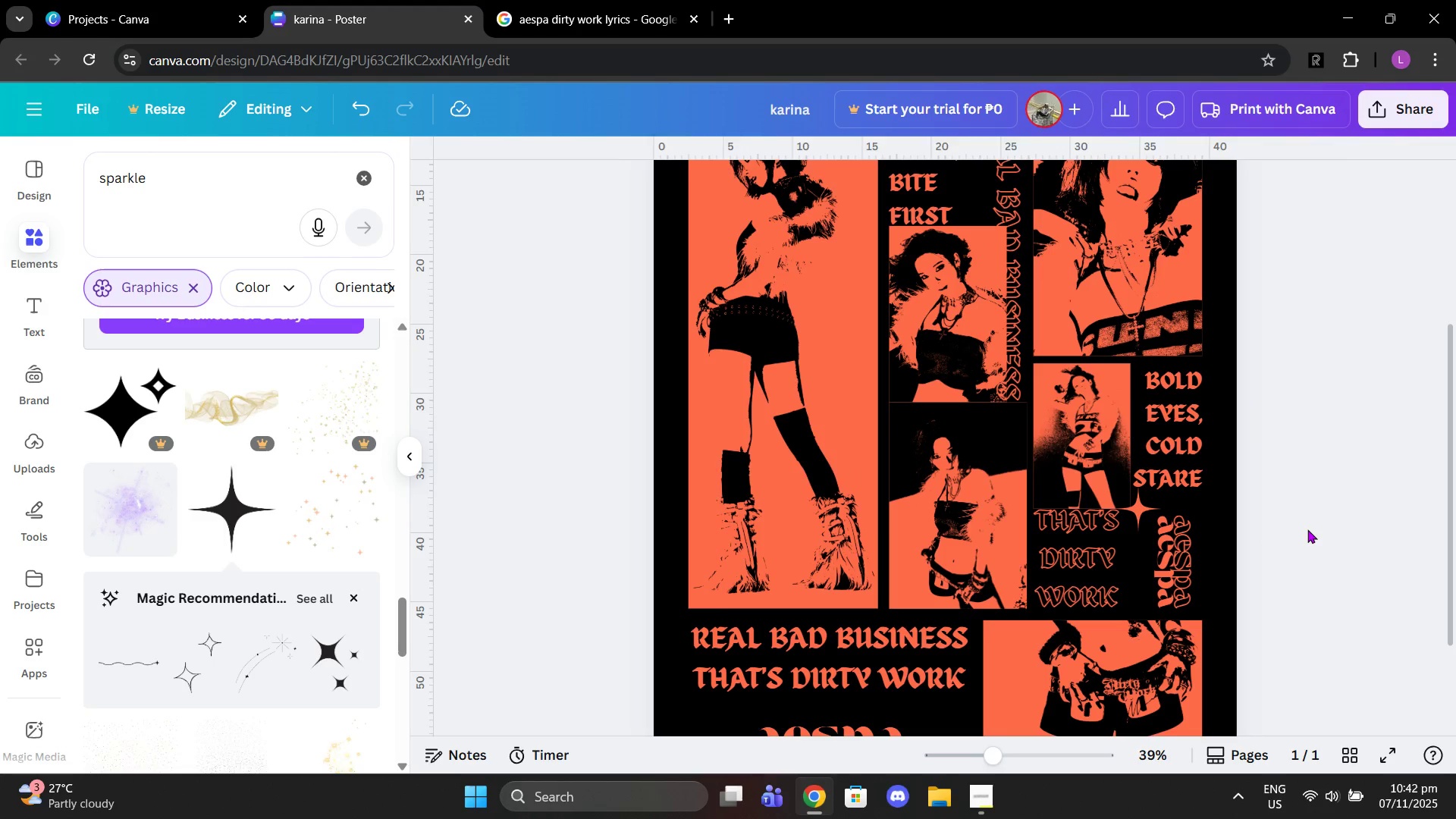 
left_click([1307, 529])
 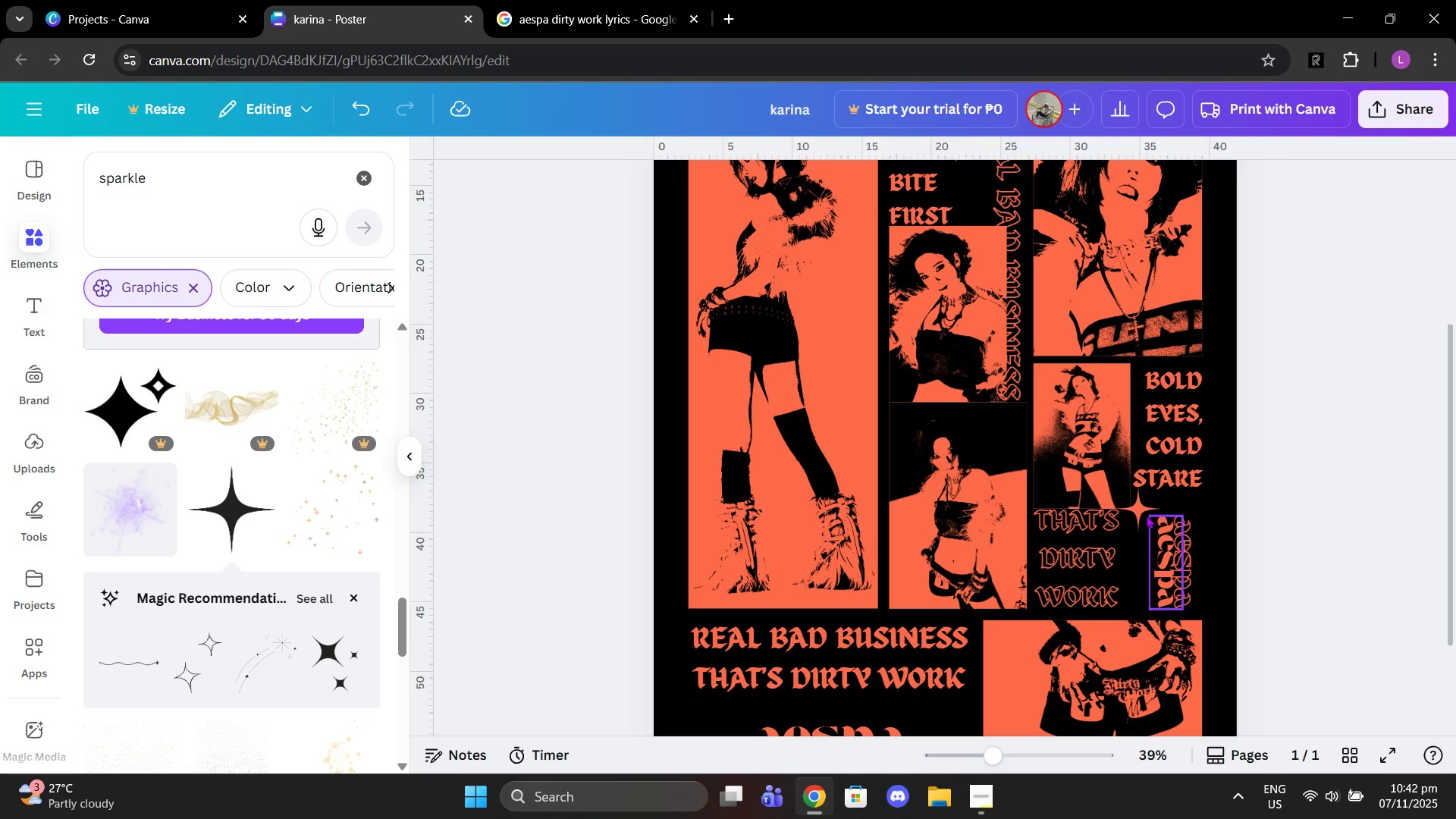 
left_click([1144, 515])
 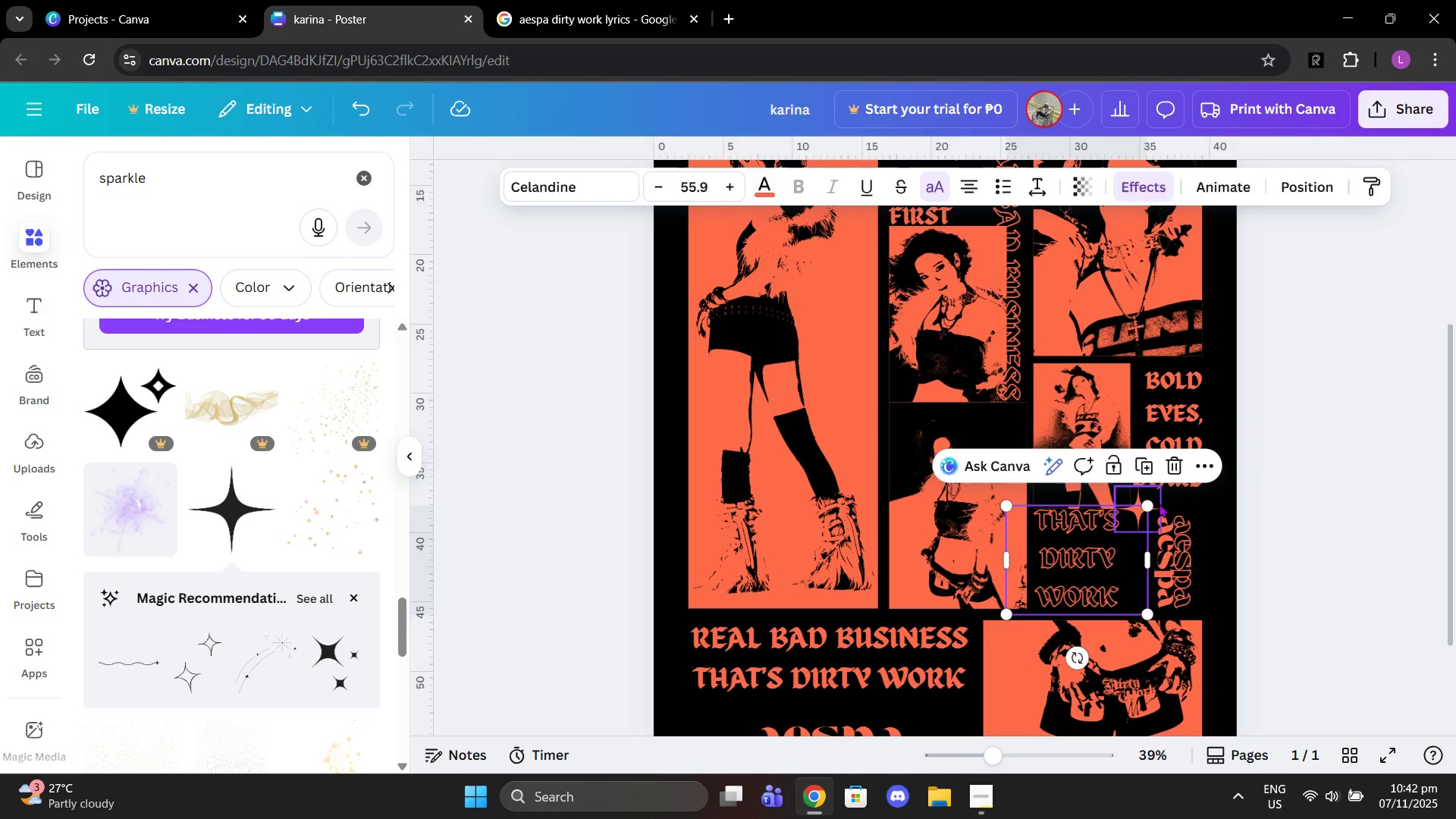 
left_click([1159, 504])
 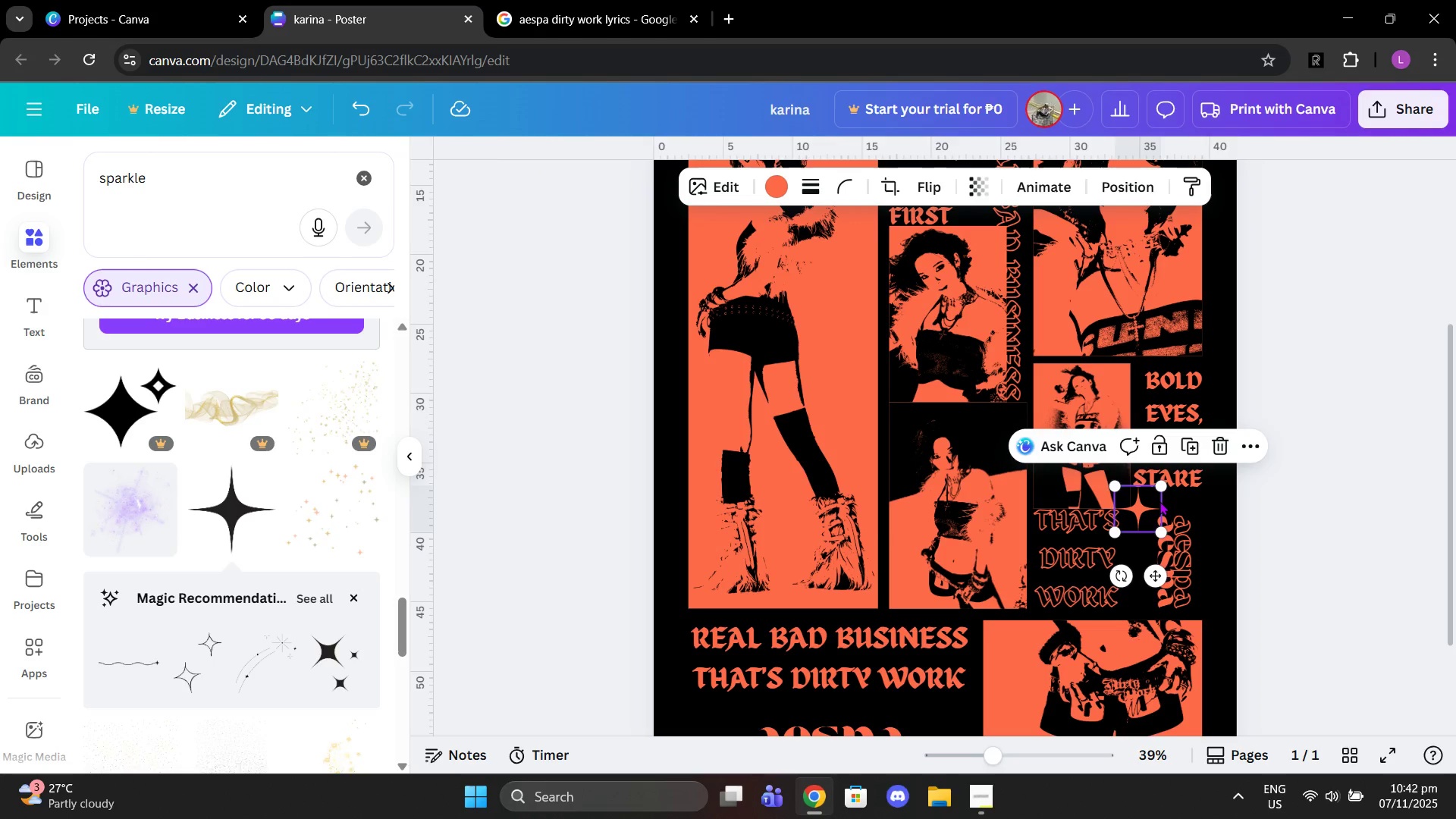 
key(Control+C)
 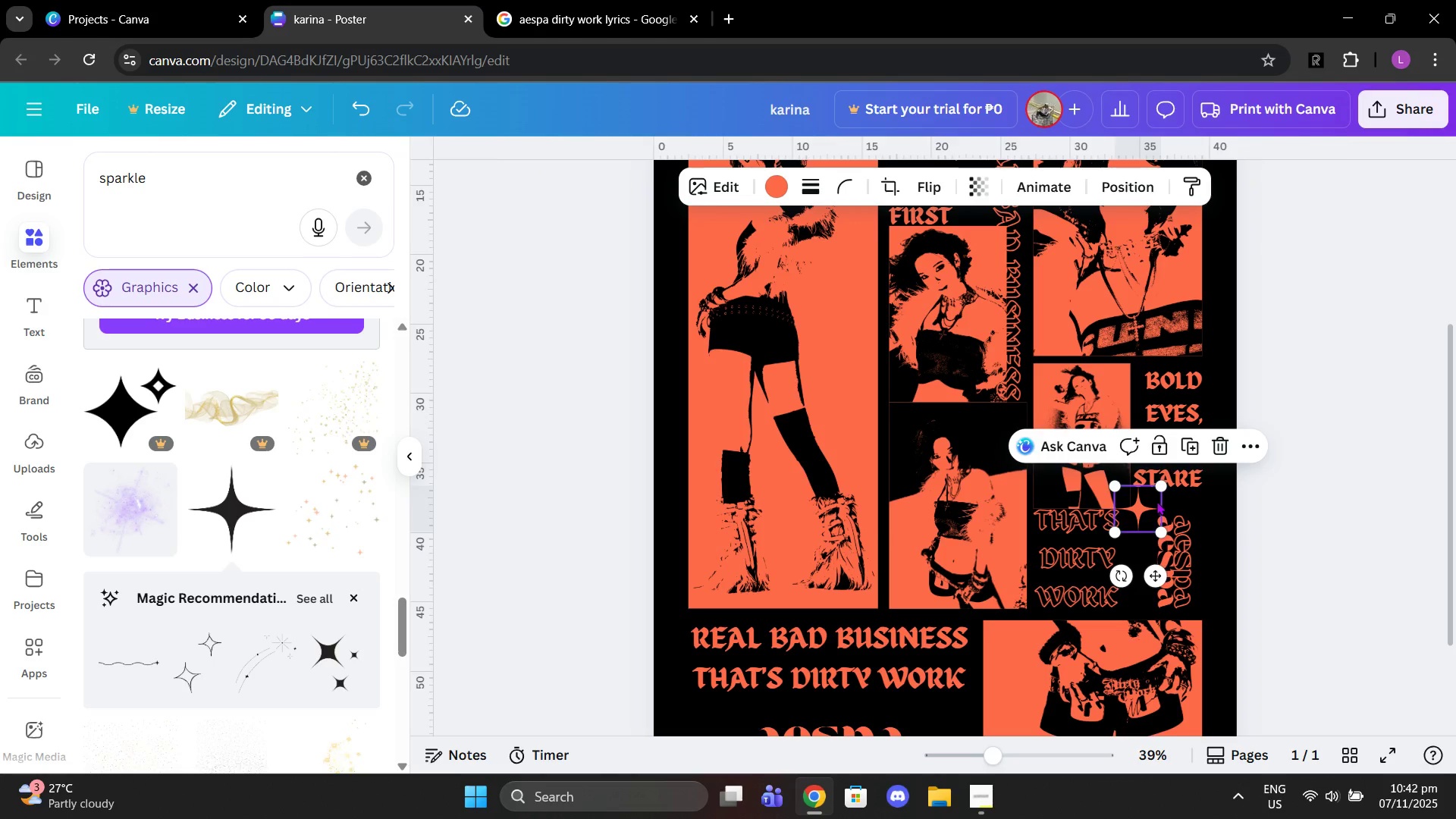 
key(Control+V)
 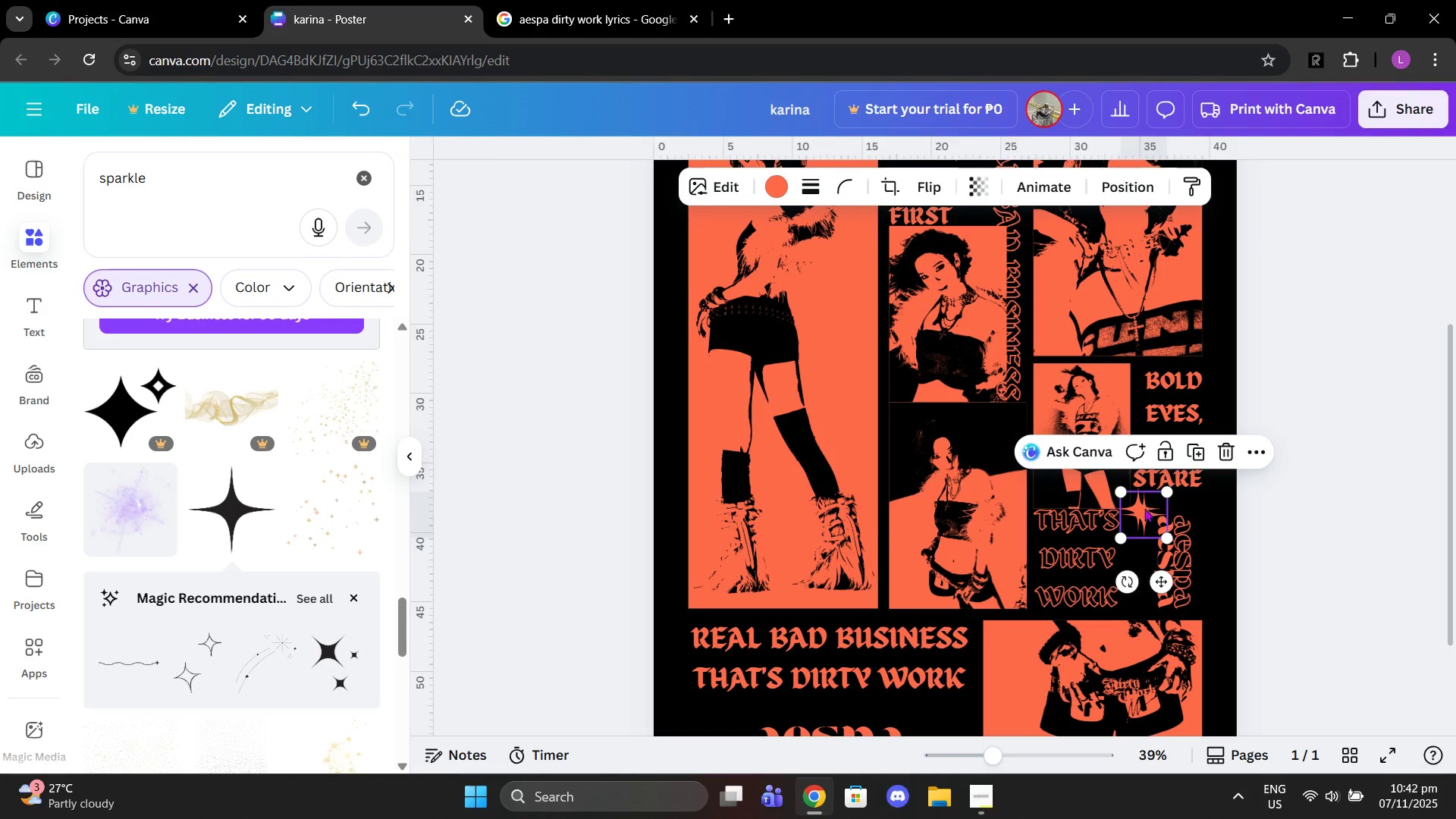 
left_click_drag(start_coordinate=[1147, 503], to_coordinate=[1142, 540])
 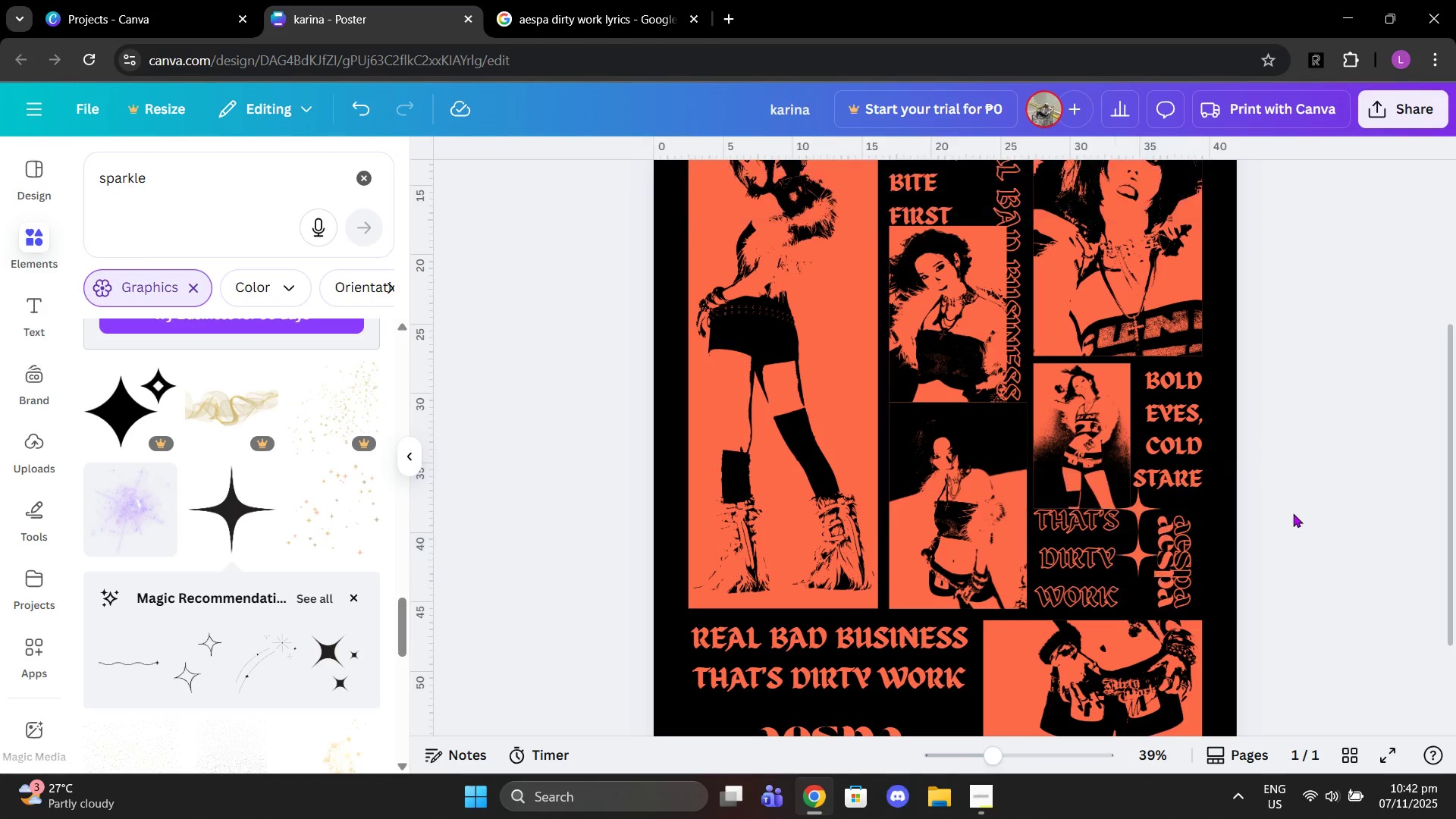 
left_click([1294, 514])
 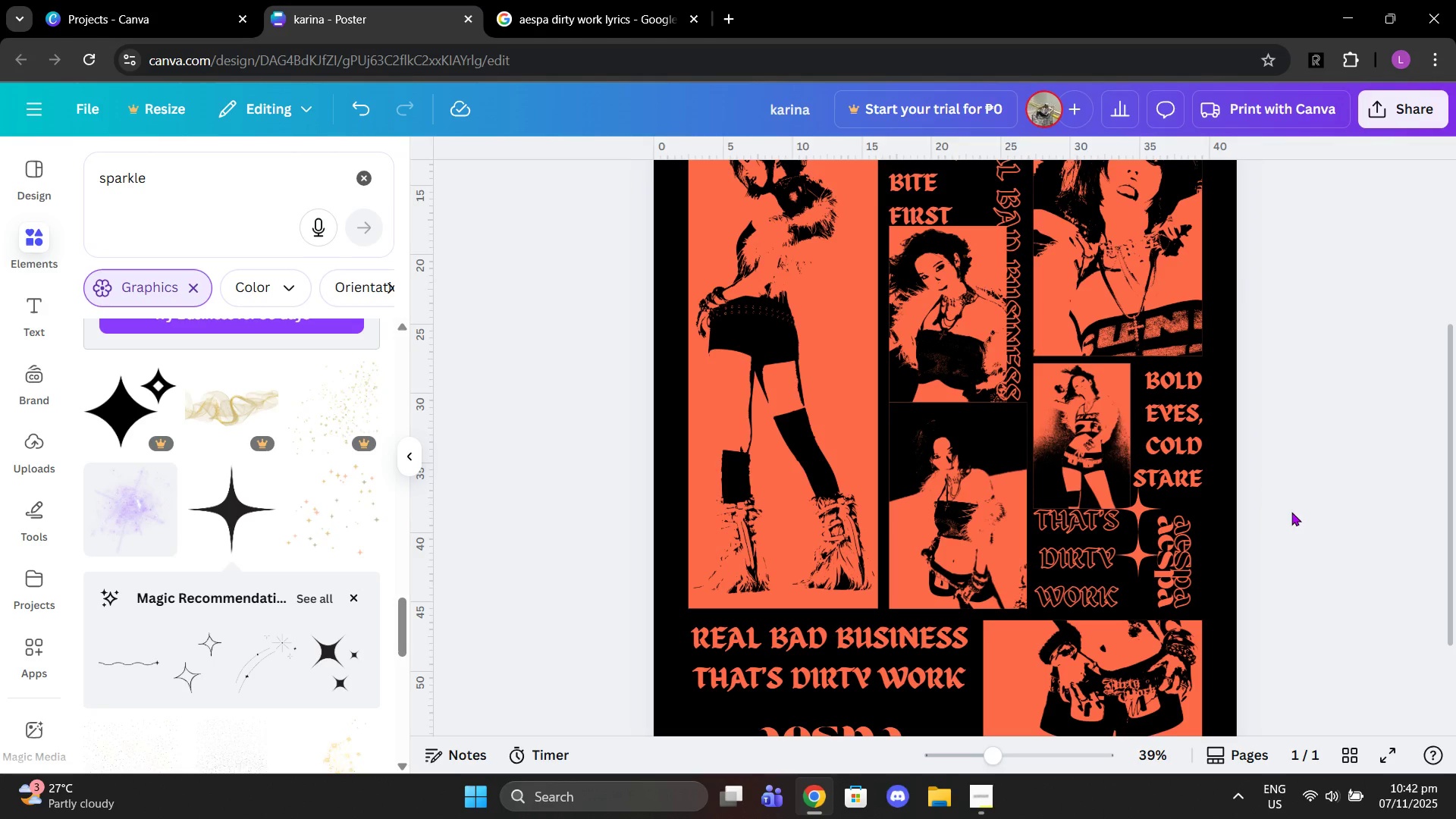 
key(Control+C)
 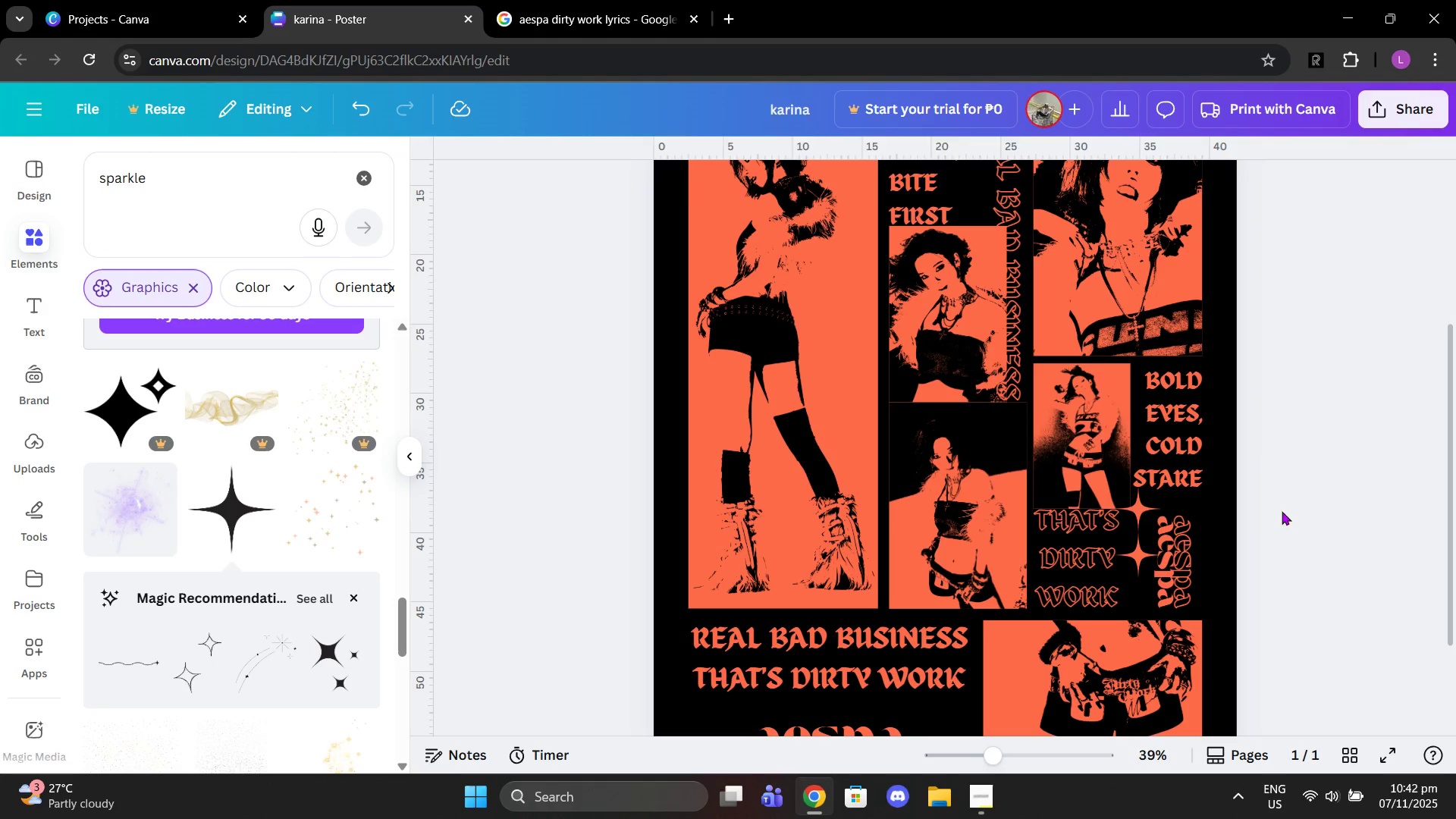 
key(Control+V)
 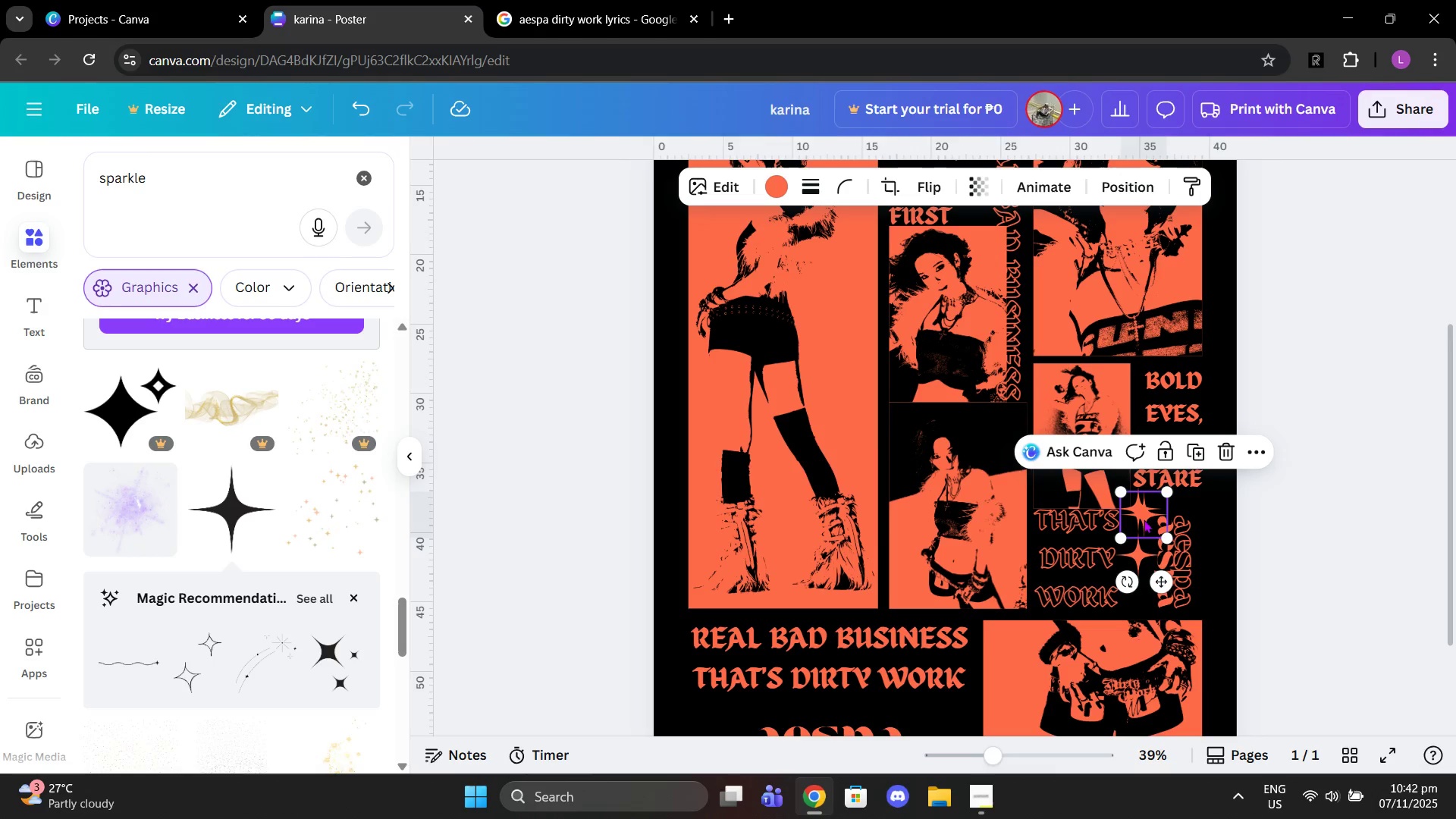 
left_click_drag(start_coordinate=[1144, 518], to_coordinate=[1134, 603])
 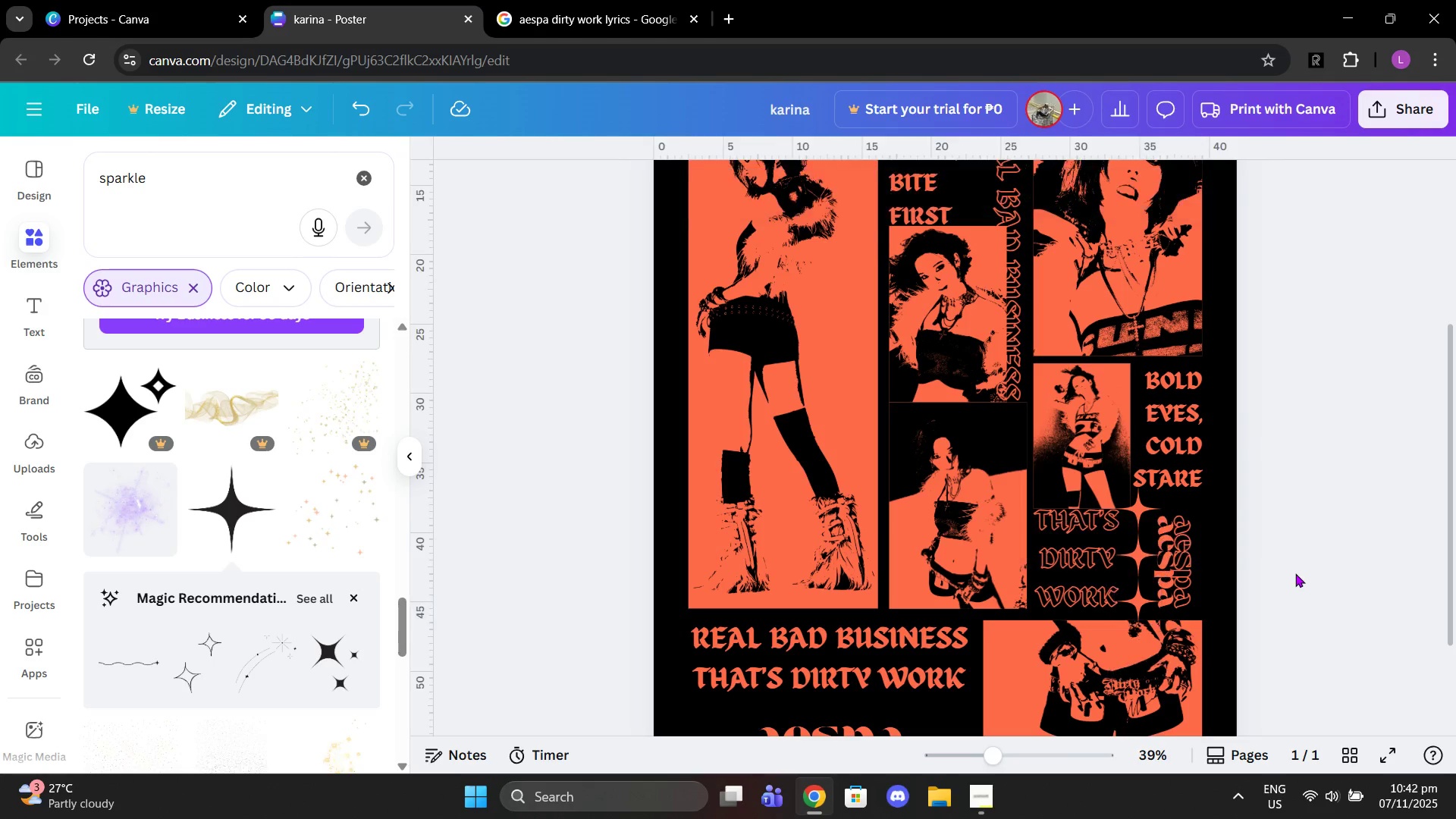 
left_click([1295, 573])
 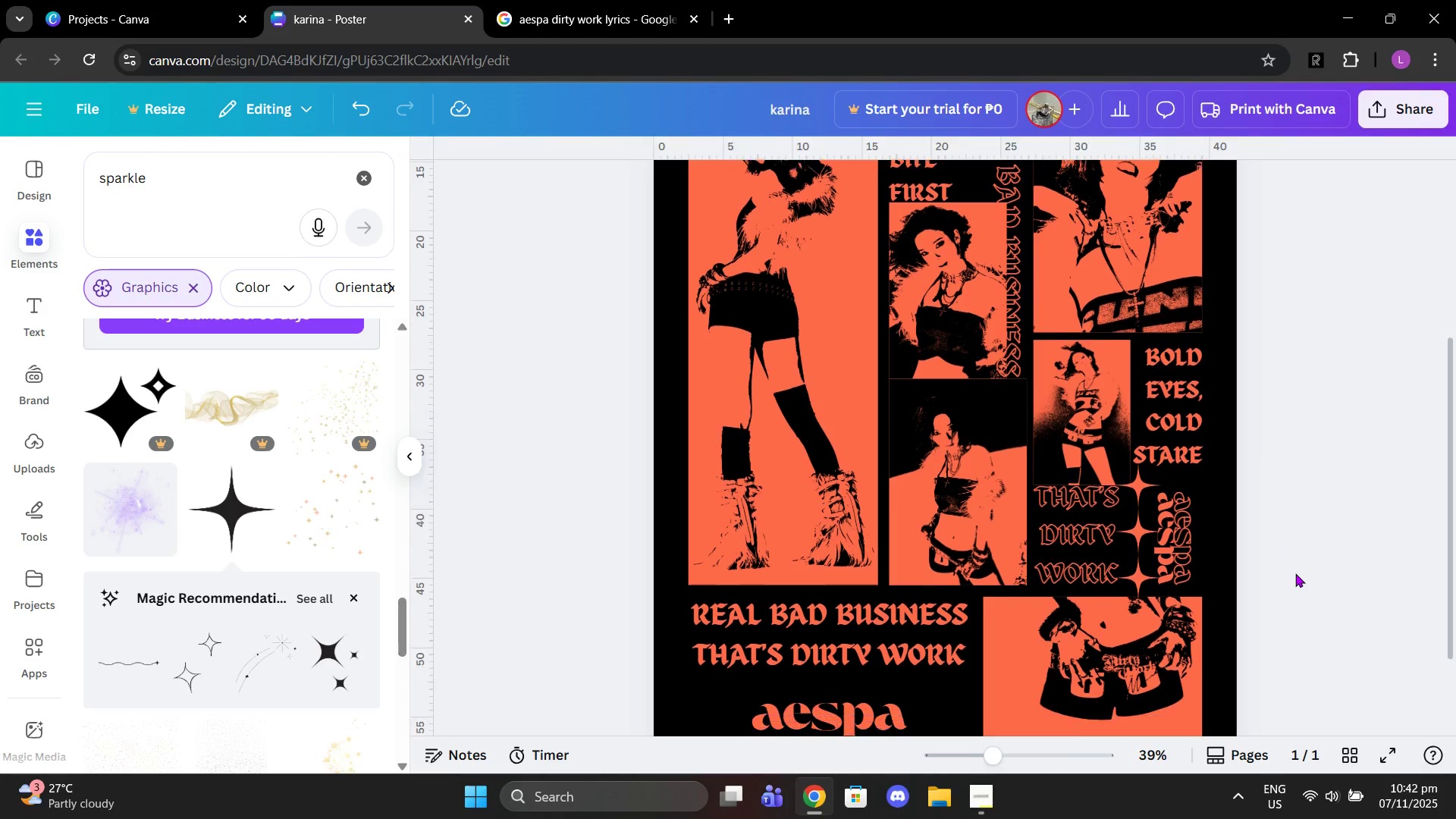 
scroll: coordinate [1295, 573], scroll_direction: down, amount: 1.0
 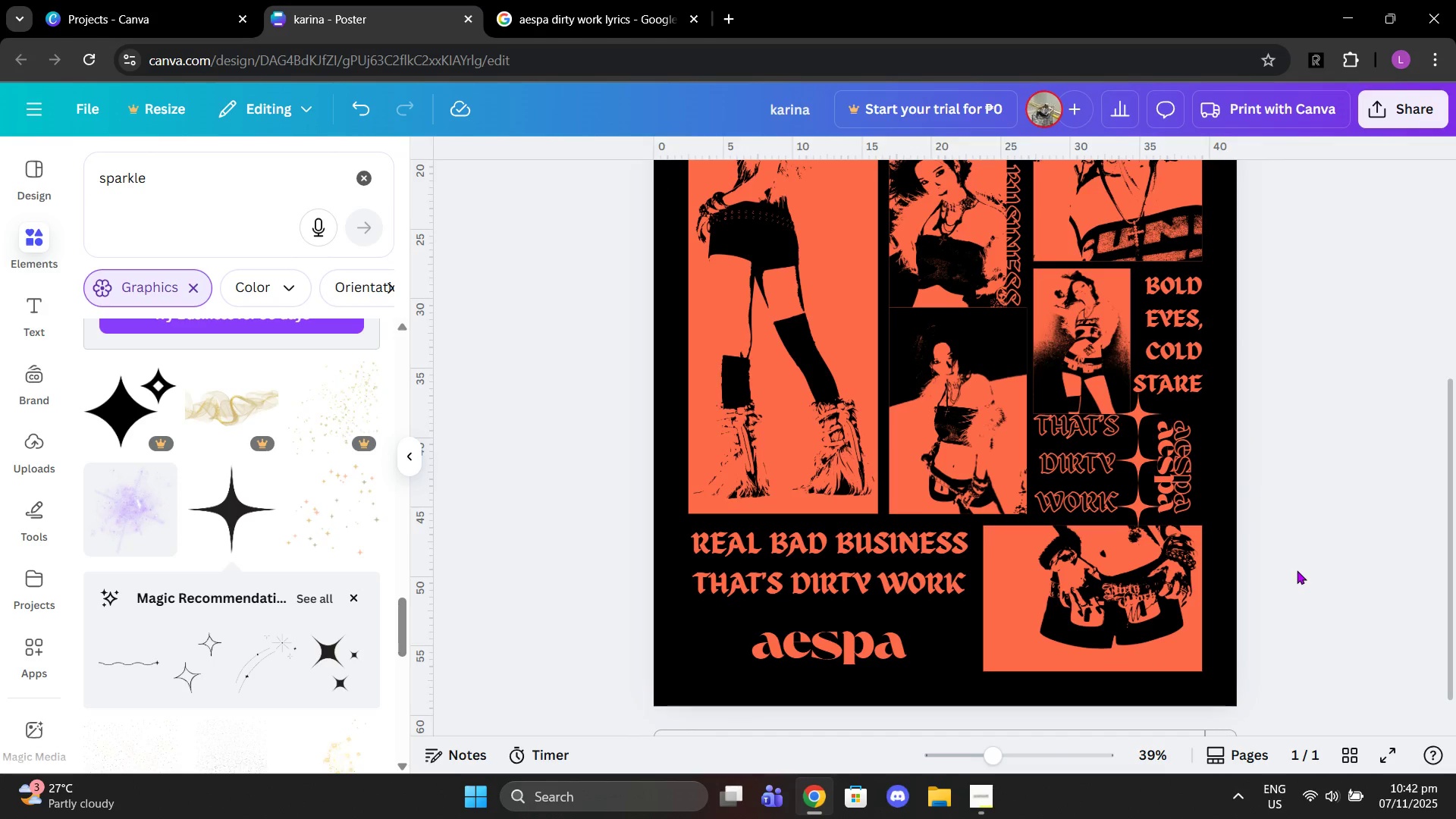 
key(Control+C)
 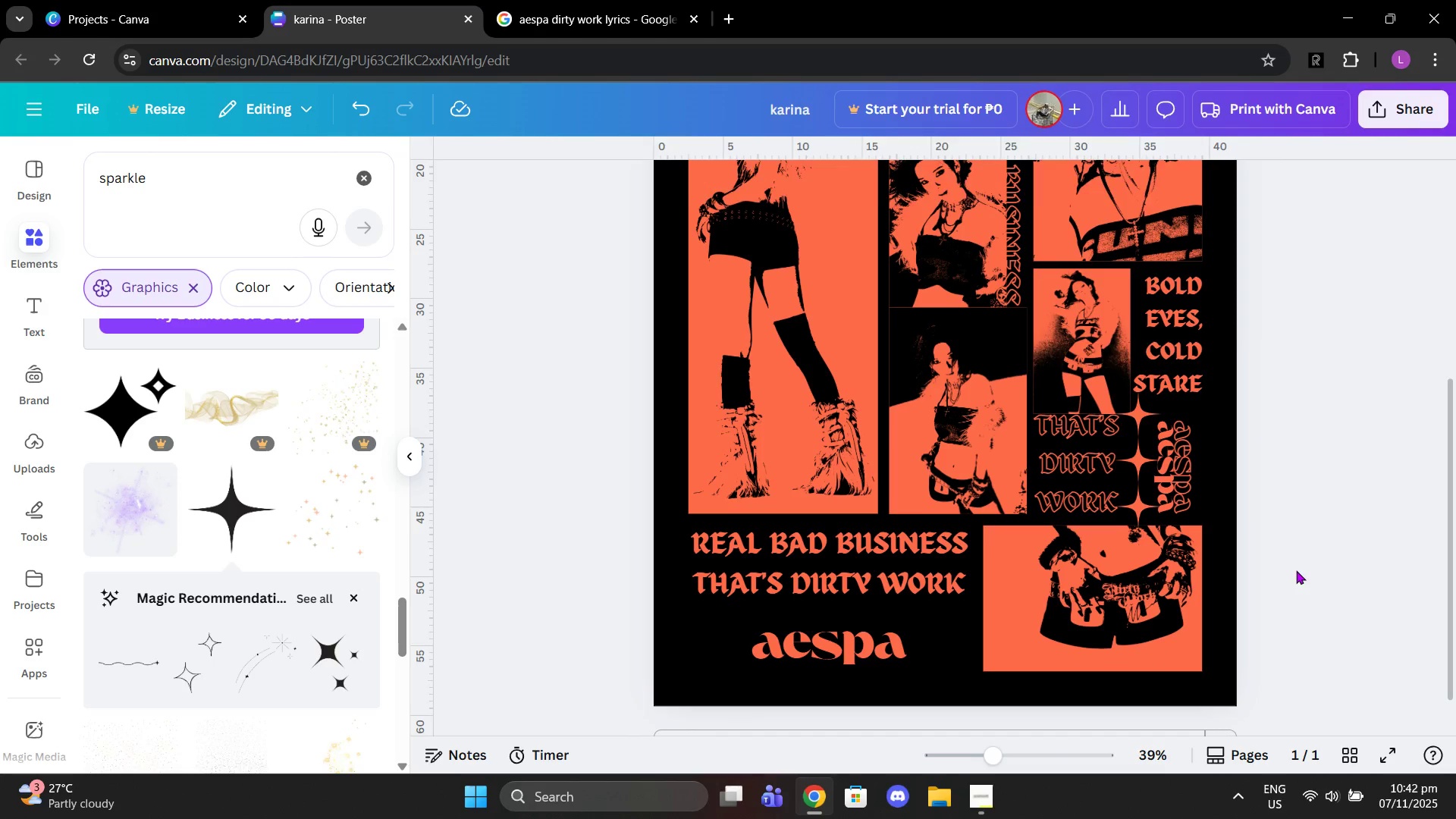 
key(Control+V)
 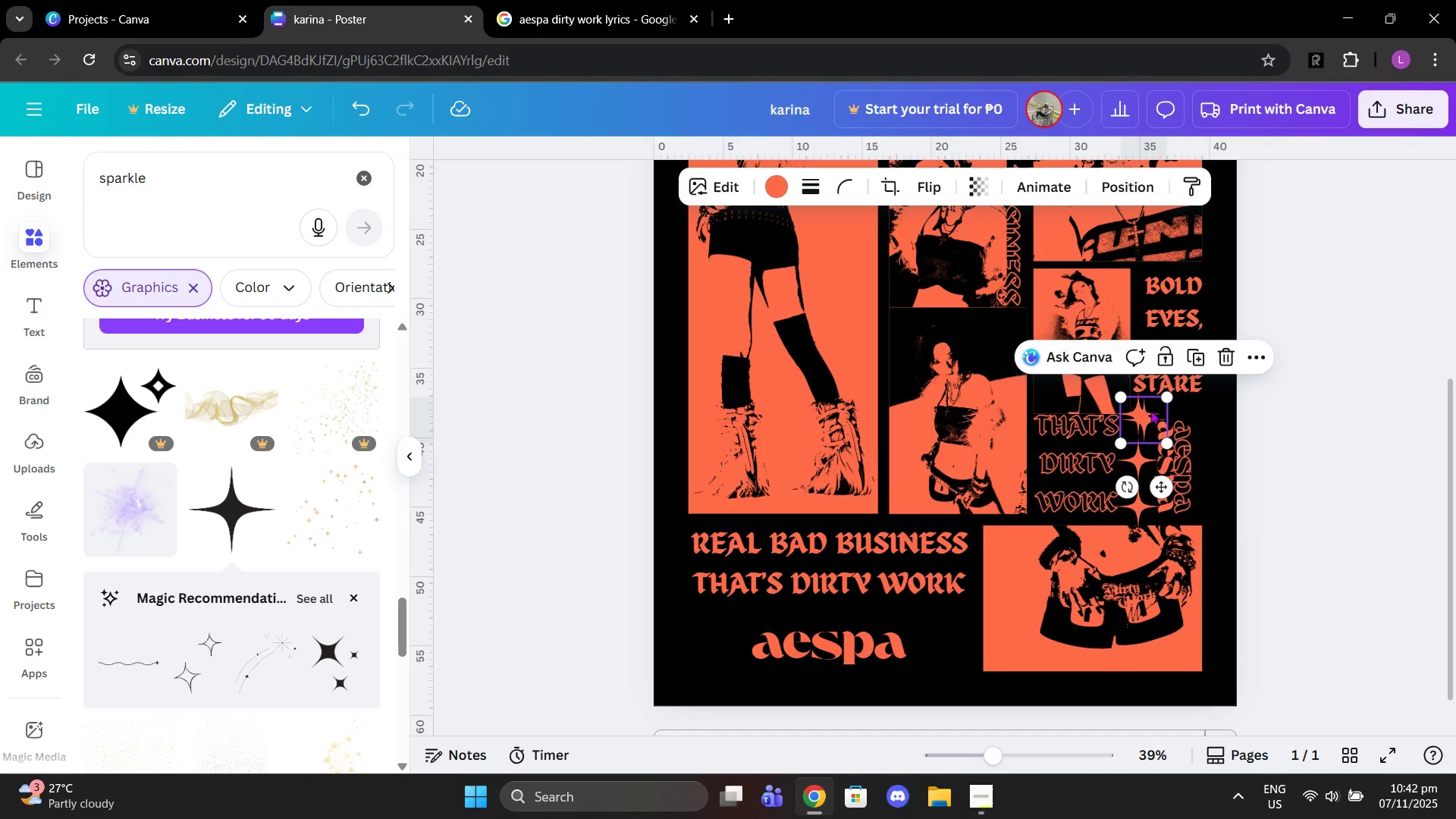 
left_click_drag(start_coordinate=[1150, 410], to_coordinate=[1179, 404])
 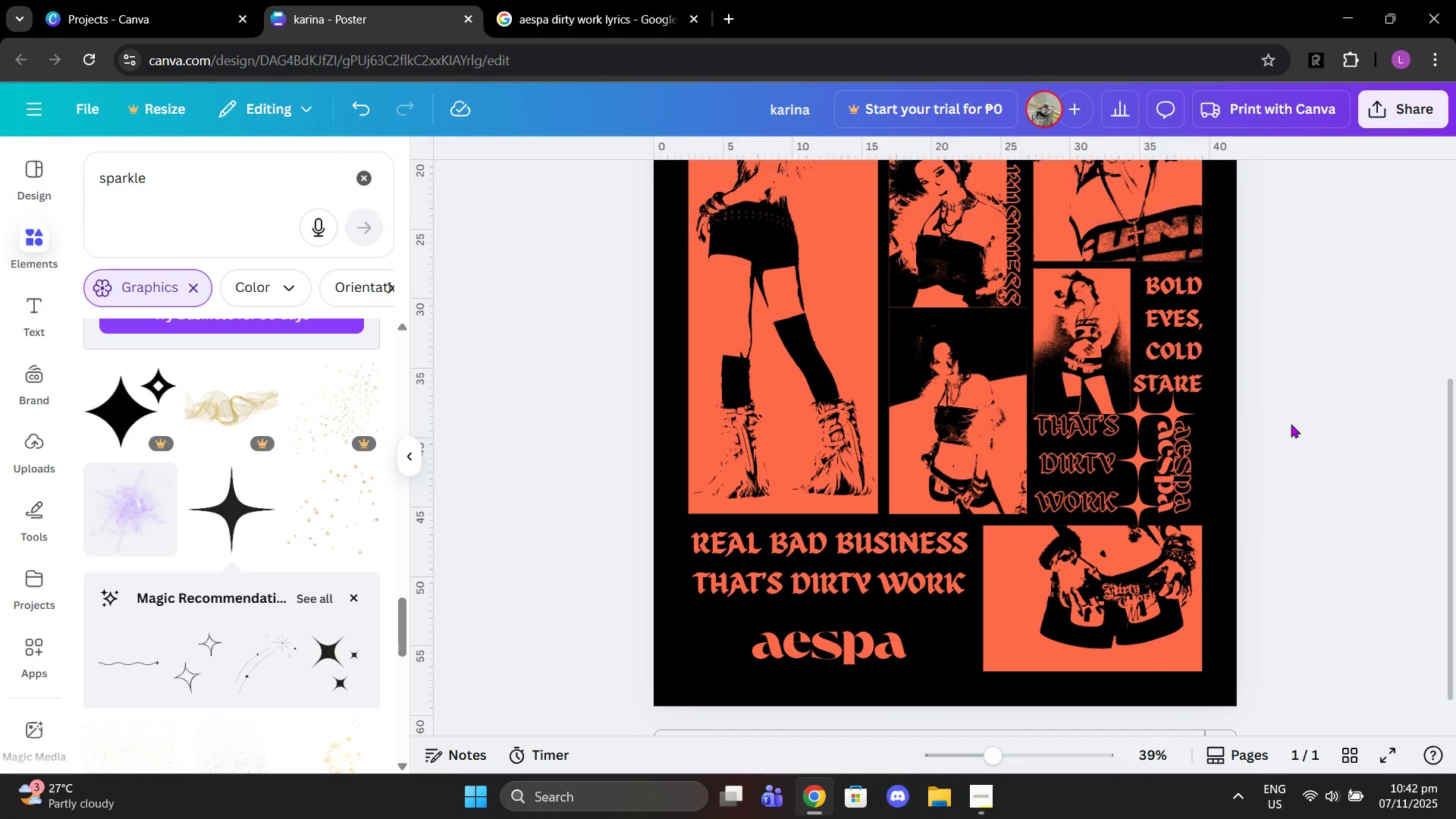 
left_click([1291, 424])
 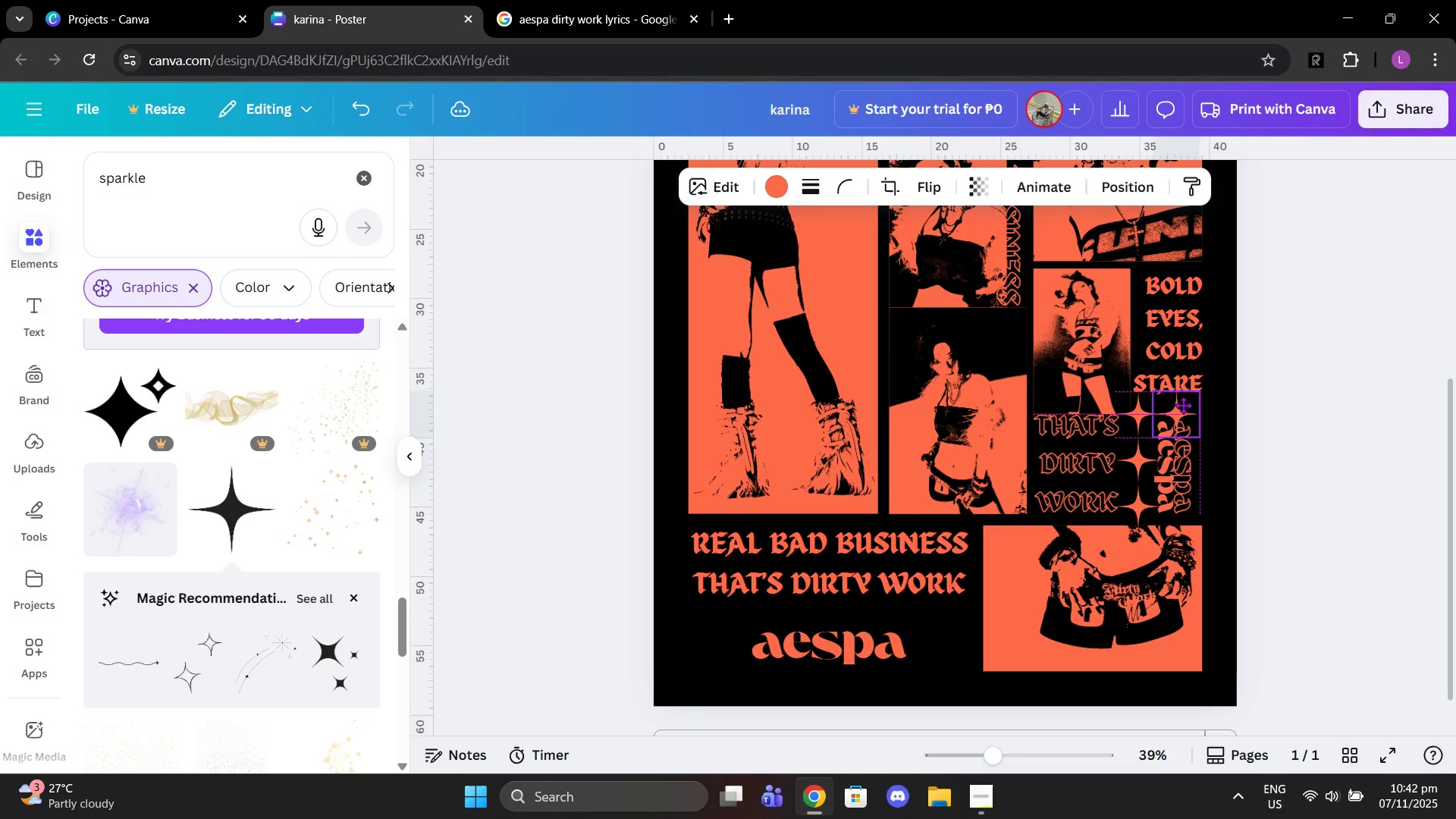 
left_click([1296, 490])
 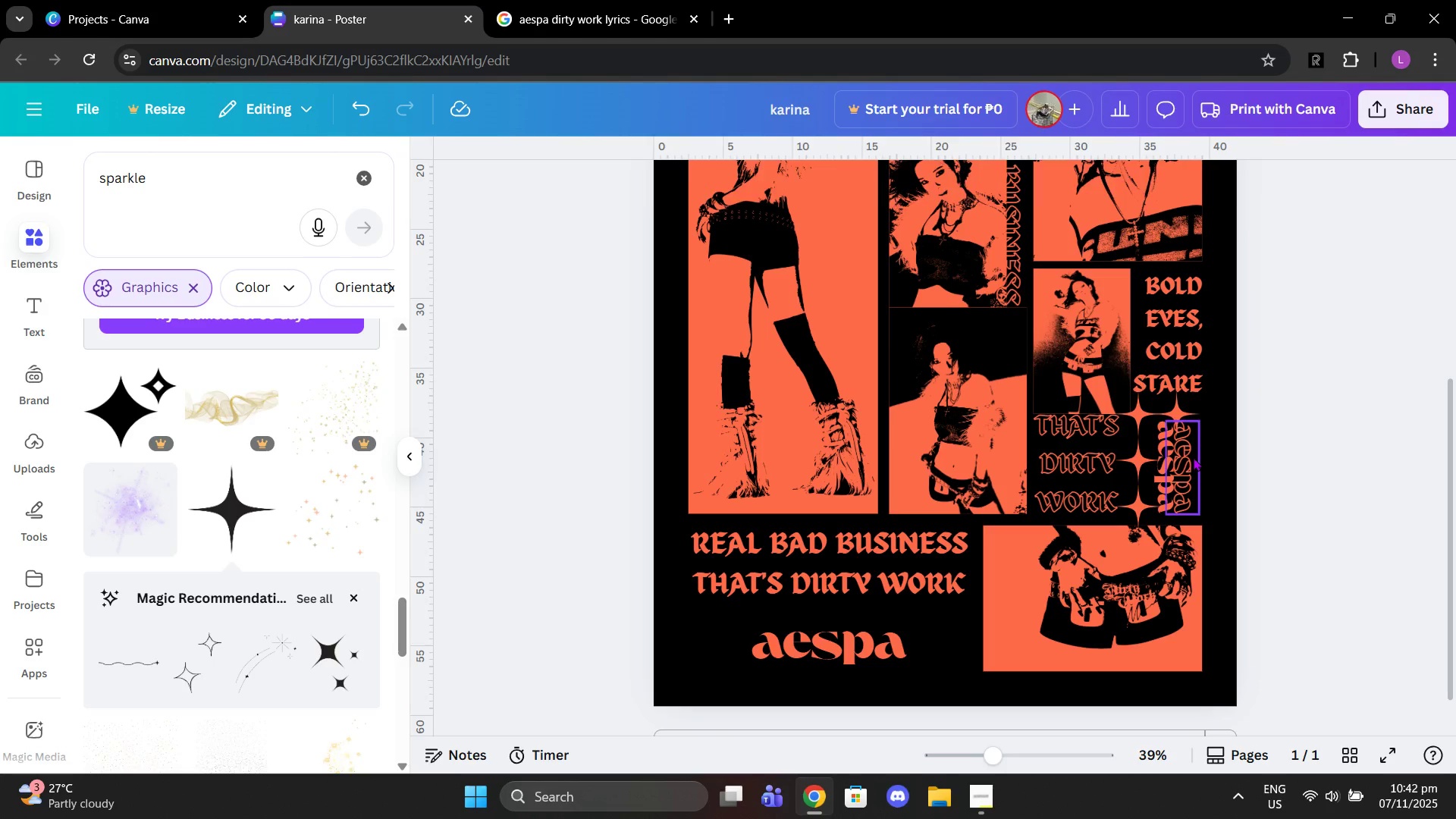 
left_click_drag(start_coordinate=[1193, 457], to_coordinate=[1203, 457])
 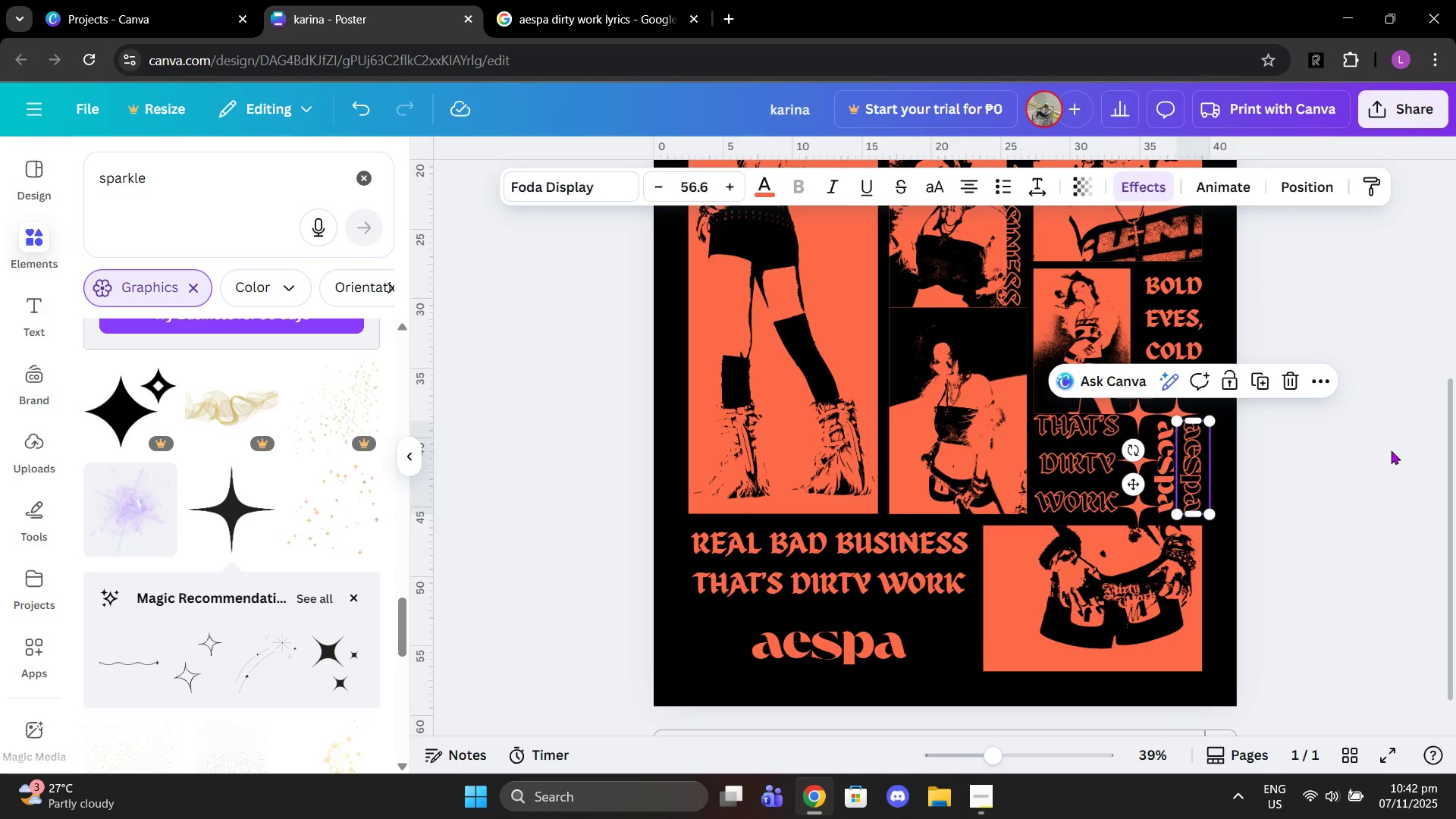 
left_click([1391, 450])
 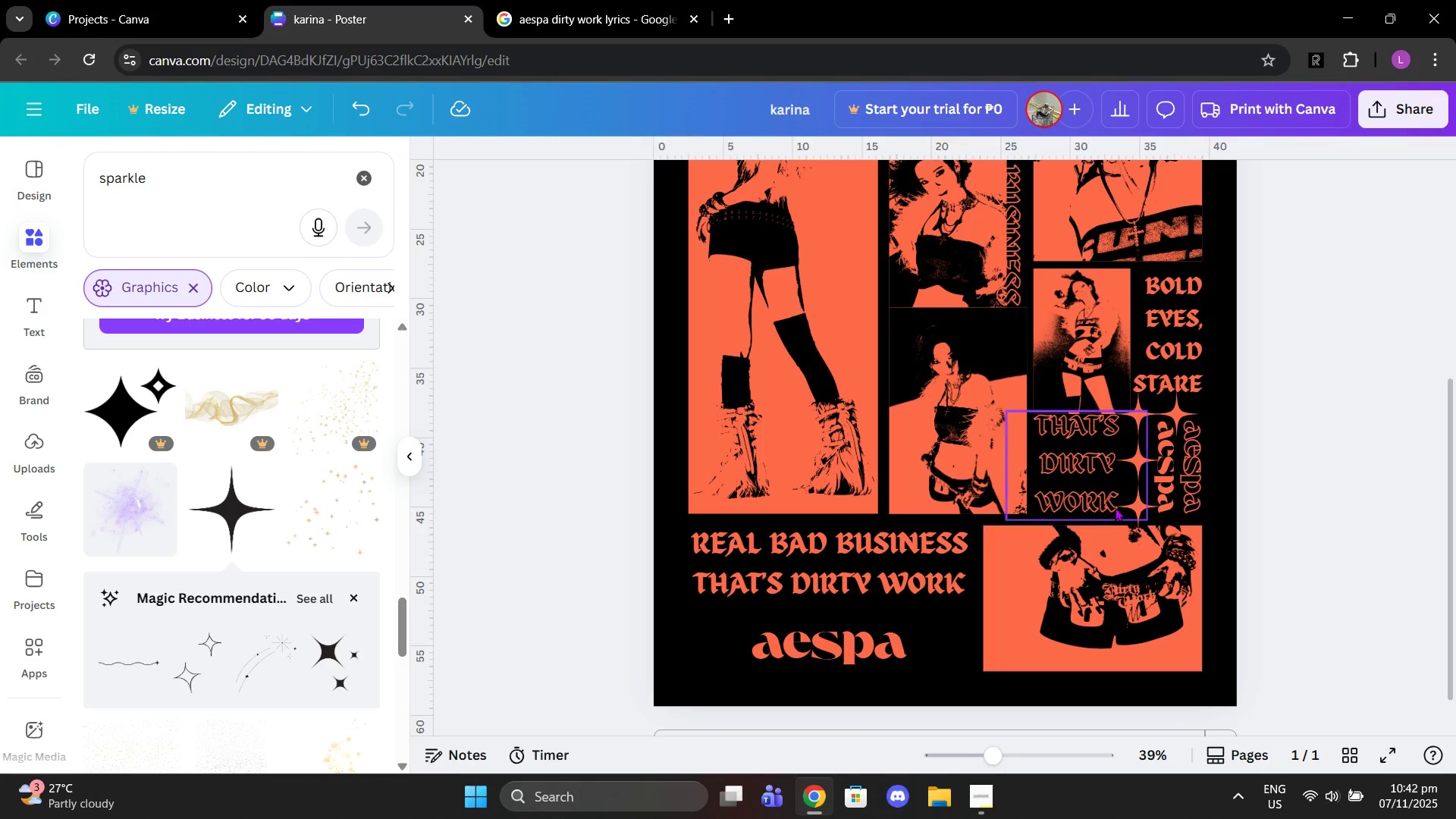 
left_click([1131, 501])
 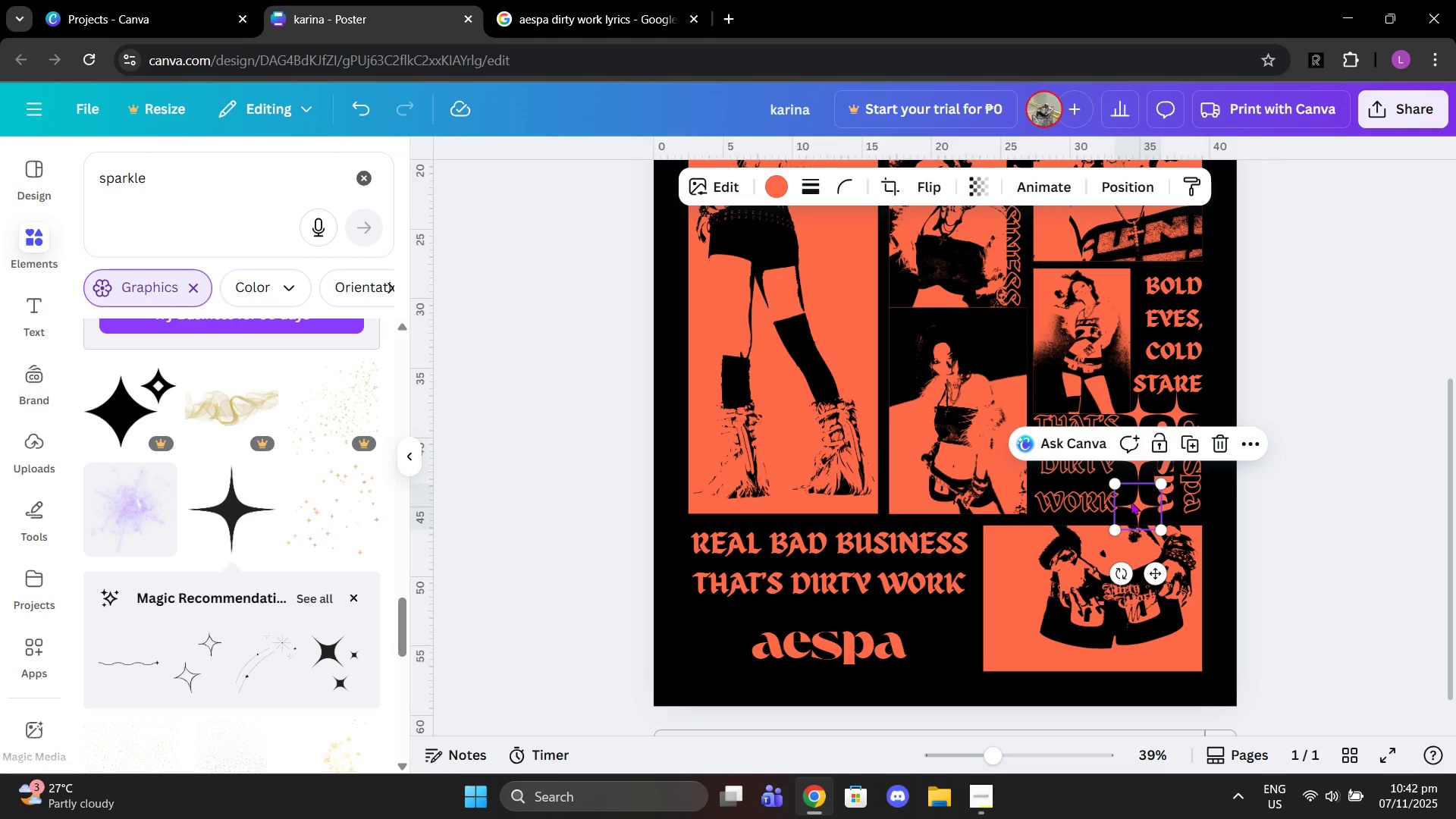 
key(Control+C)
 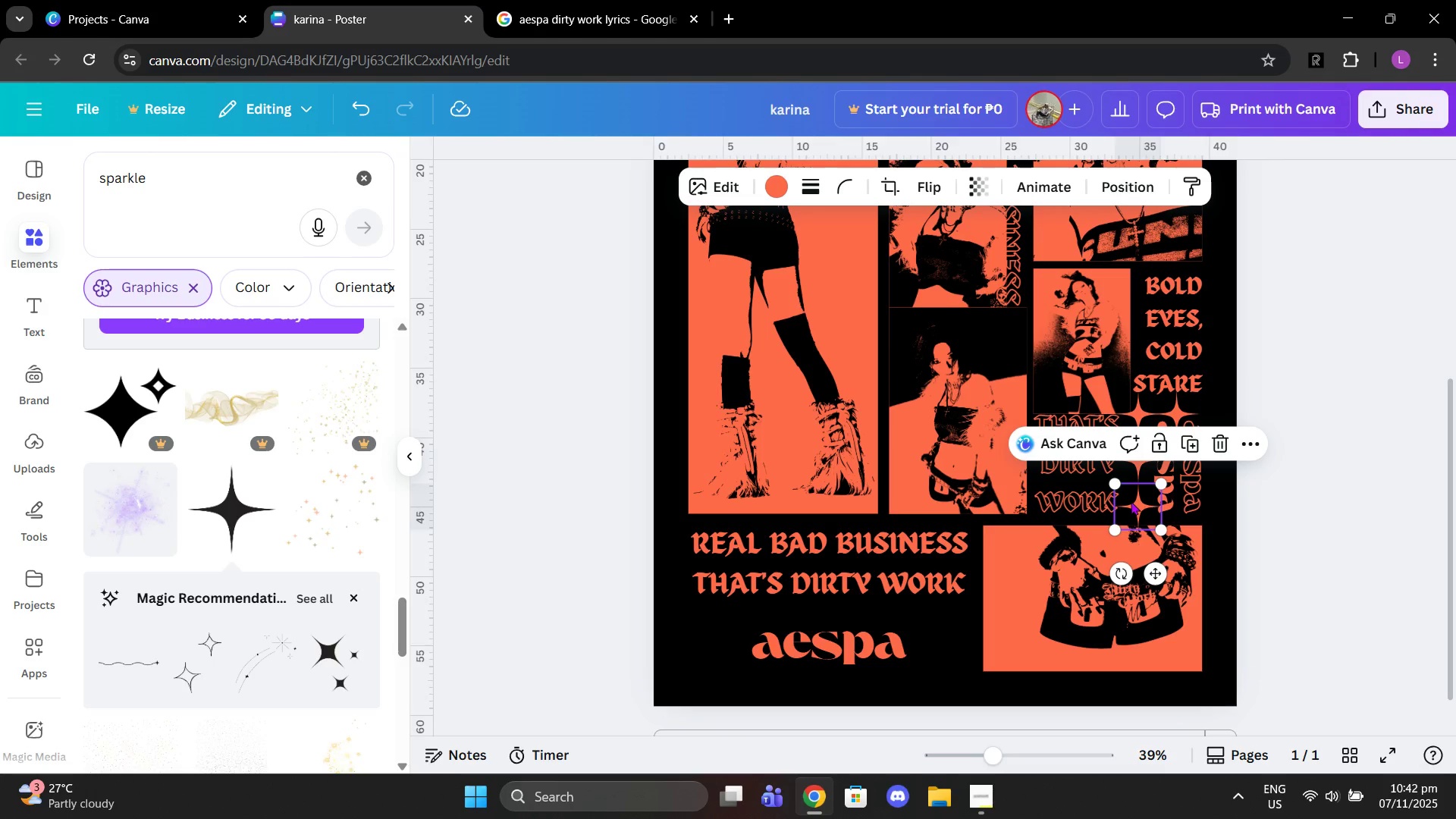 
key(Control+ControlLeft)
 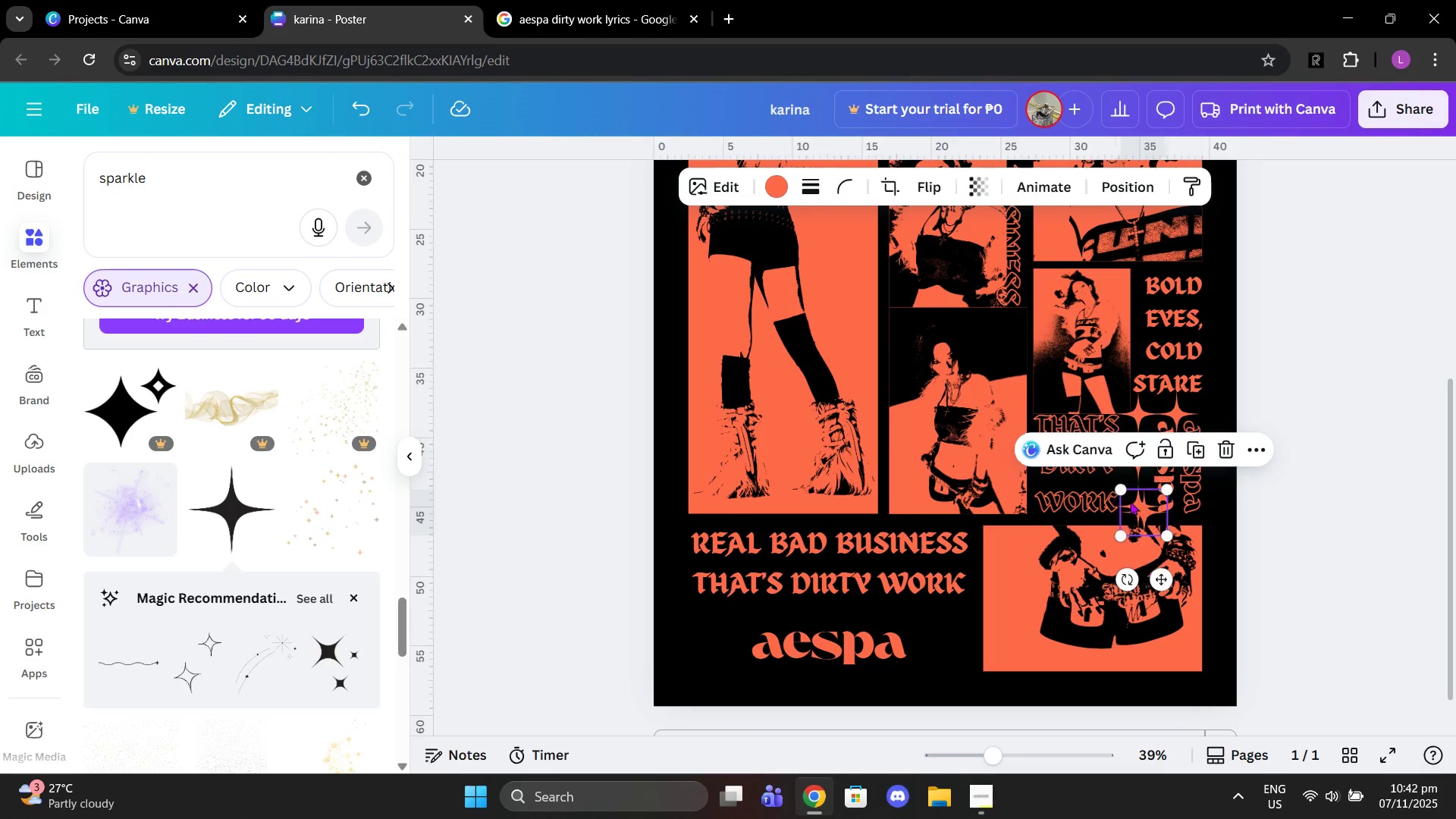 
key(Control+V)
 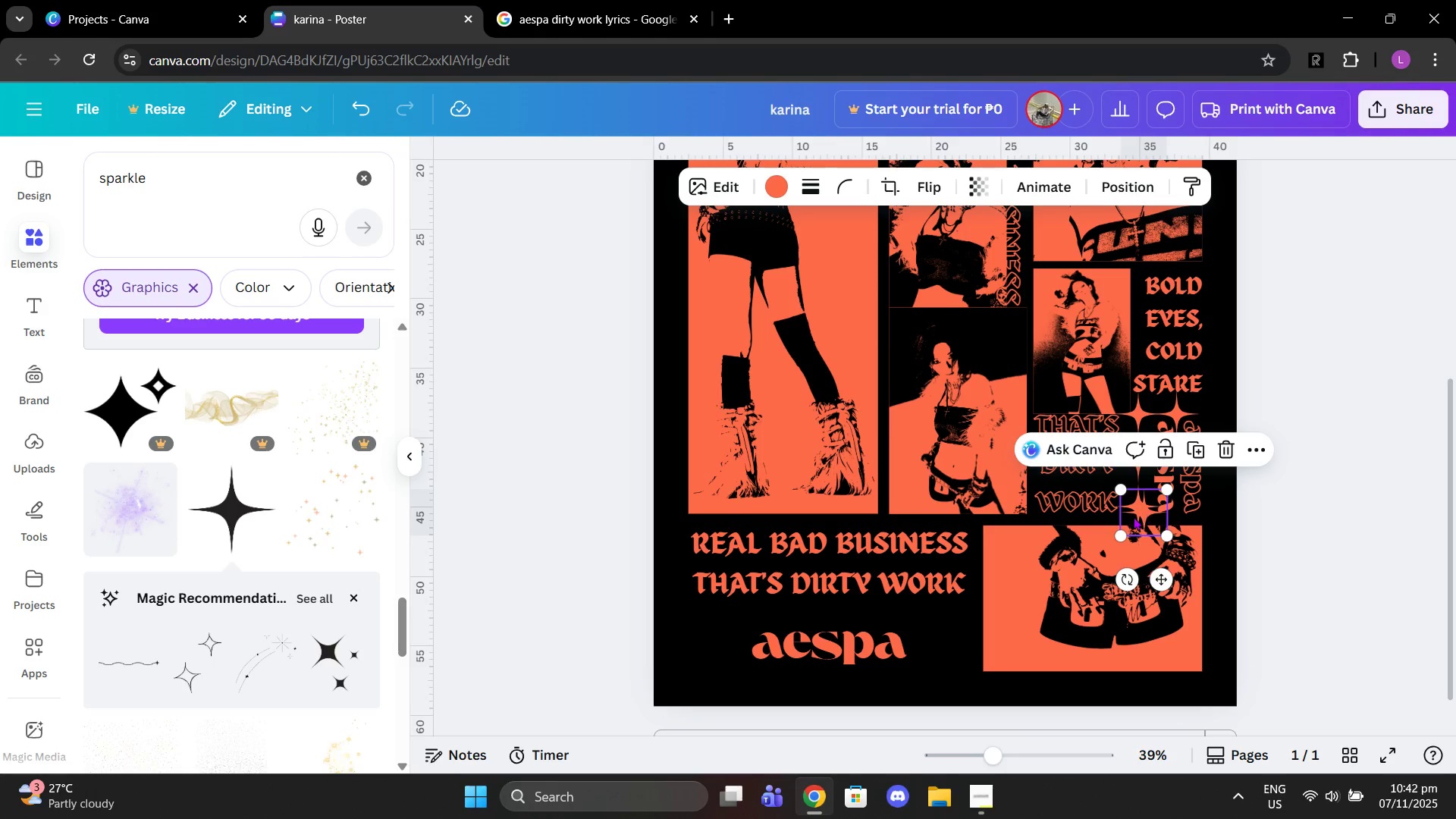 
left_click_drag(start_coordinate=[1143, 510], to_coordinate=[1106, 530])
 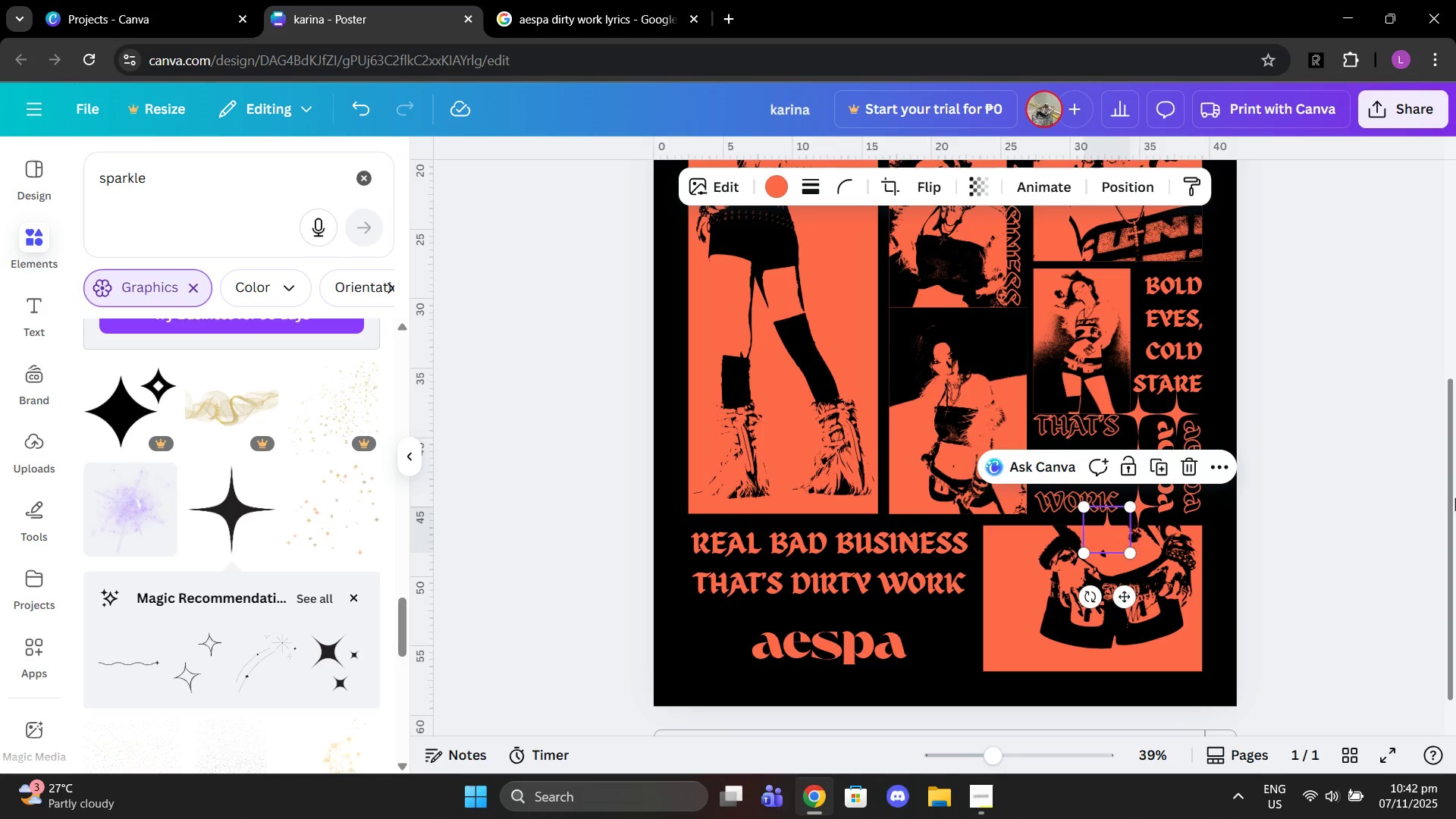 
left_click([1455, 497])
 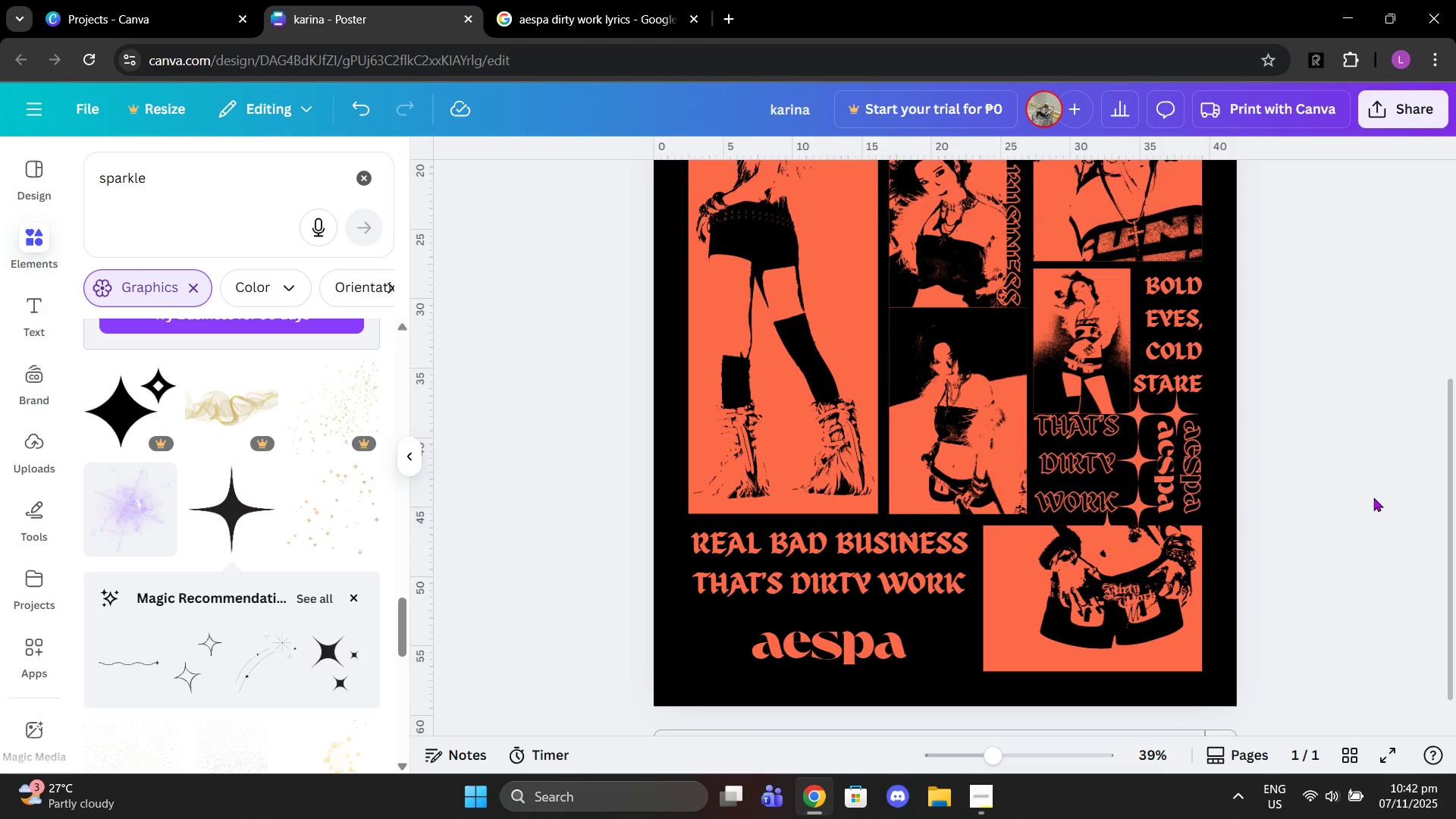 
left_click([1376, 497])
 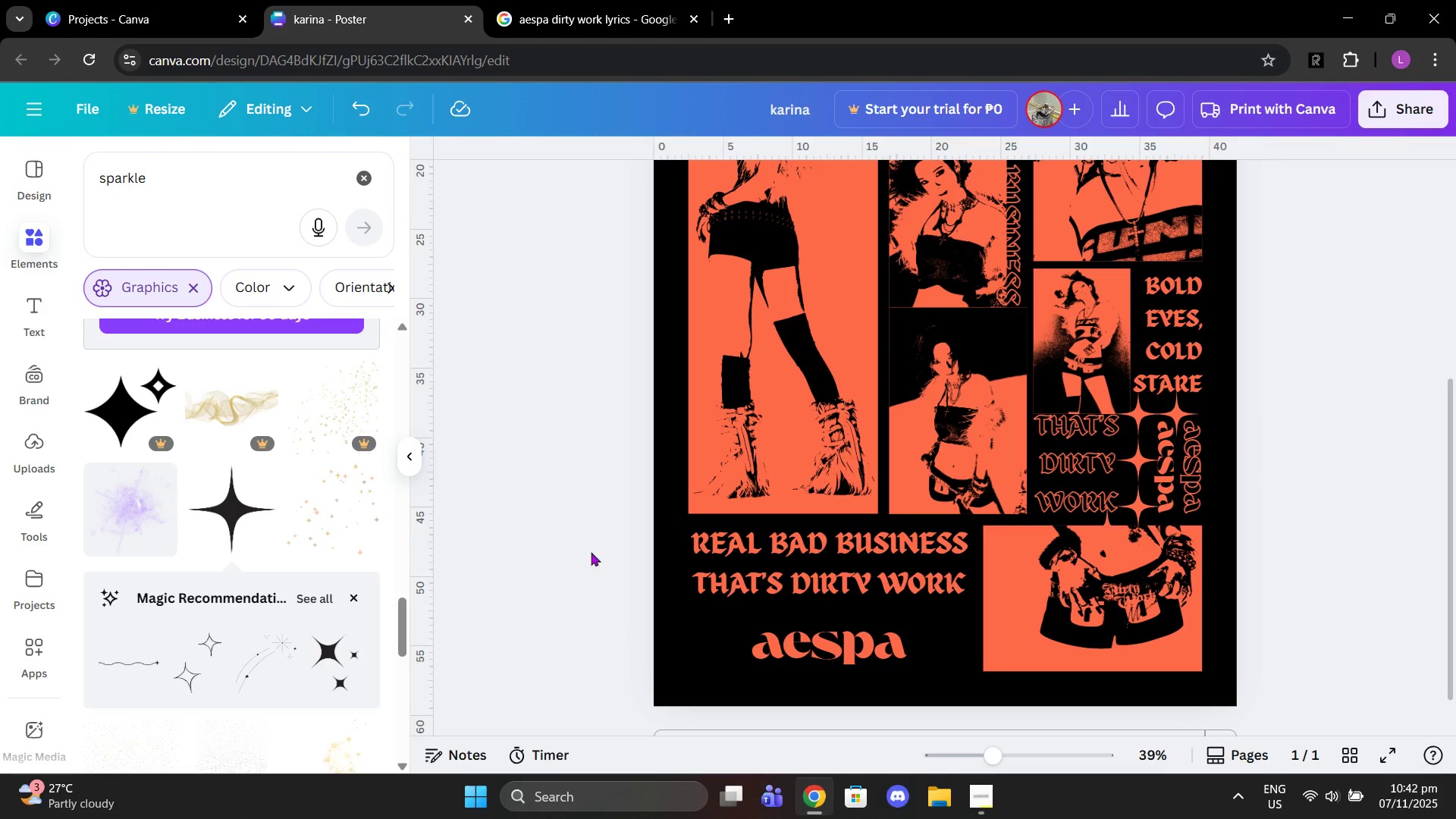 
scroll: coordinate [999, 435], scroll_direction: up, amount: 5.0
 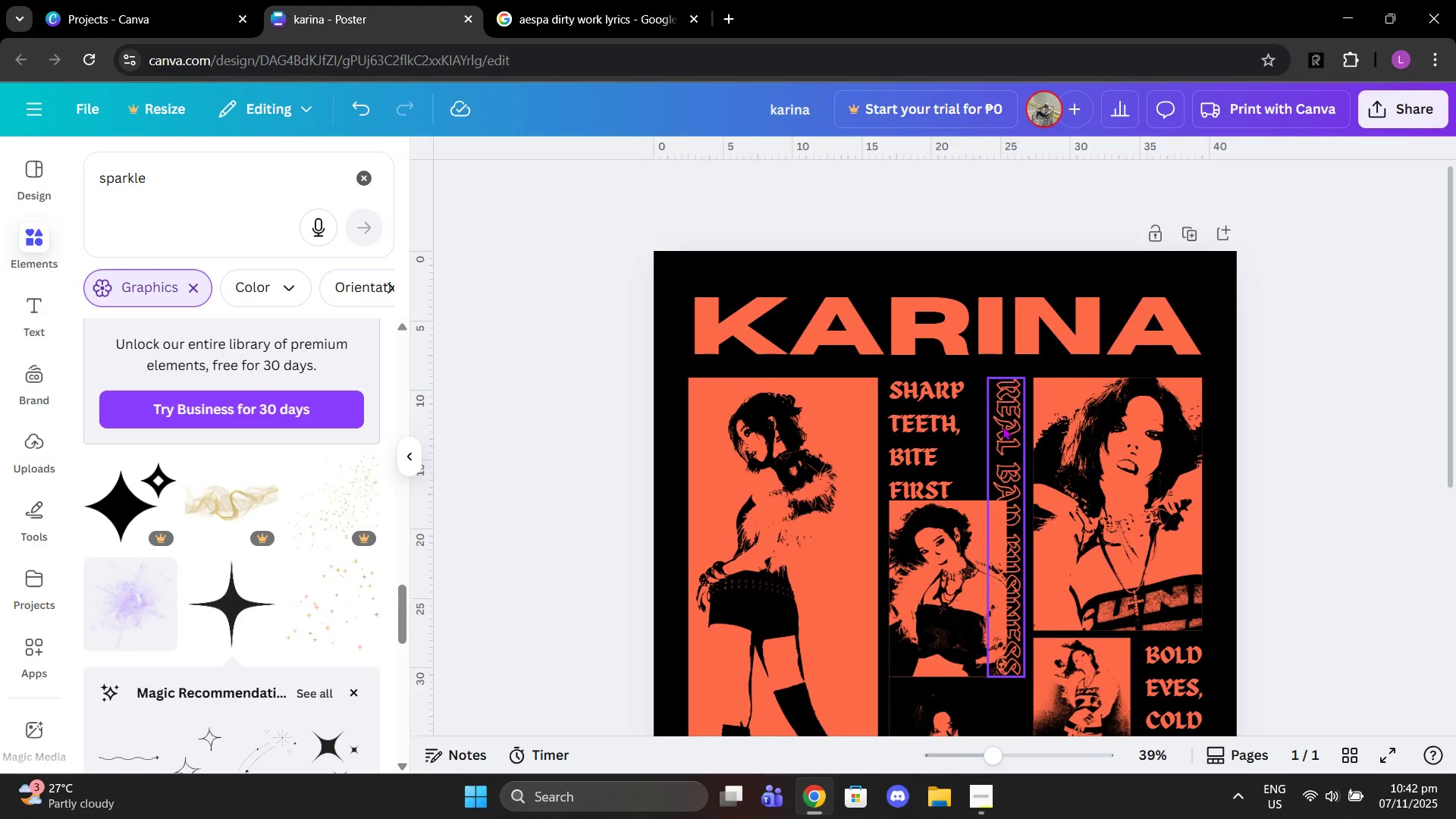 
scroll: coordinate [1003, 426], scroll_direction: down, amount: 1.0
 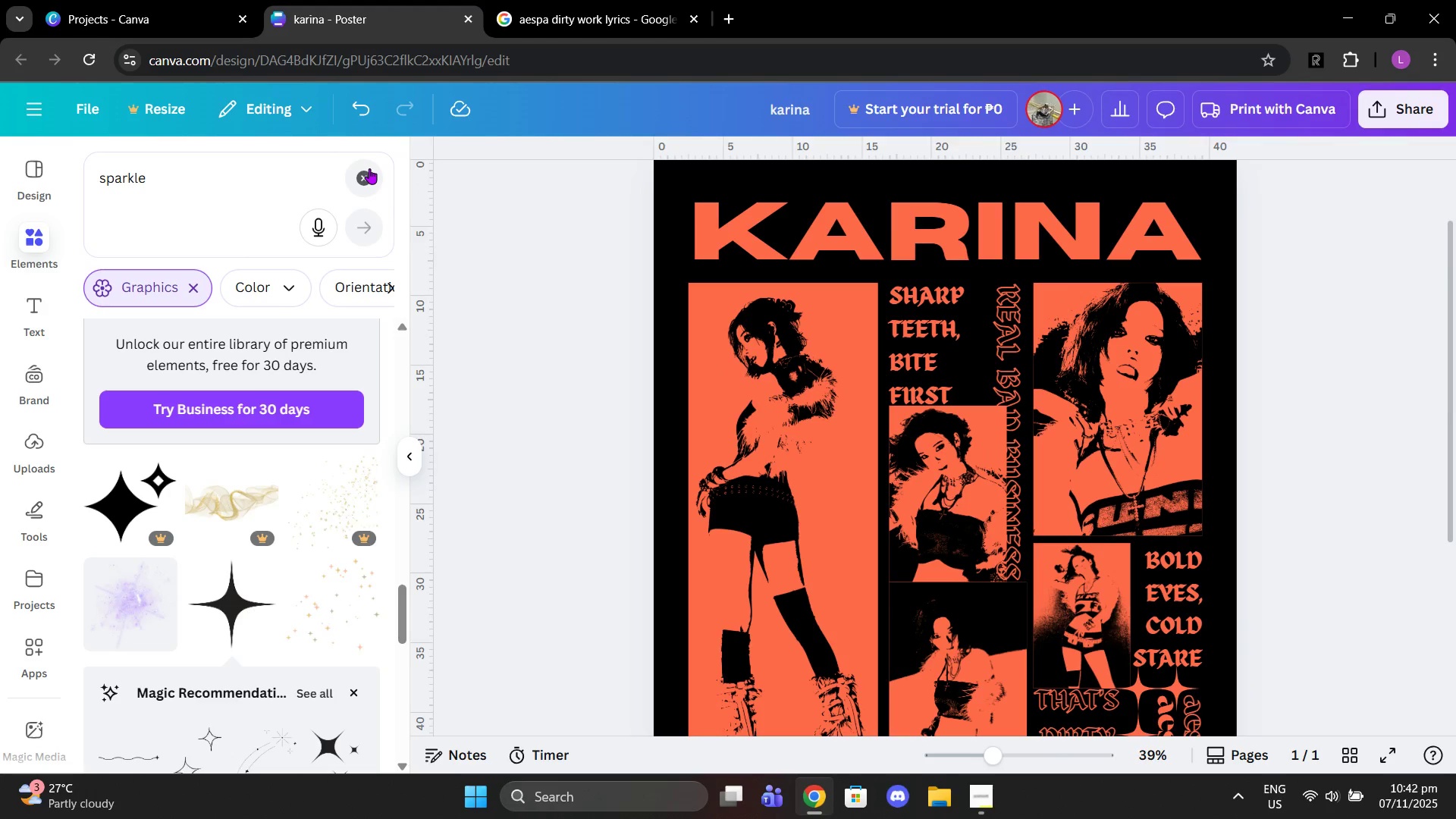 
left_click([369, 168])
 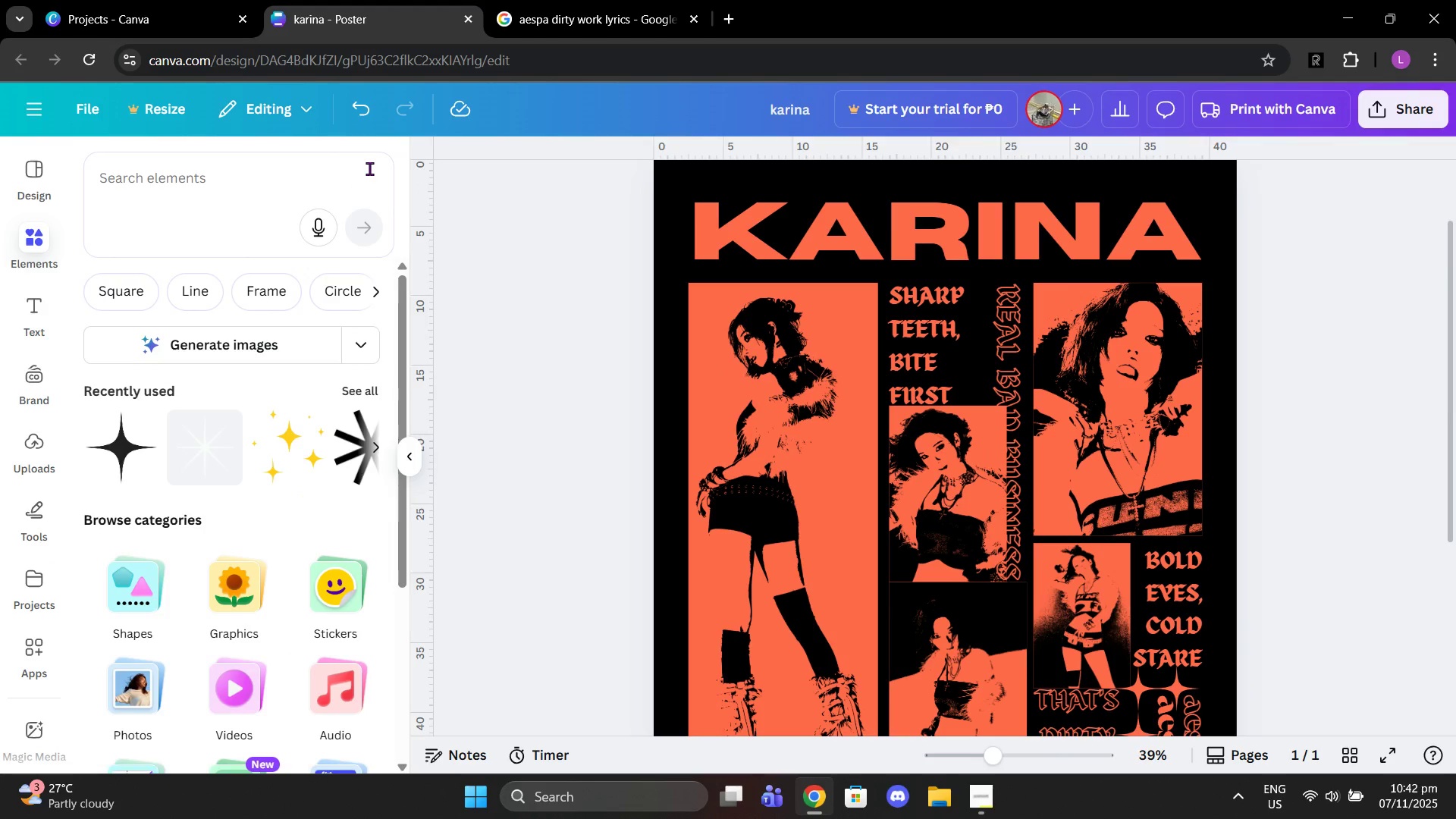 
type(li)
 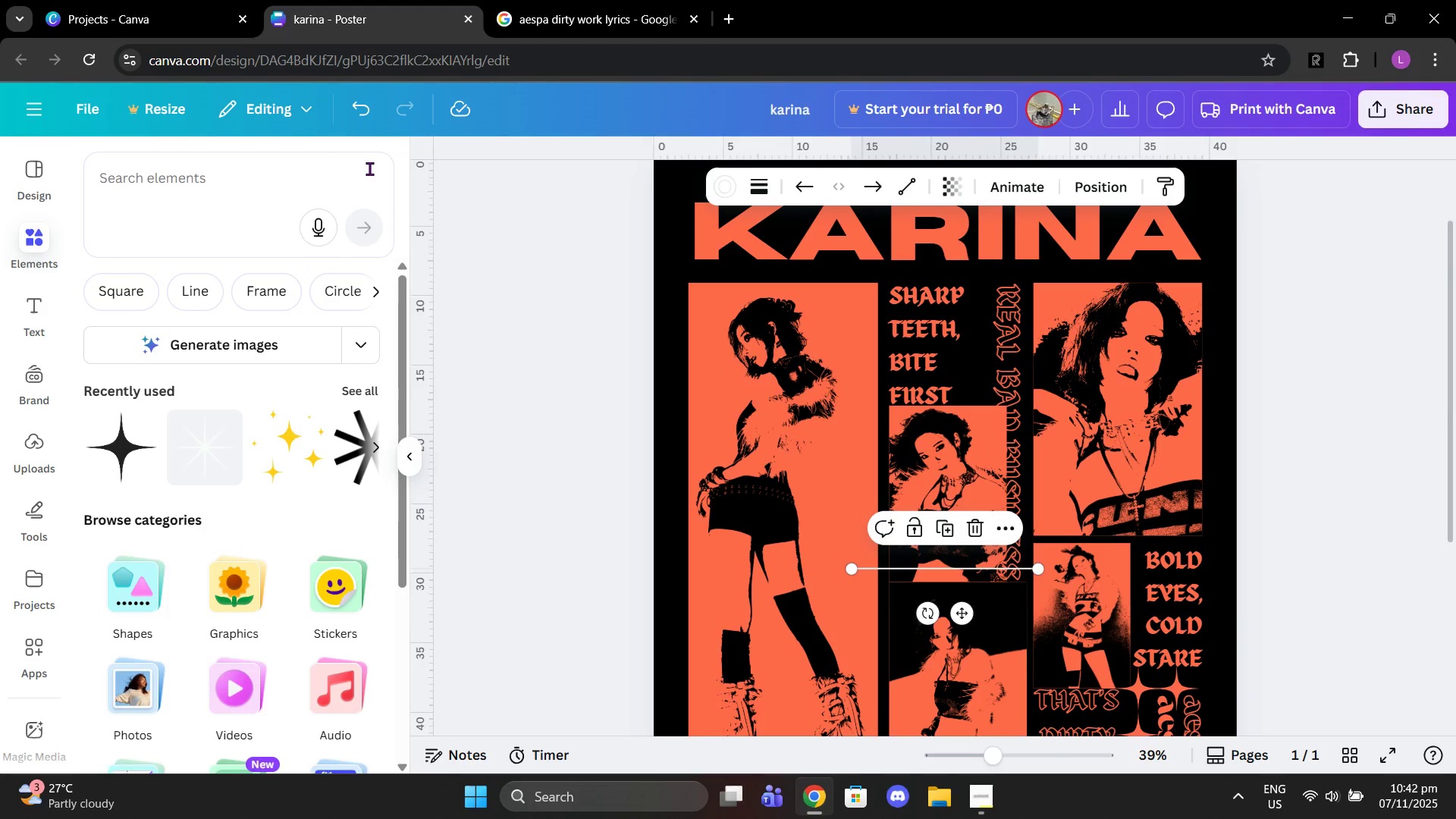 
key(Control+Z)
 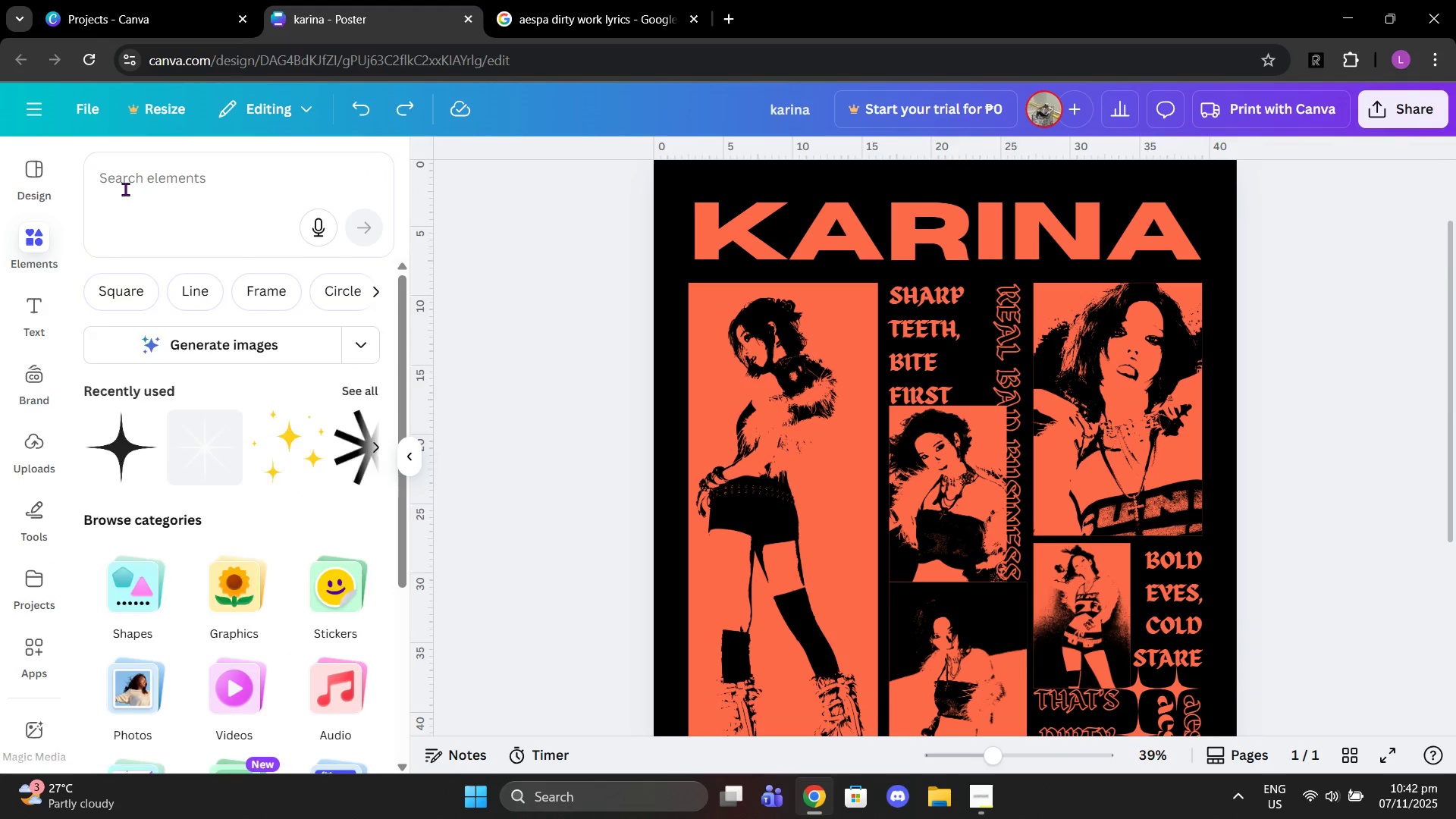 
left_click([125, 189])
 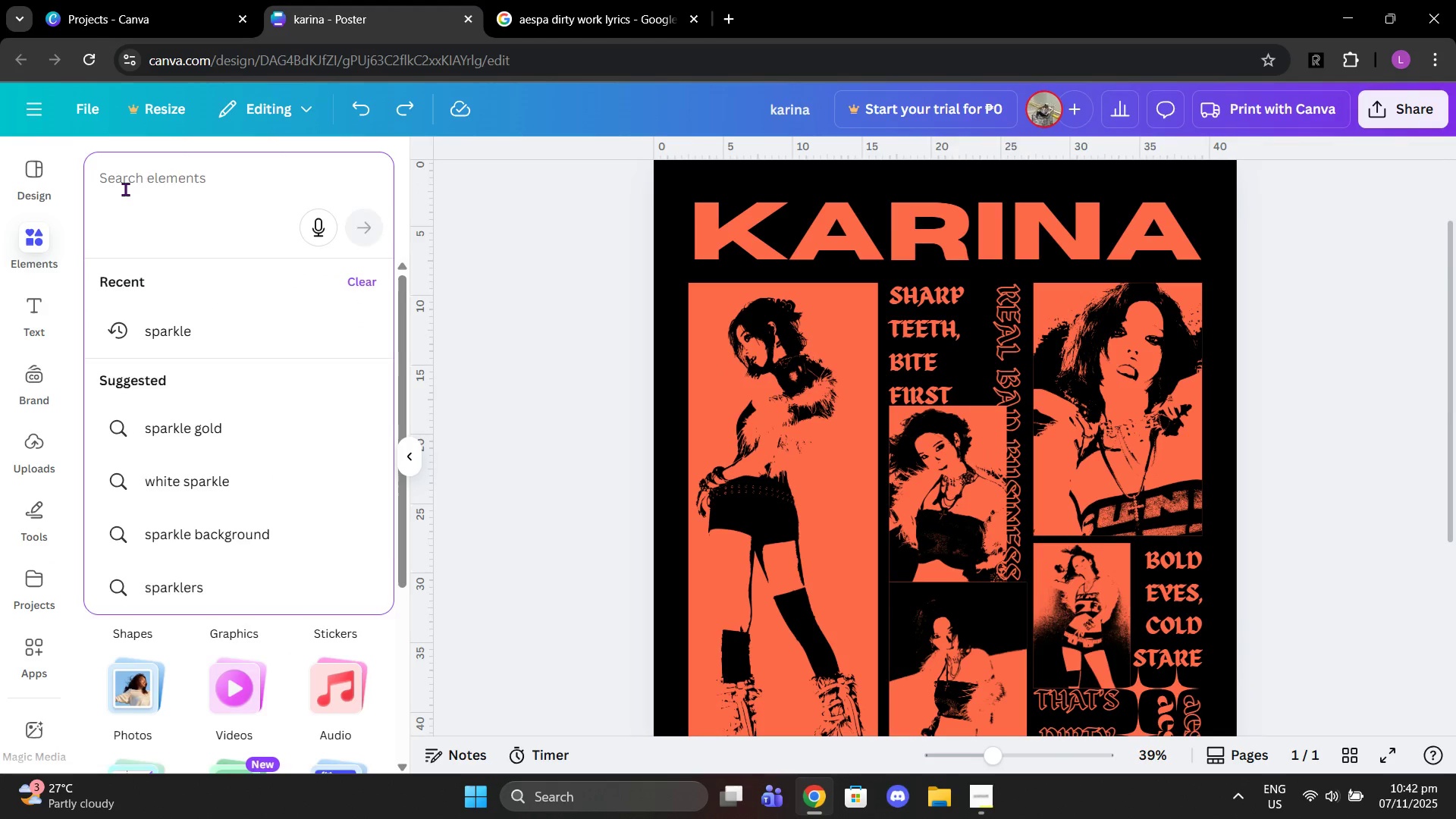 
type(lightnng)
 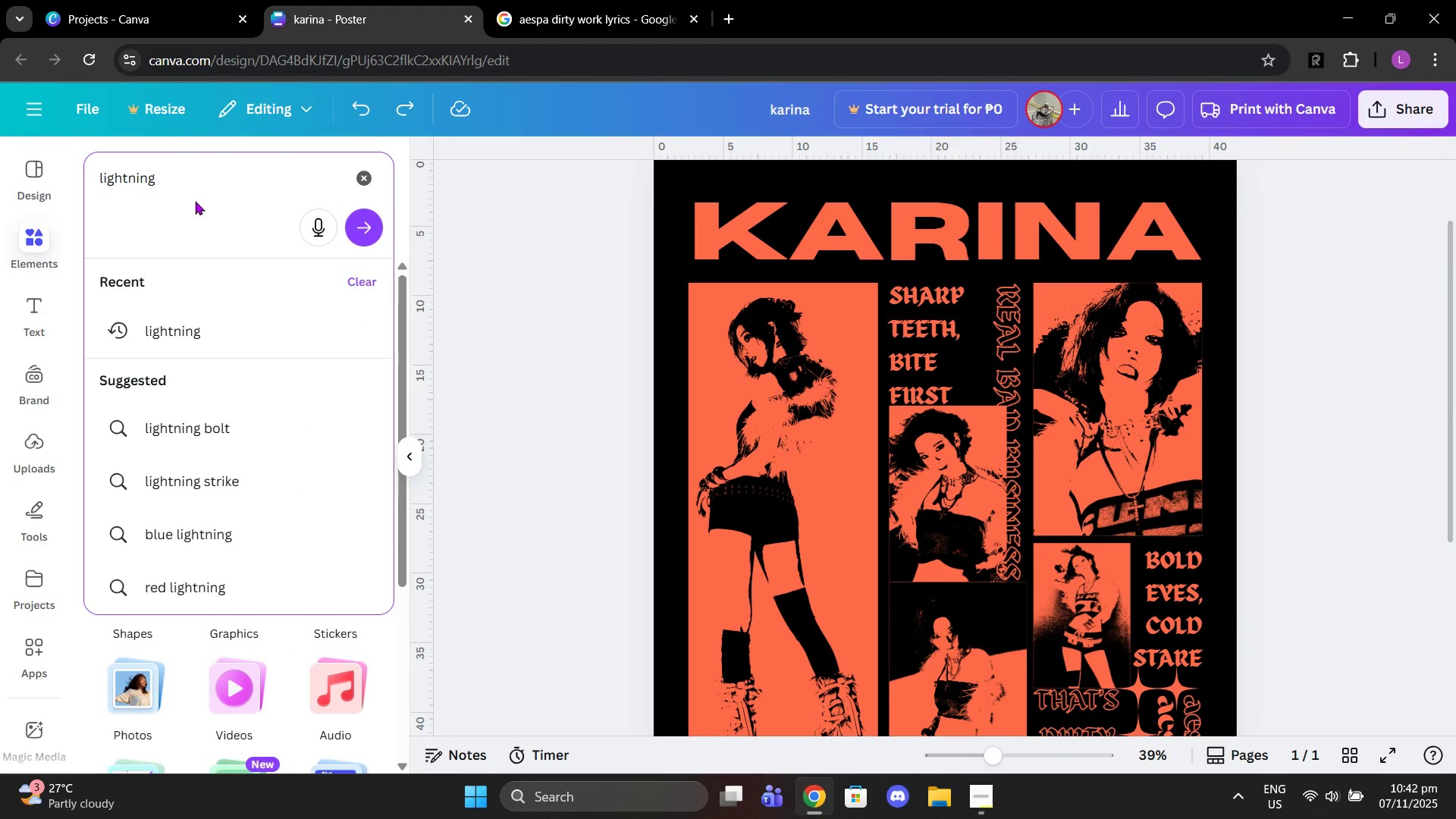 
left_click([241, 324])
 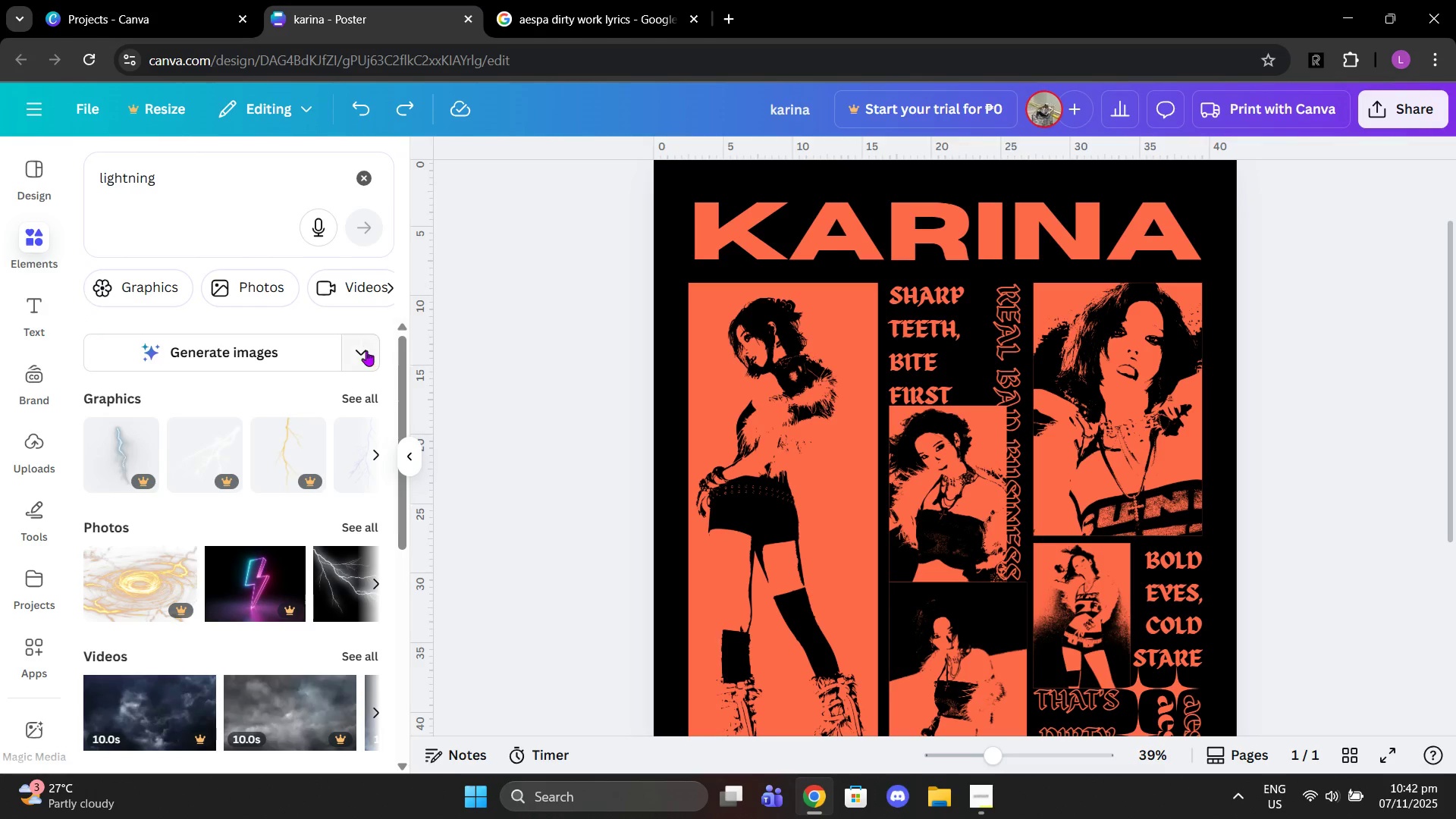 
left_click([366, 394])
 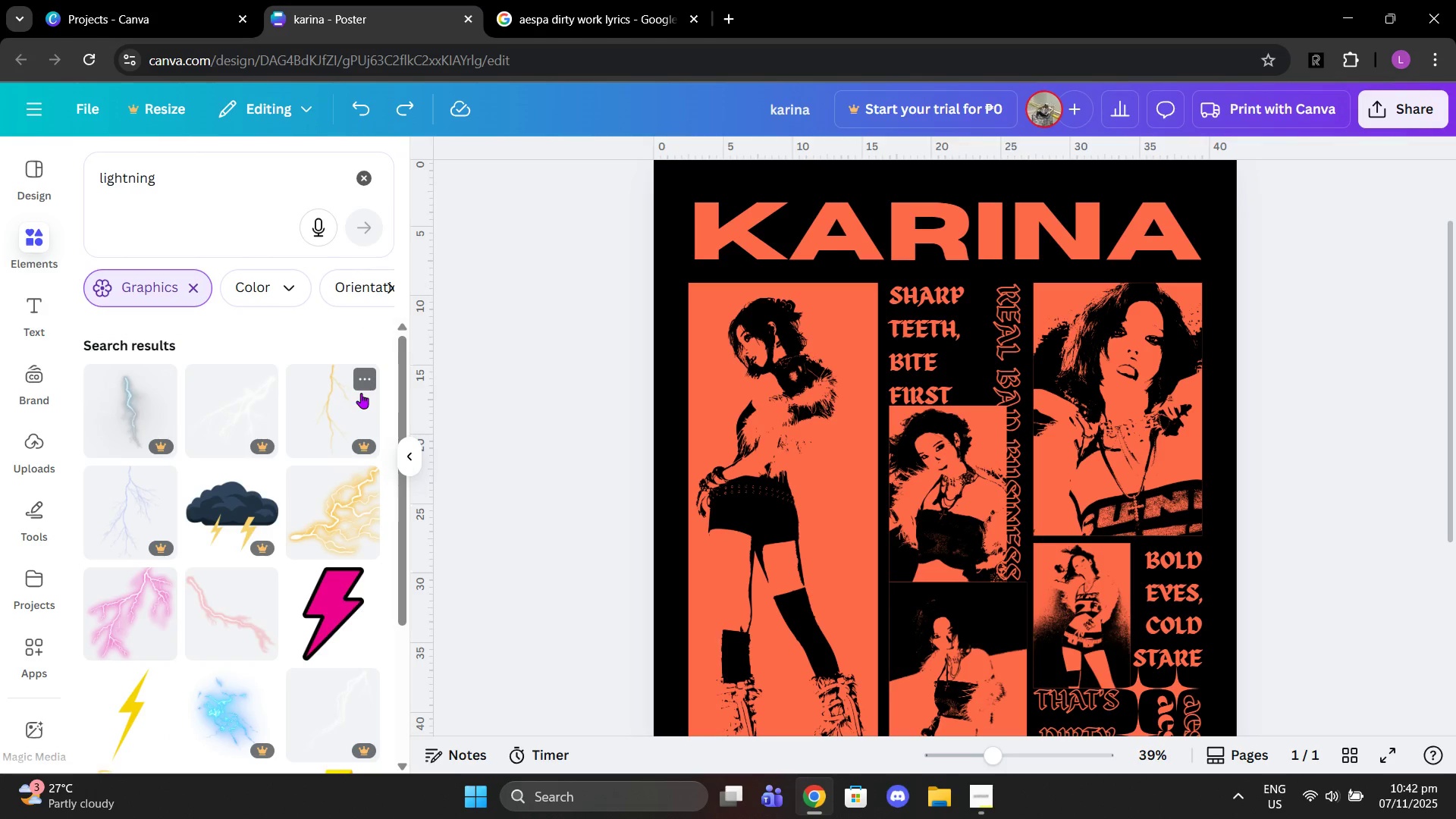 
scroll: coordinate [186, 521], scroll_direction: down, amount: 8.0
 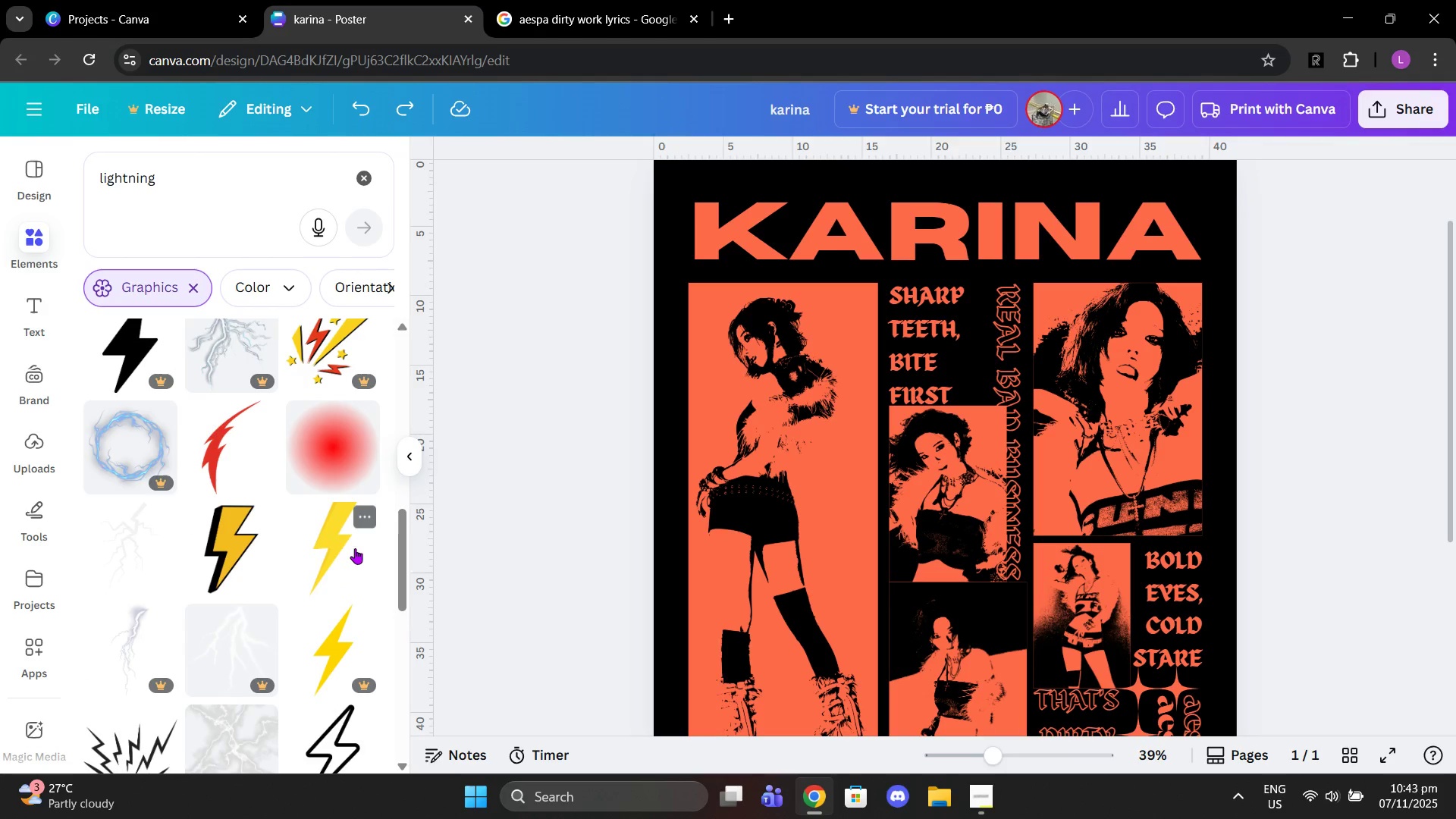 
scroll: coordinate [354, 554], scroll_direction: down, amount: 1.0
 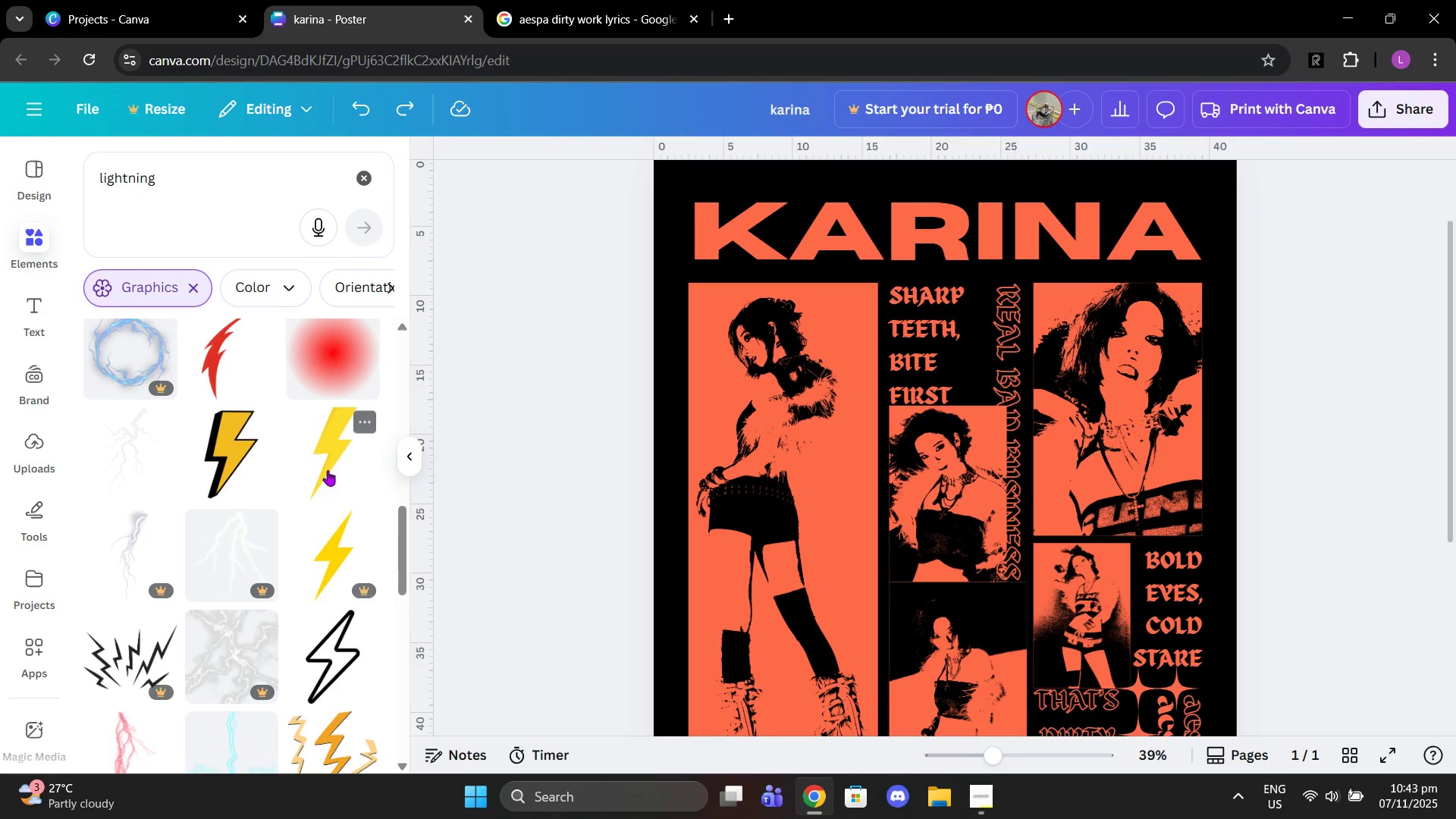 
left_click([328, 470])
 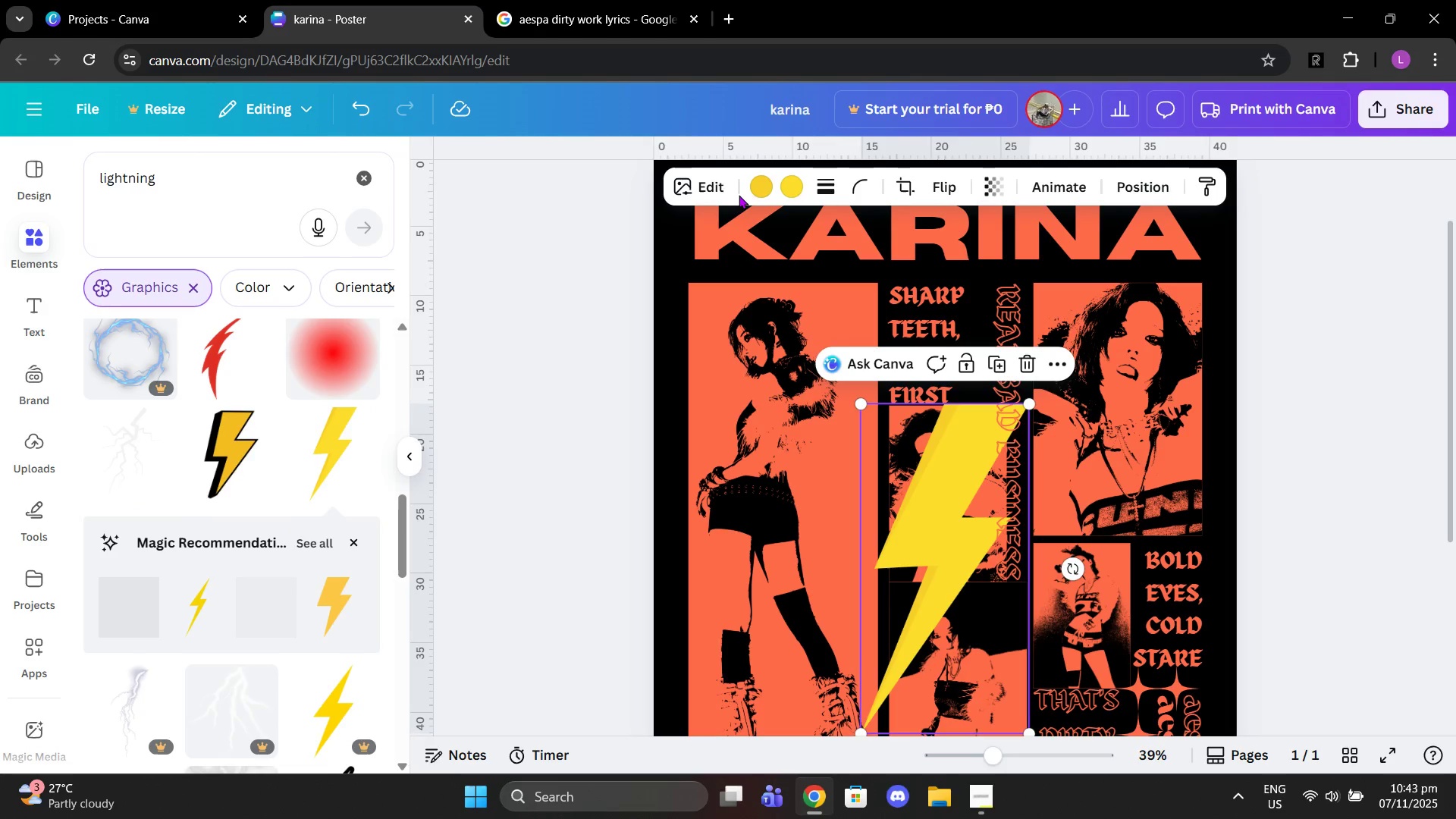 
left_click([752, 194])
 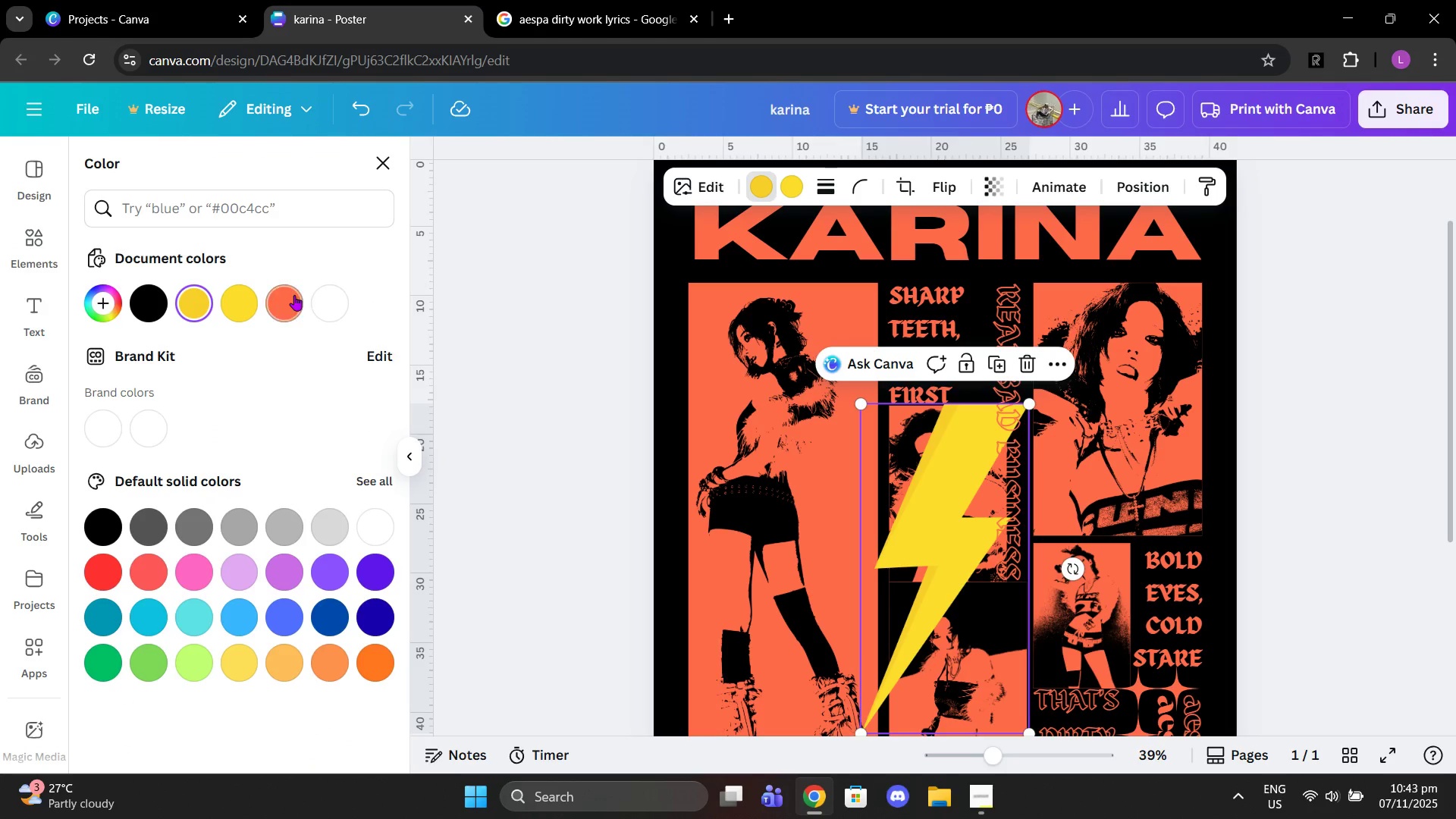 
left_click([293, 297])
 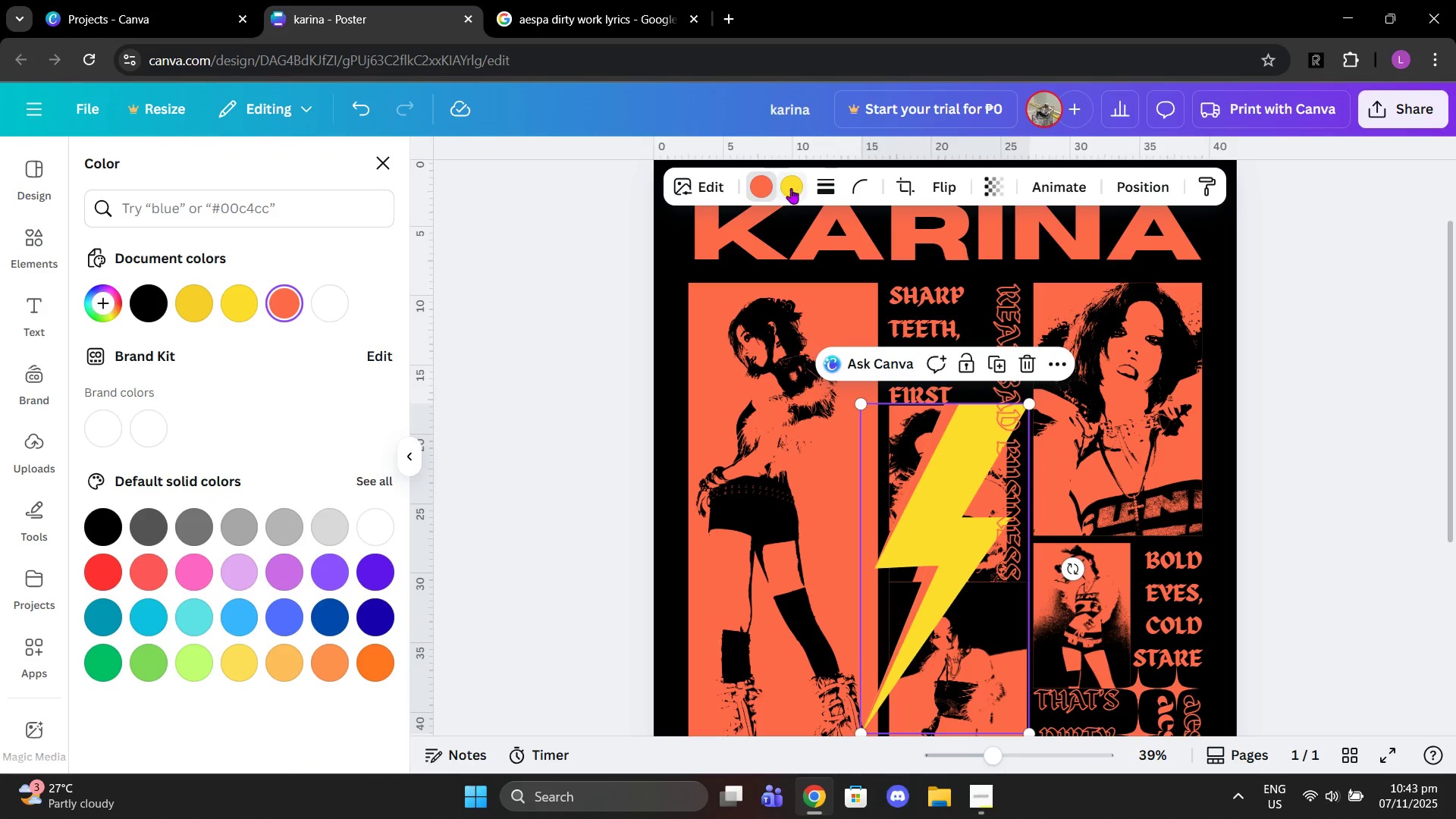 
left_click([791, 188])
 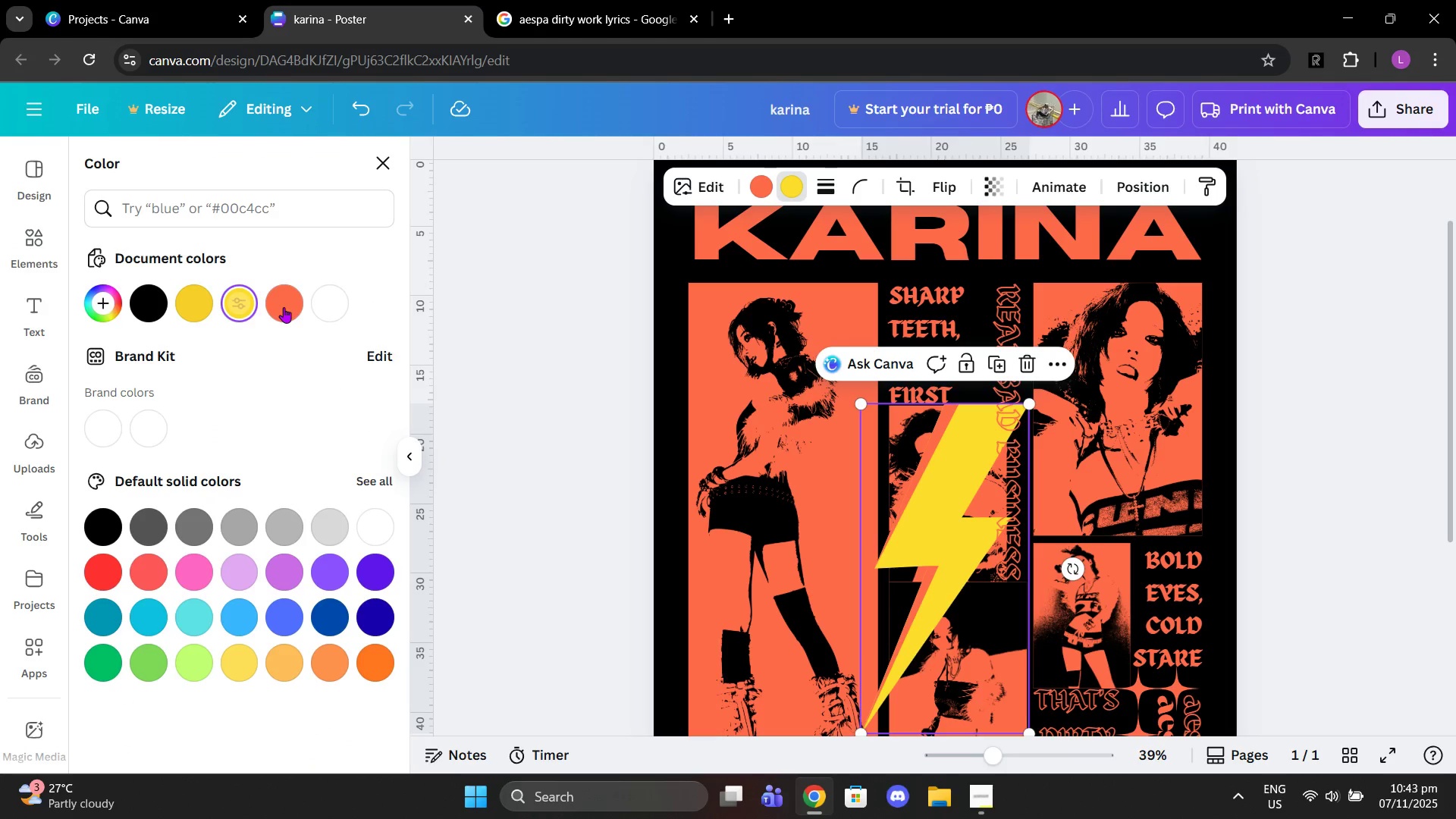 
left_click([284, 307])
 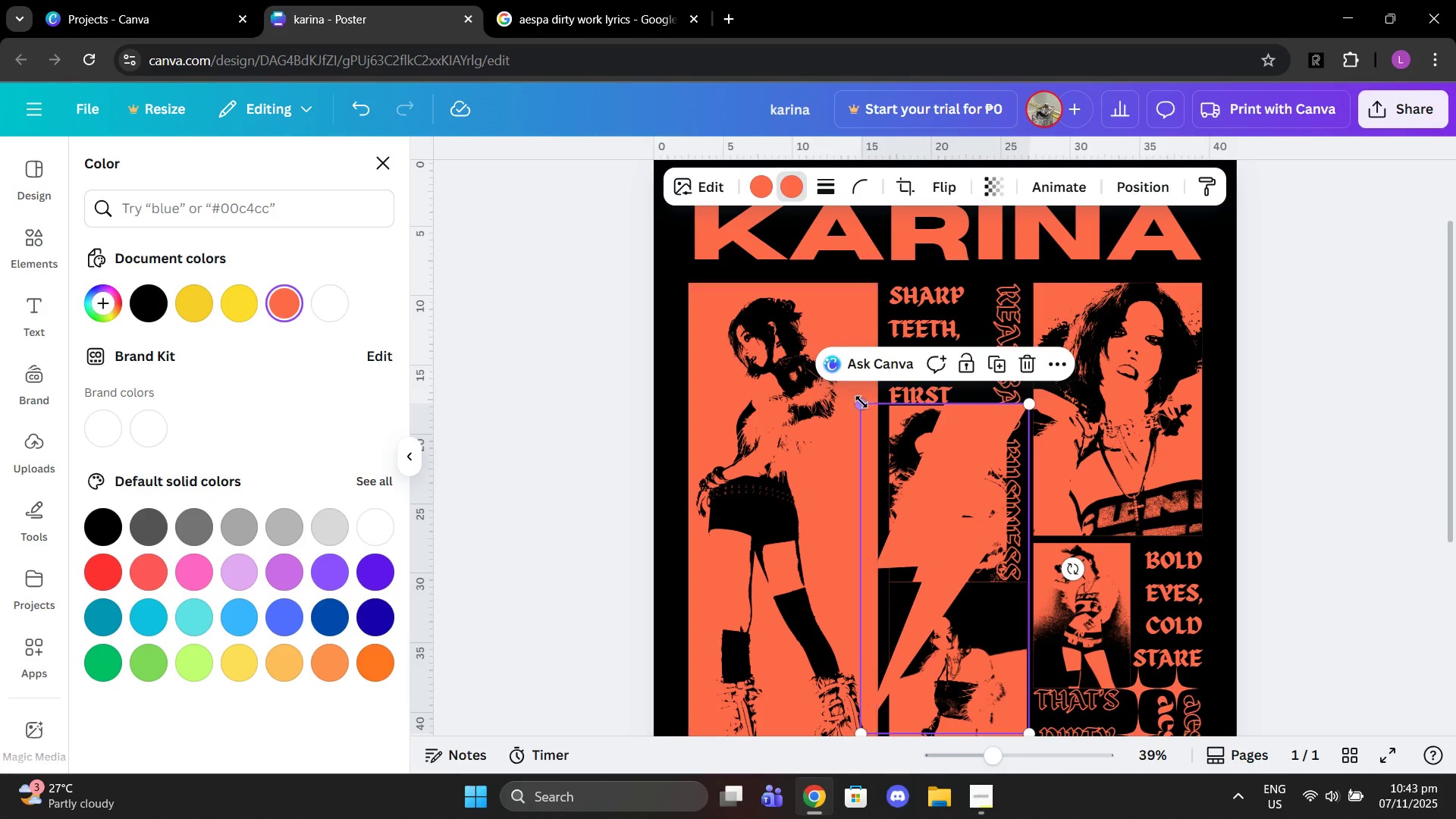 
left_click_drag(start_coordinate=[861, 403], to_coordinate=[1009, 583])
 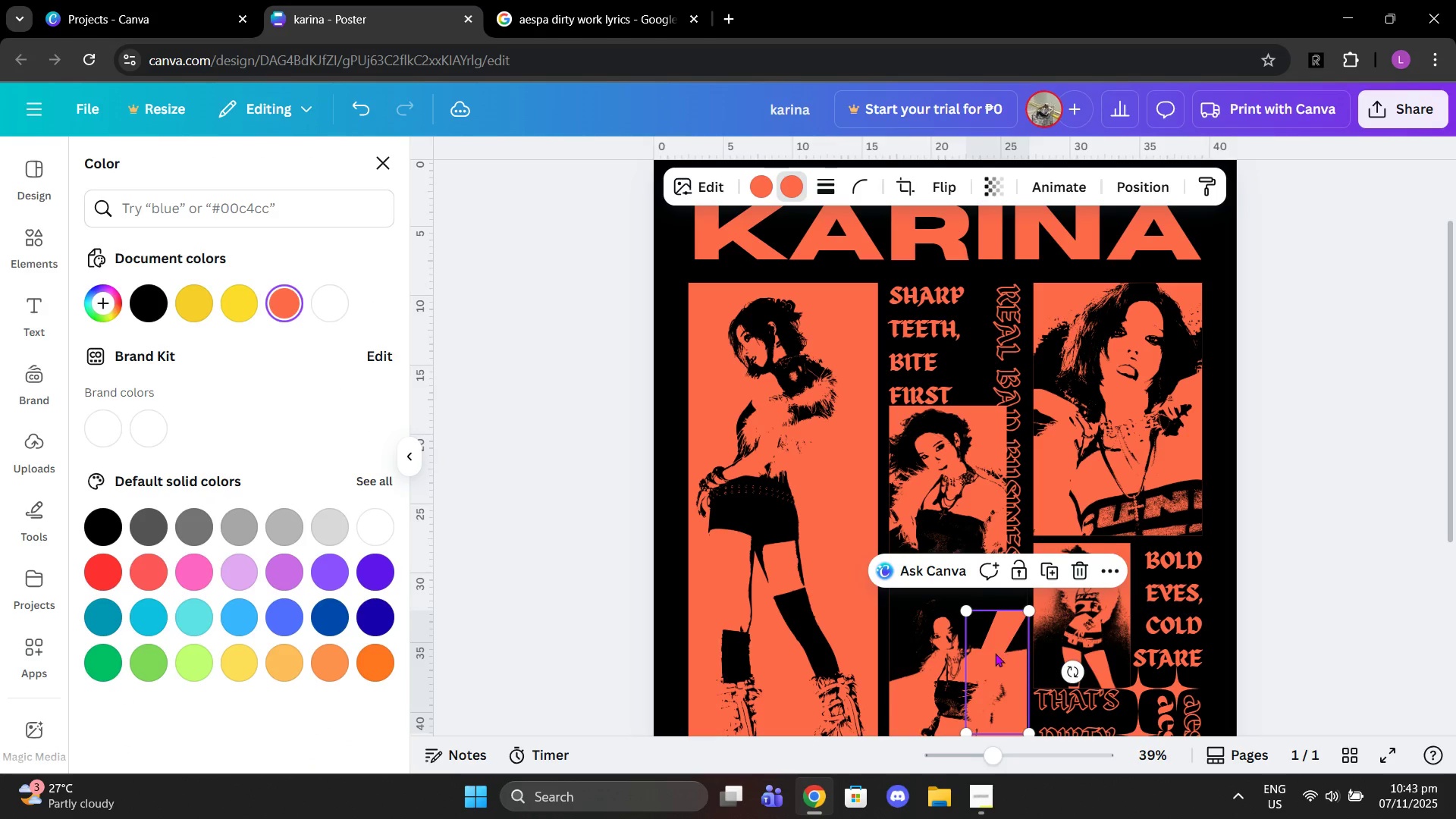 
left_click_drag(start_coordinate=[995, 653], to_coordinate=[974, 327])
 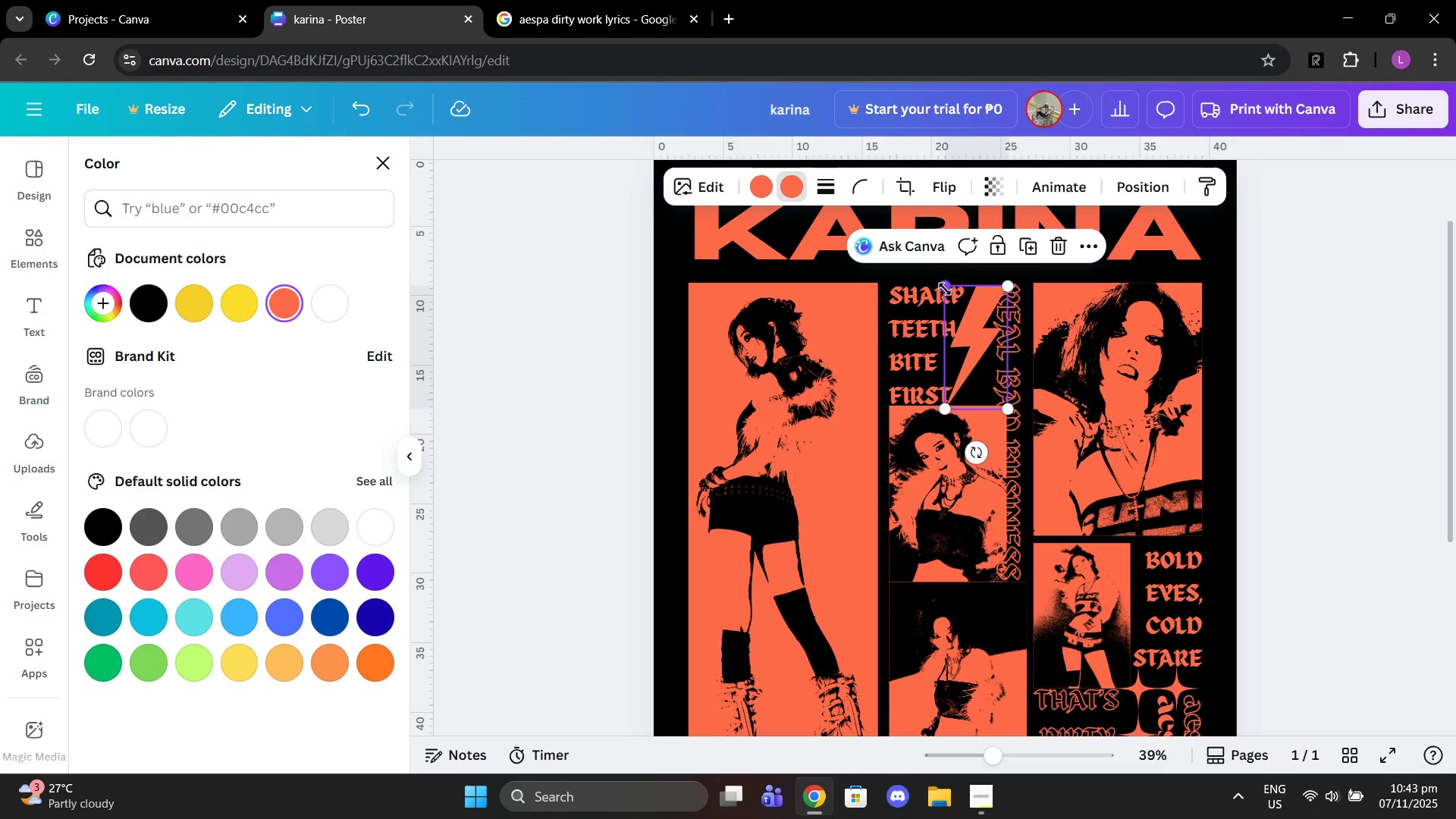 
left_click_drag(start_coordinate=[944, 287], to_coordinate=[987, 322])
 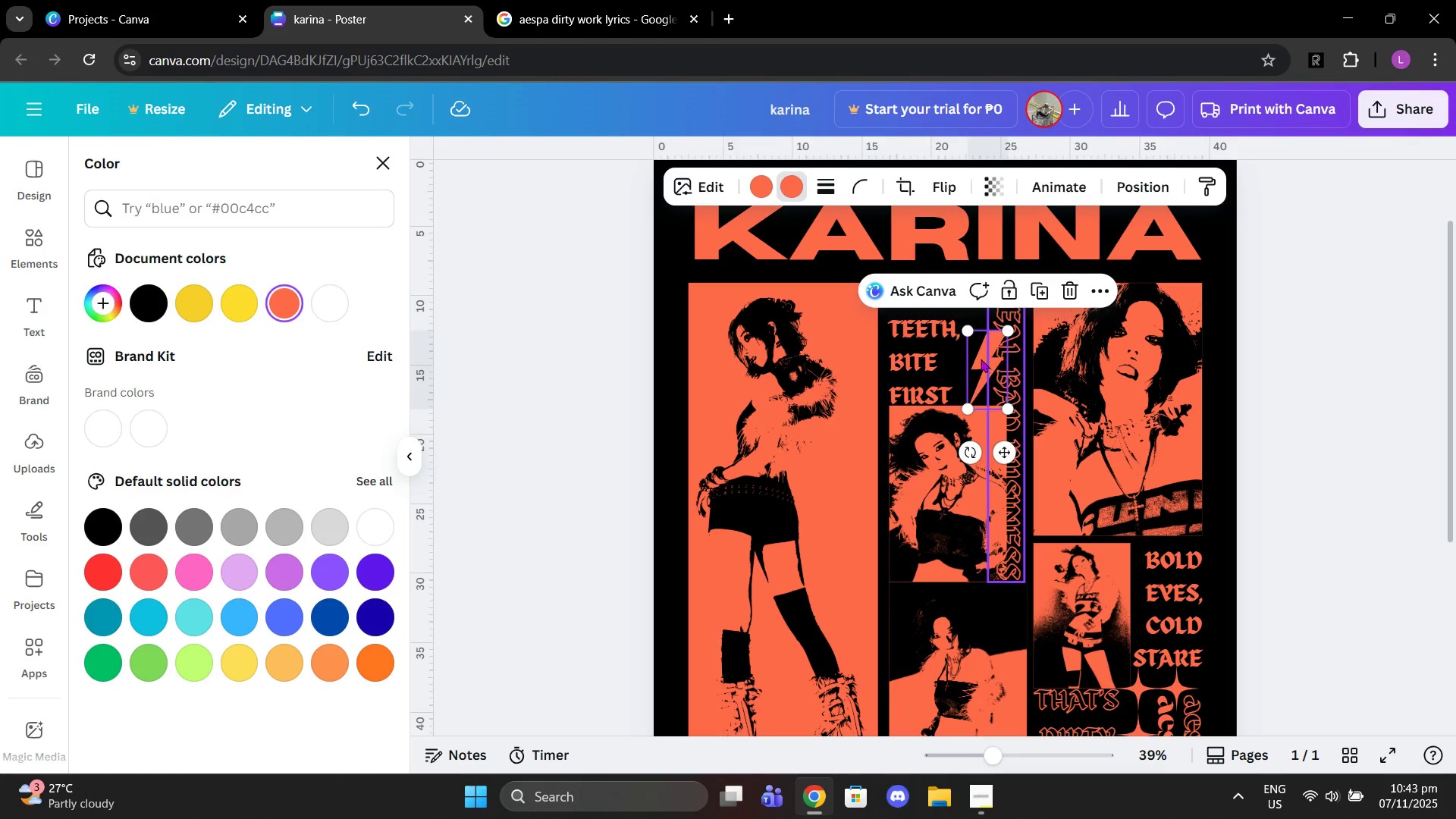 
left_click_drag(start_coordinate=[983, 361], to_coordinate=[971, 315])
 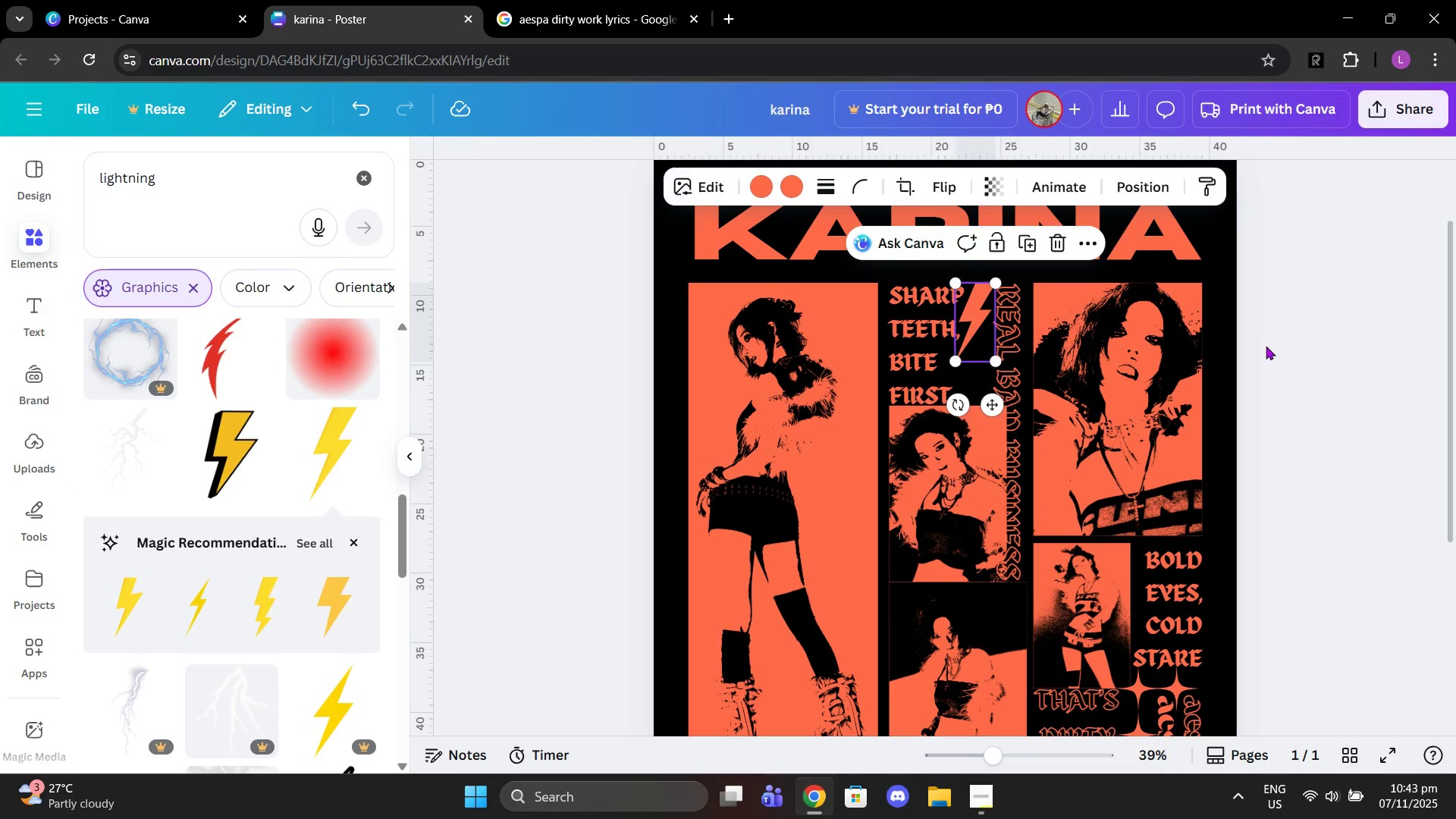 
left_click([1266, 346])
 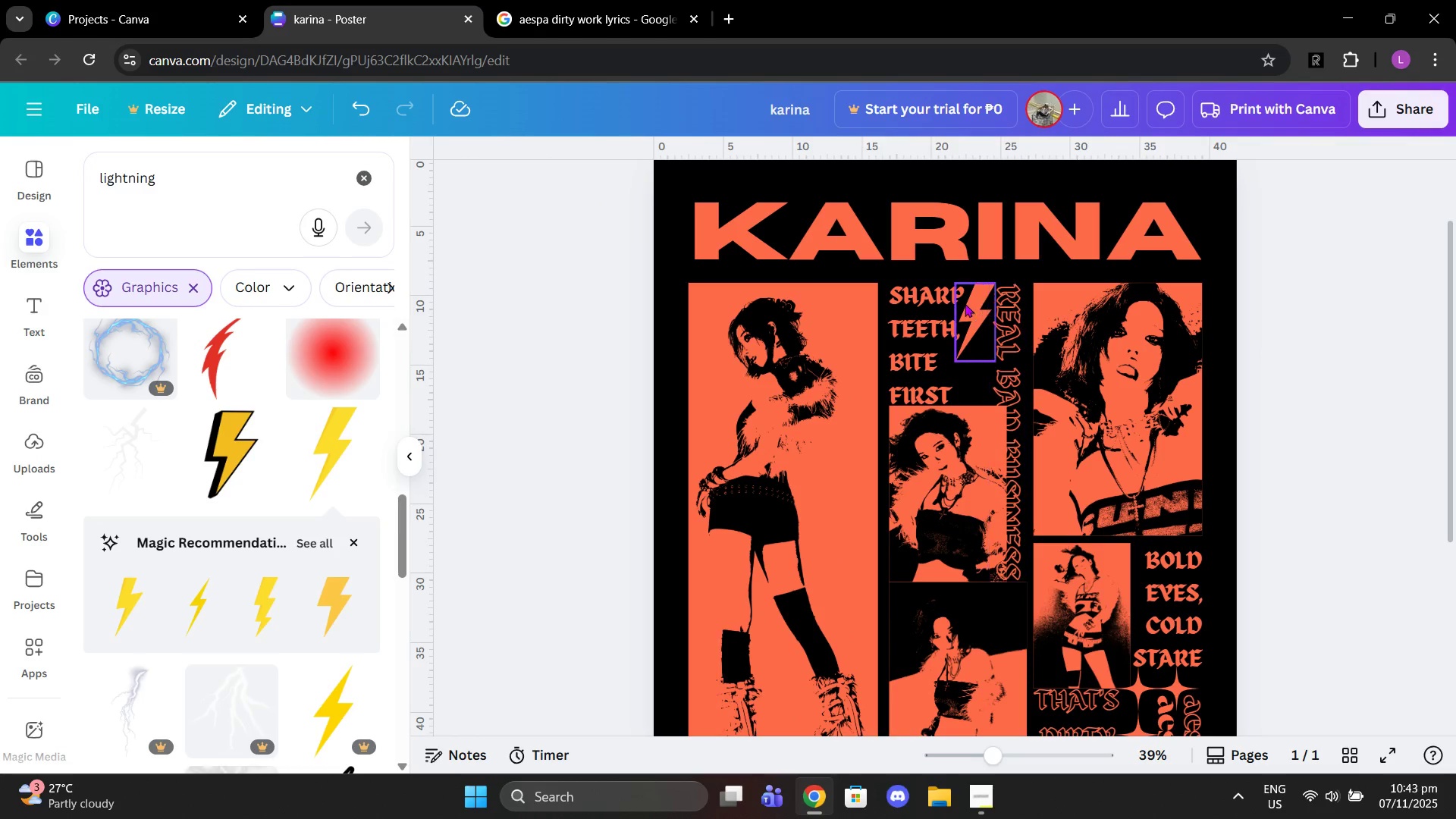 
left_click([965, 303])
 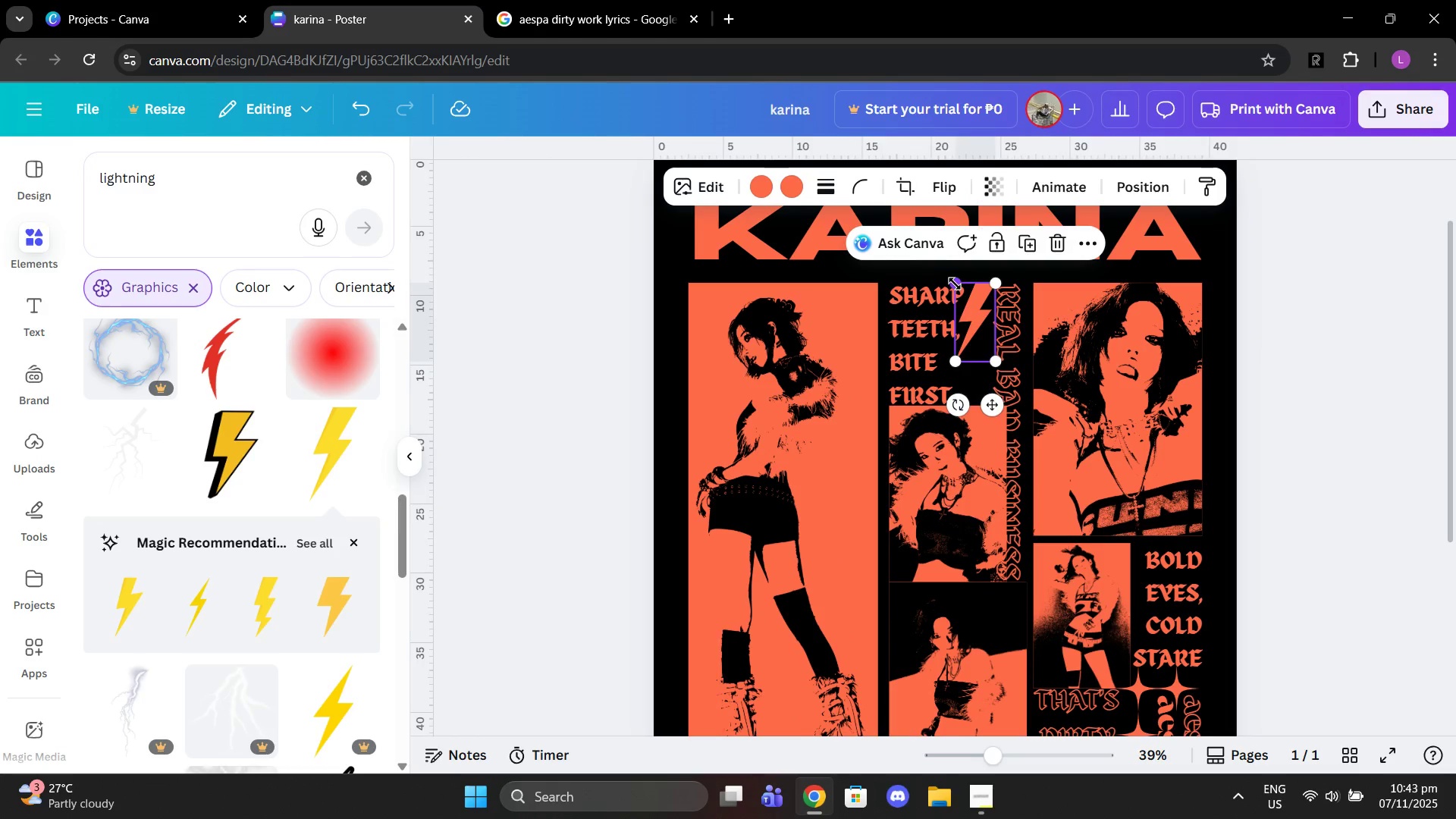 
left_click_drag(start_coordinate=[955, 284], to_coordinate=[968, 289])
 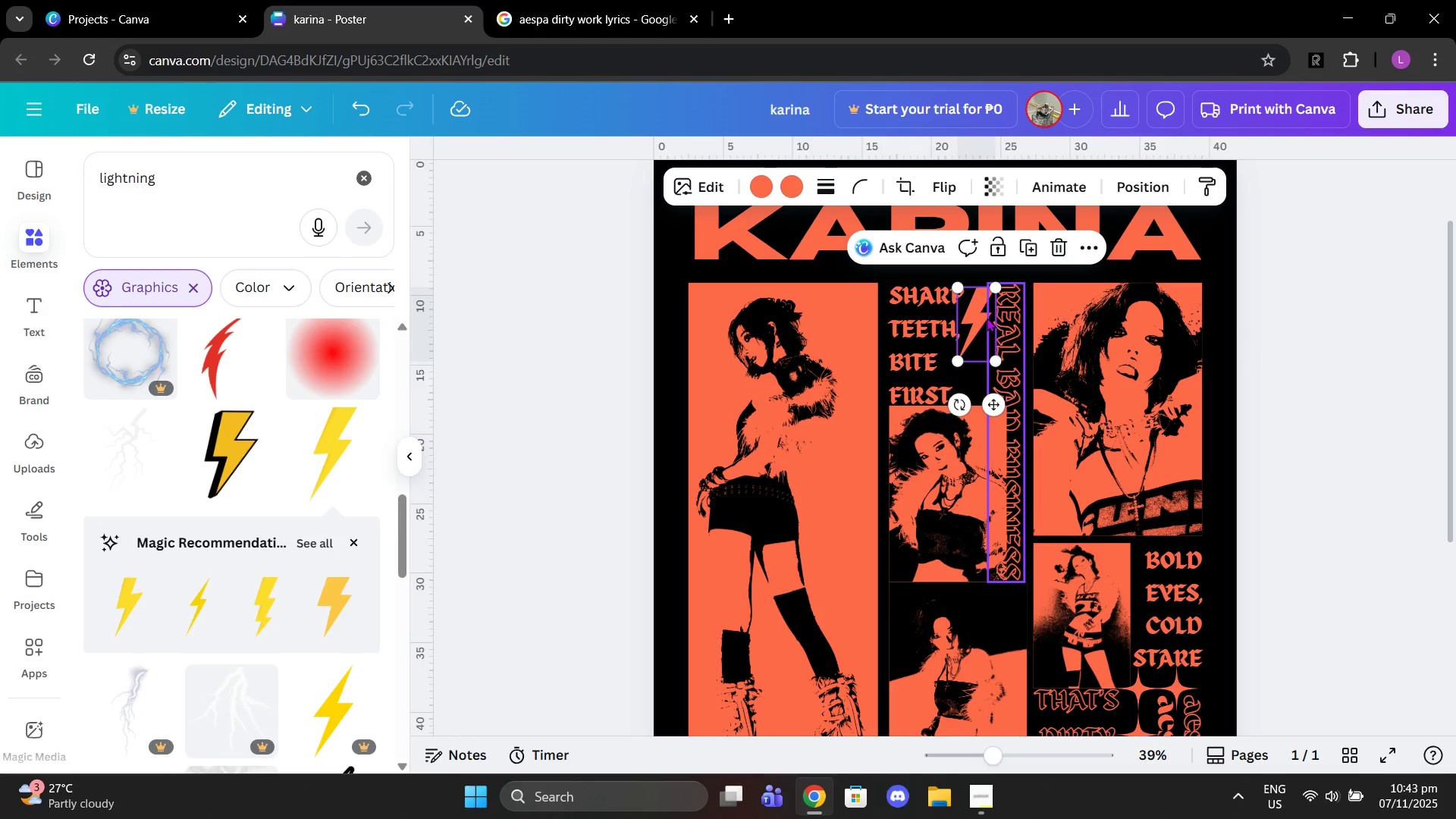 
left_click([987, 318])
 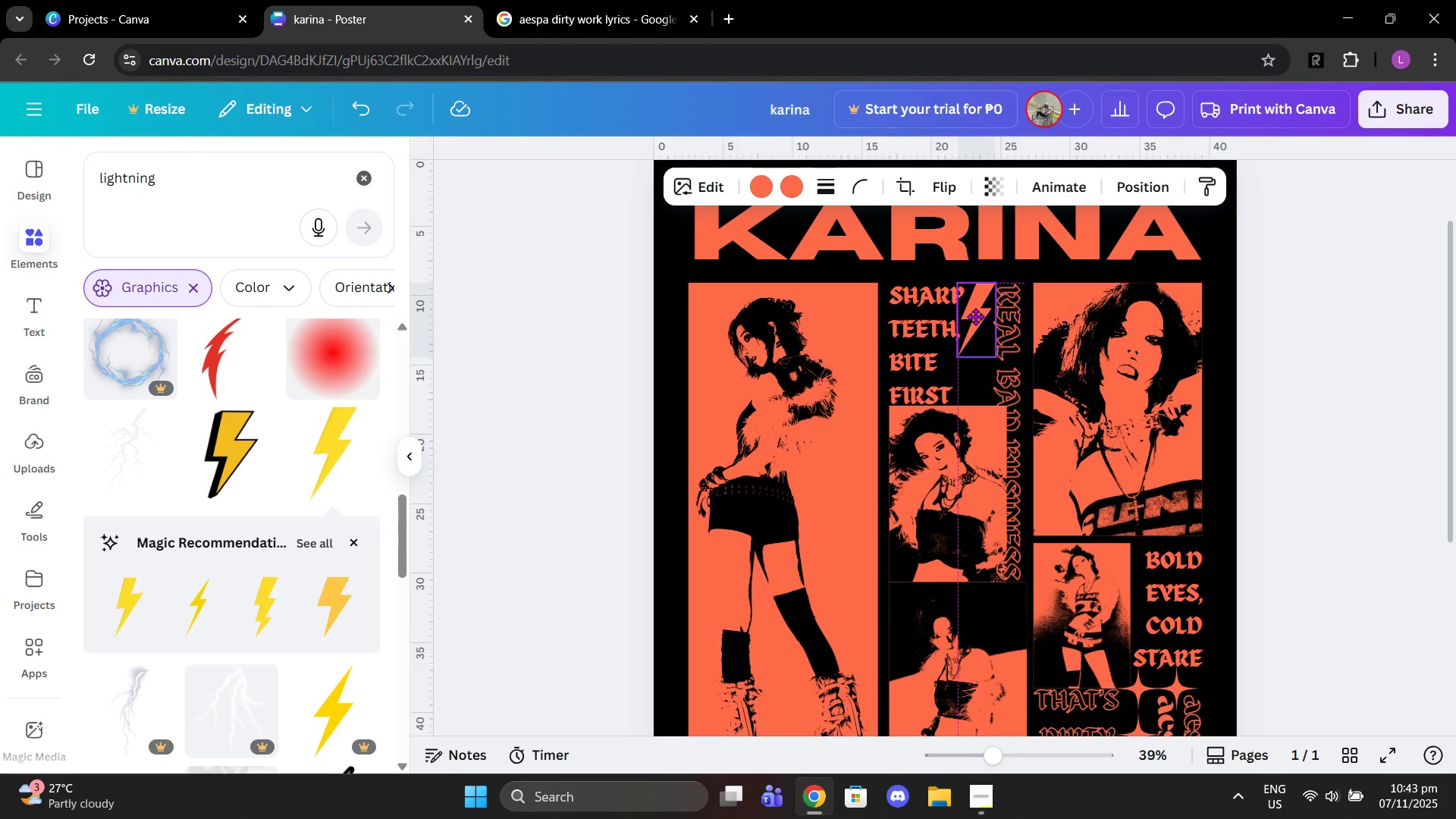 
left_click([1272, 325])
 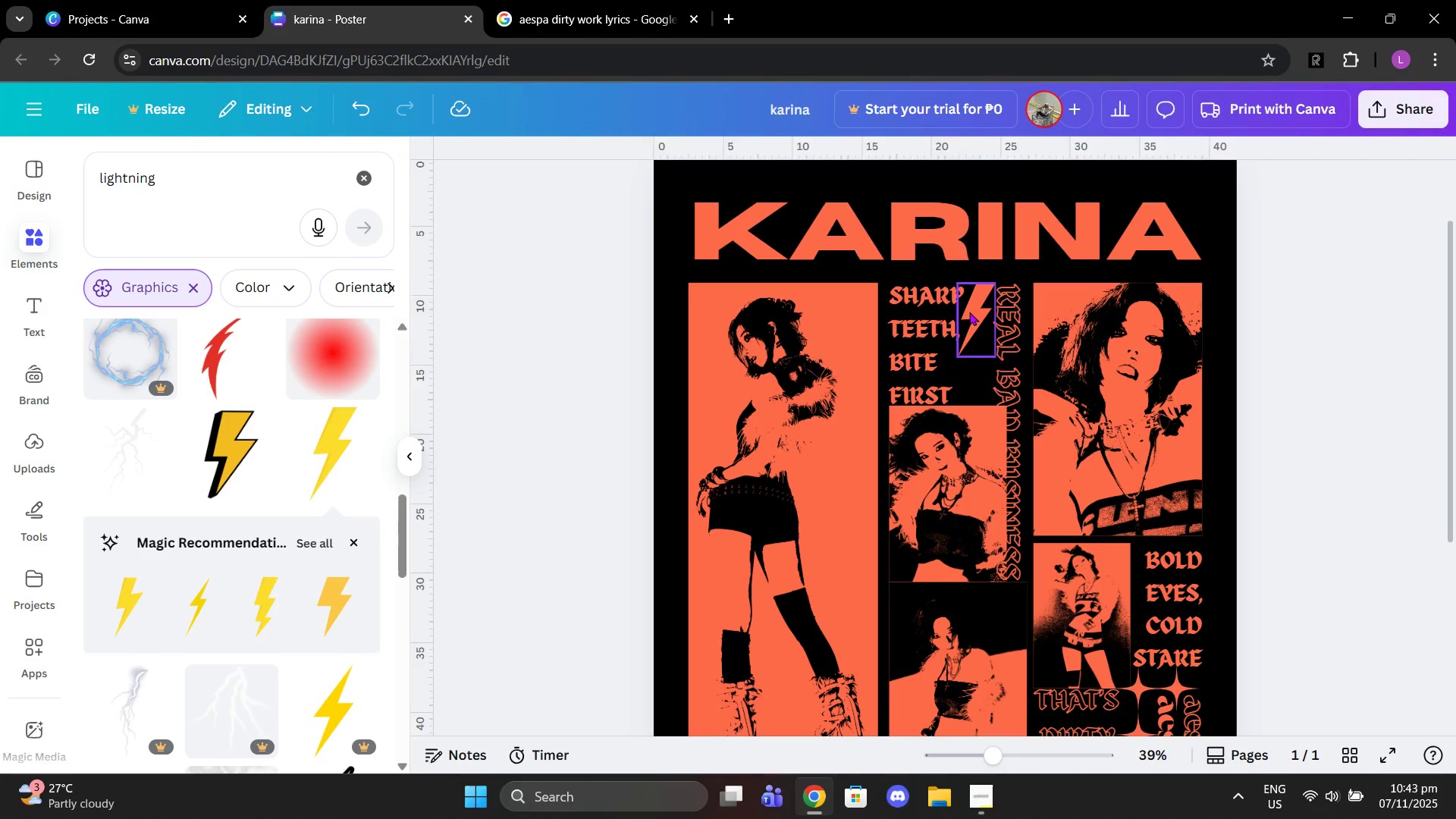 
left_click([969, 312])
 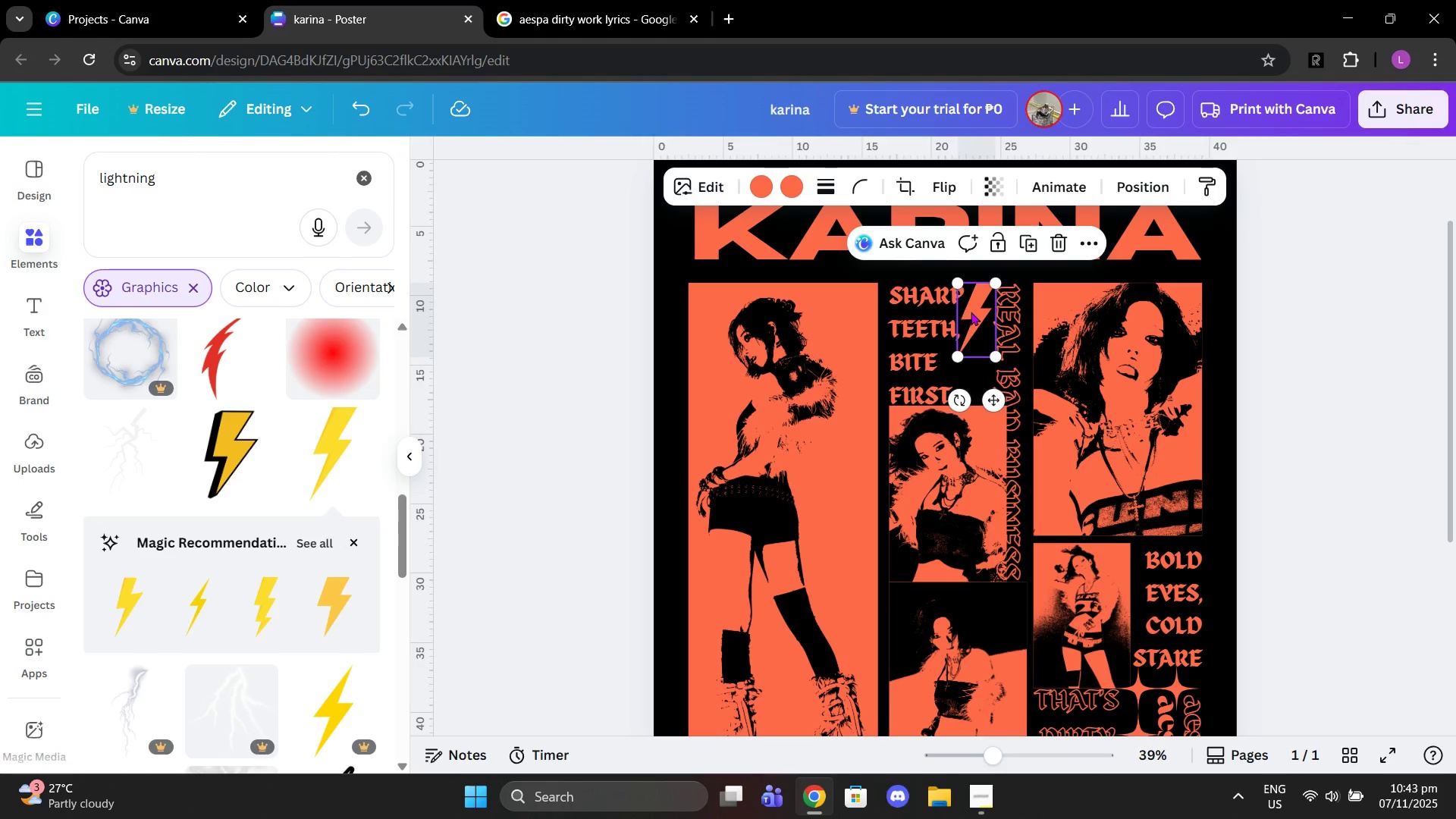 
key(Control+C)
 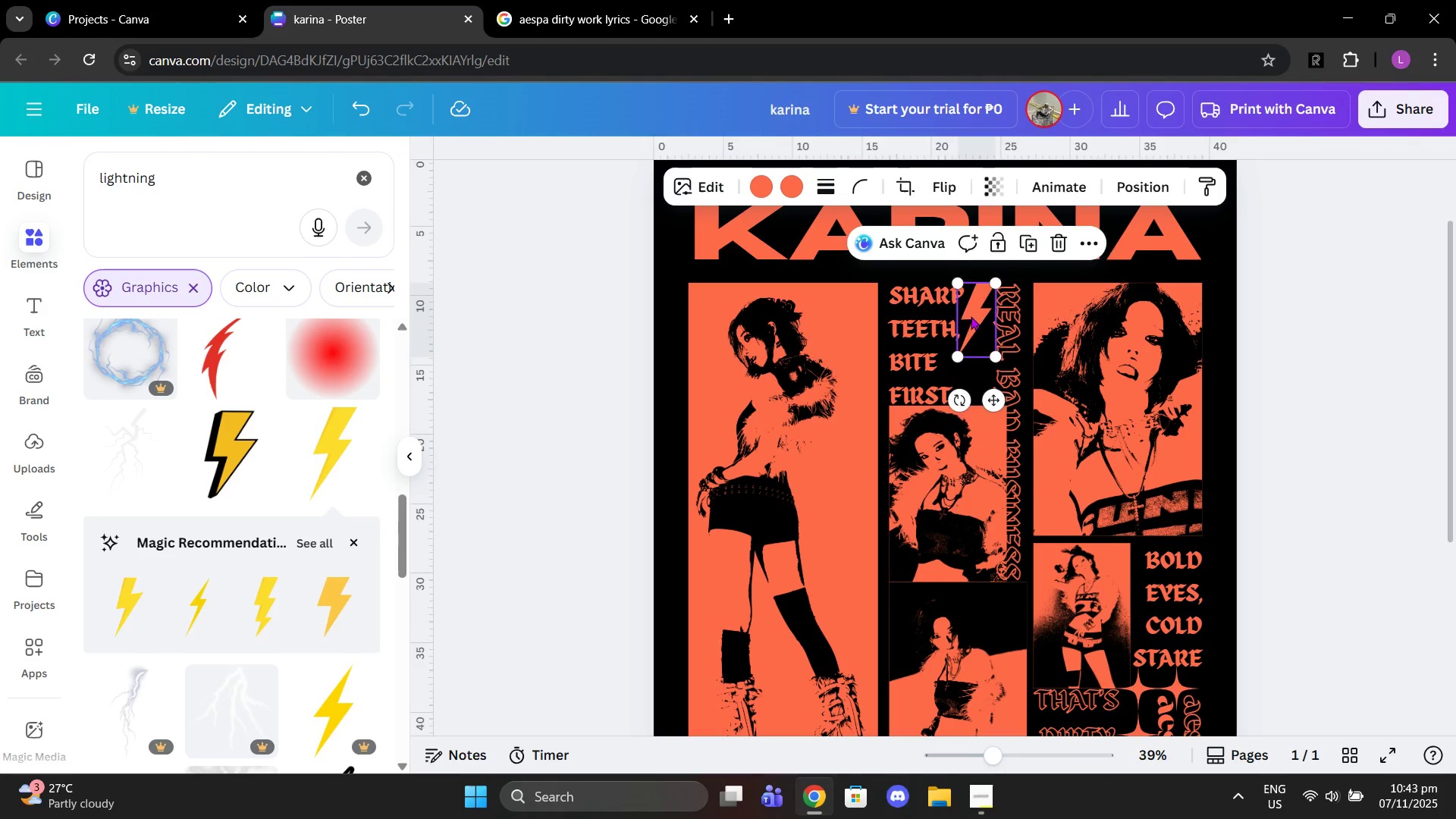 
key(Control+ControlLeft)
 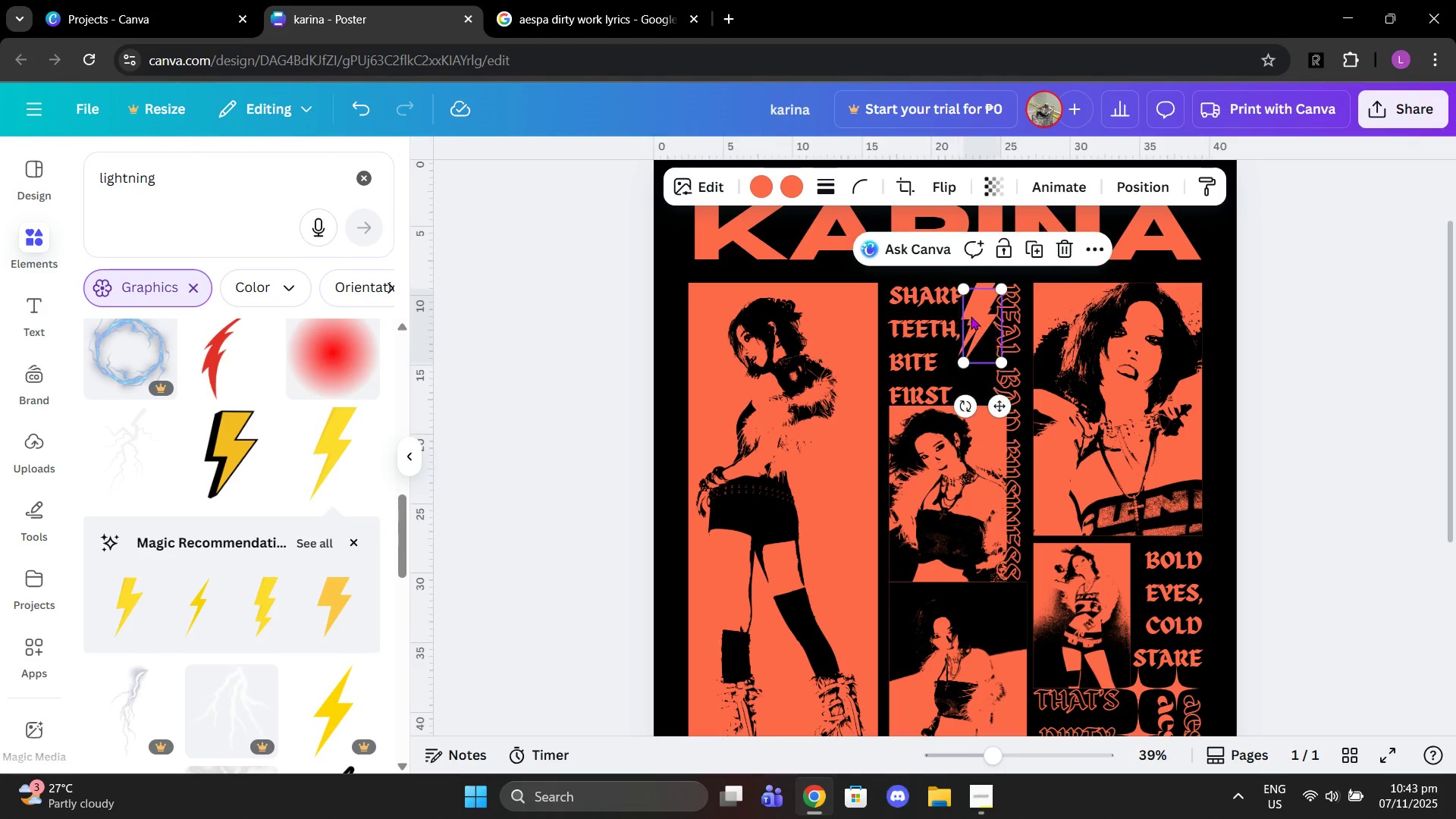 
key(Control+V)
 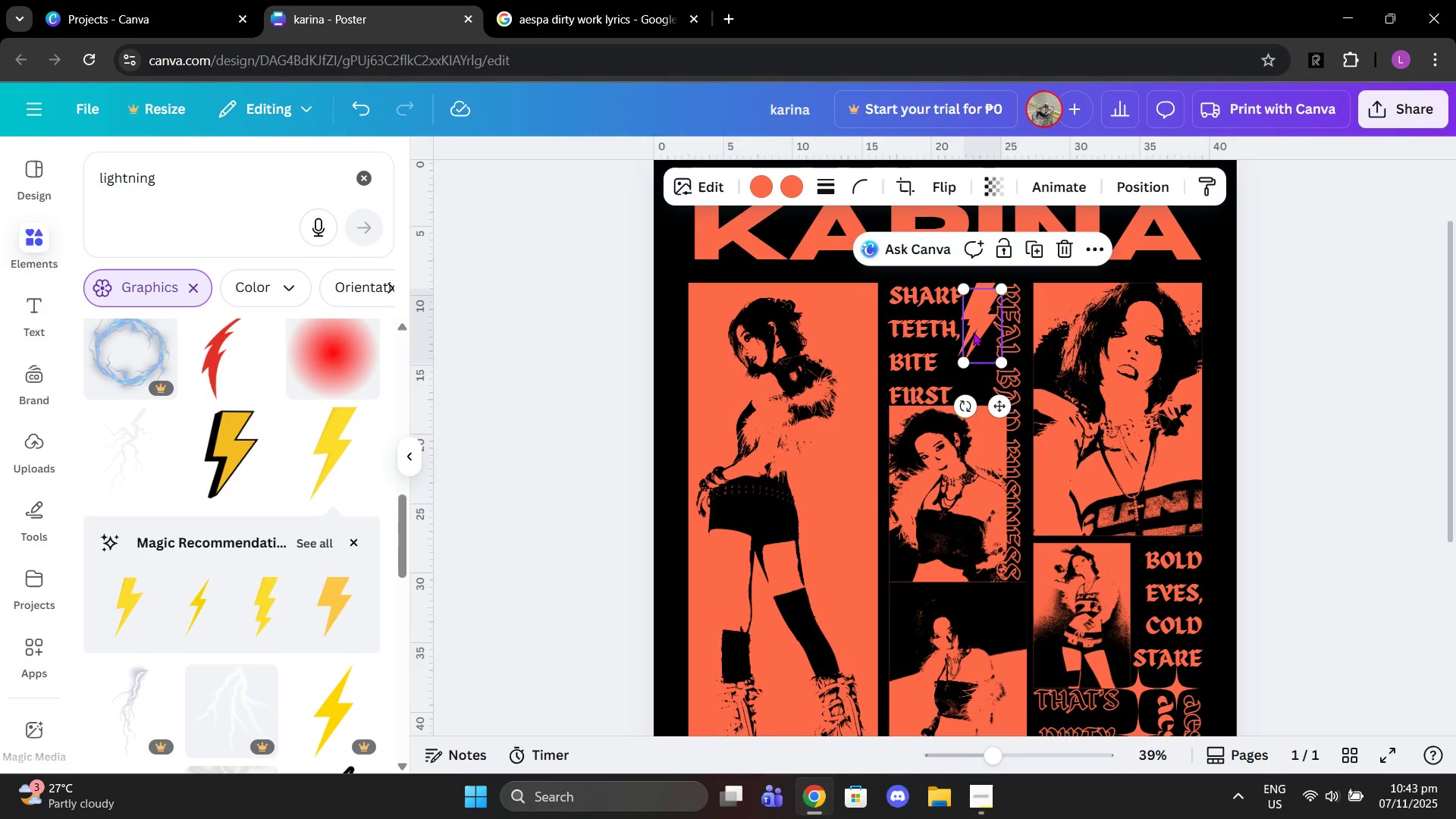 
left_click_drag(start_coordinate=[971, 331], to_coordinate=[959, 397])
 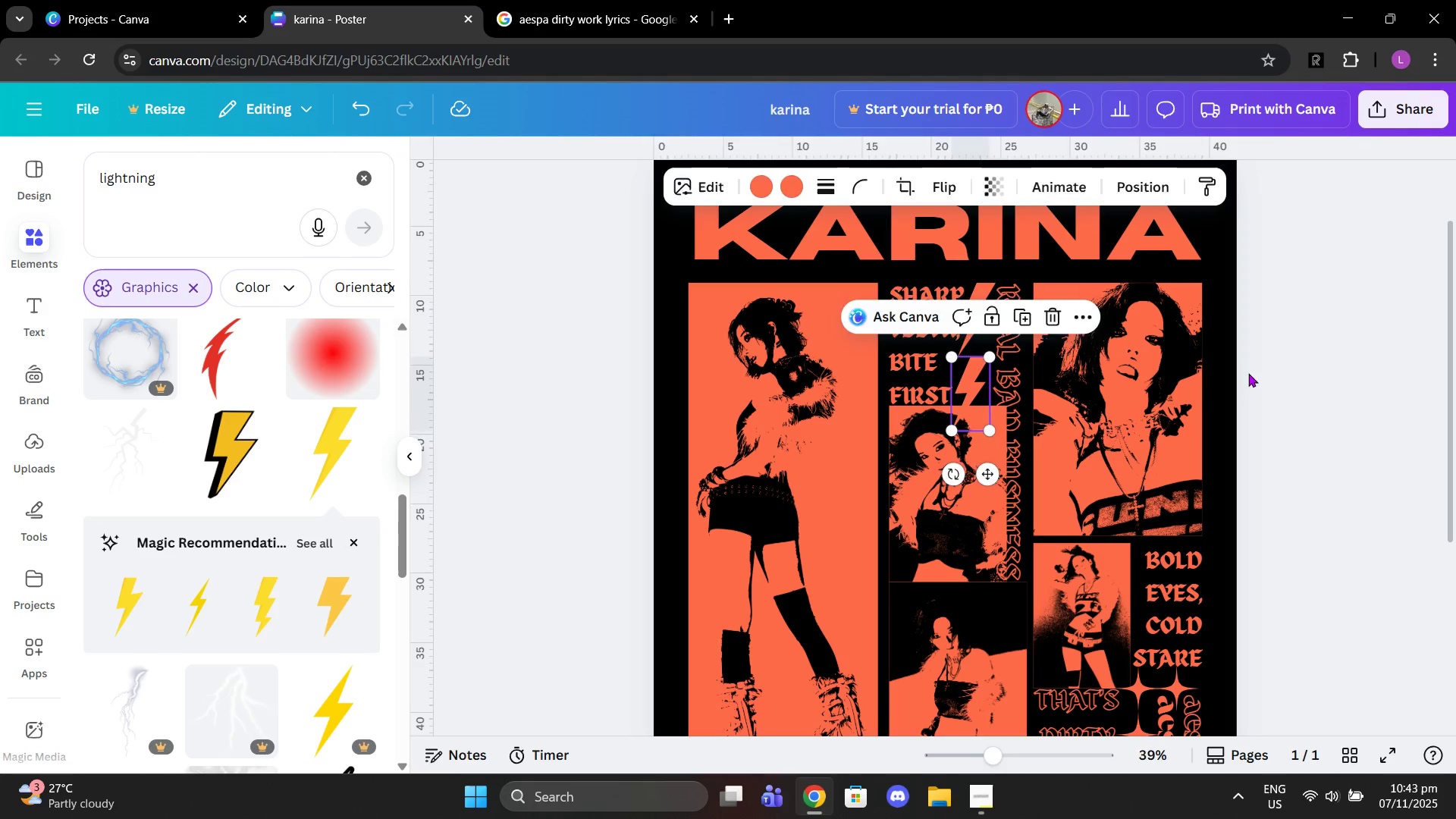 
left_click([1248, 373])
 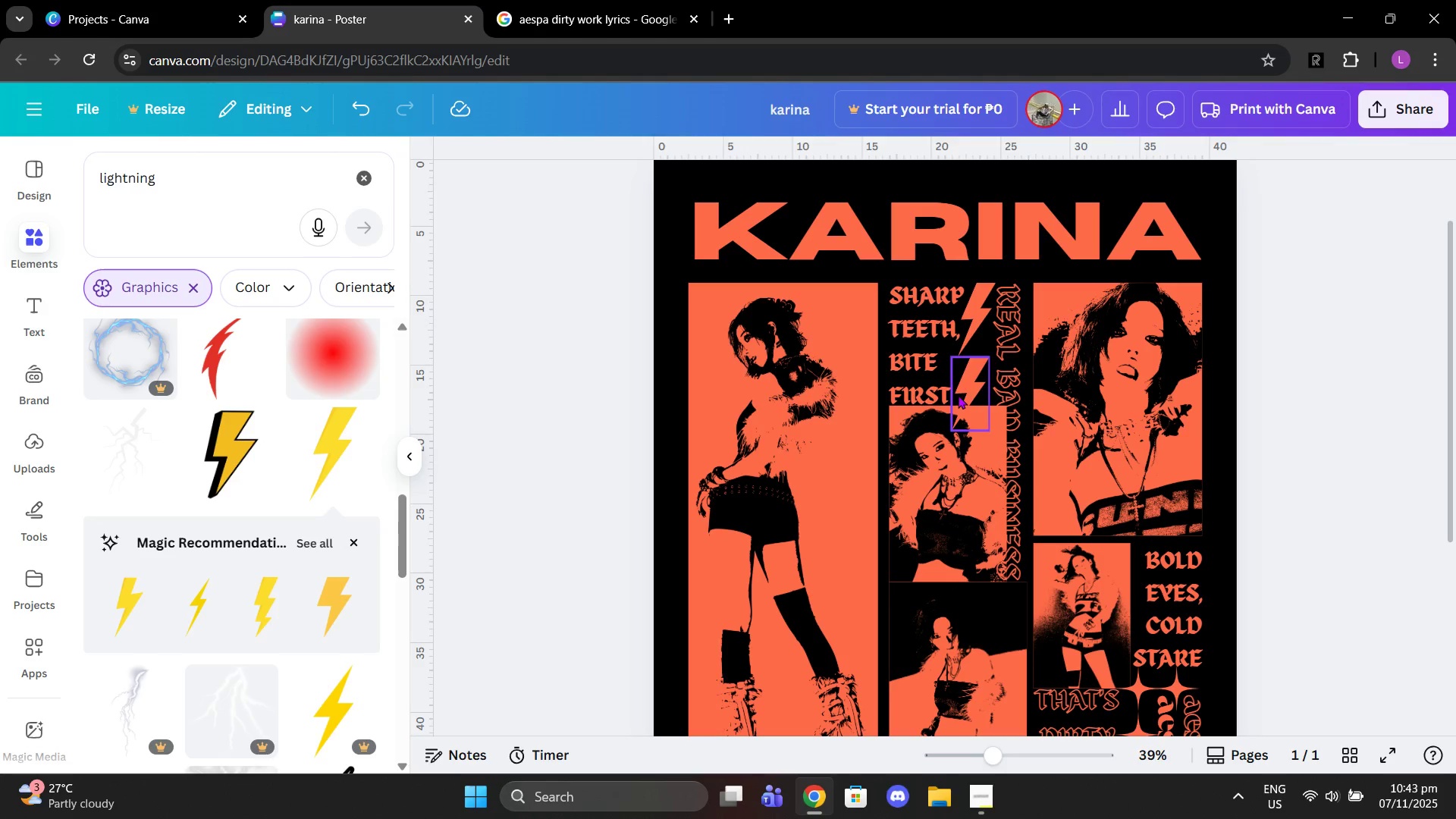 
left_click([964, 395])
 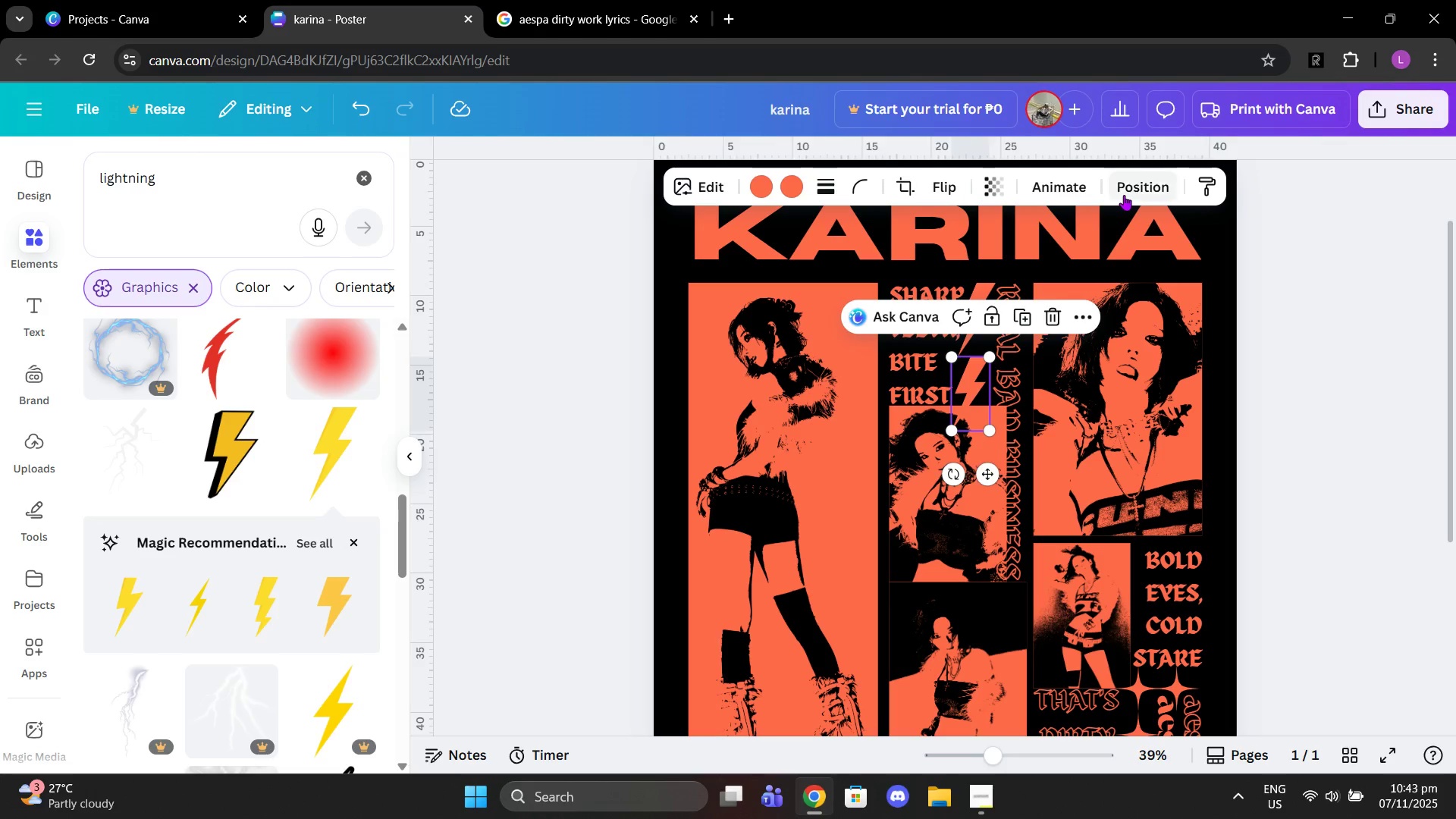 
left_click([1124, 195])
 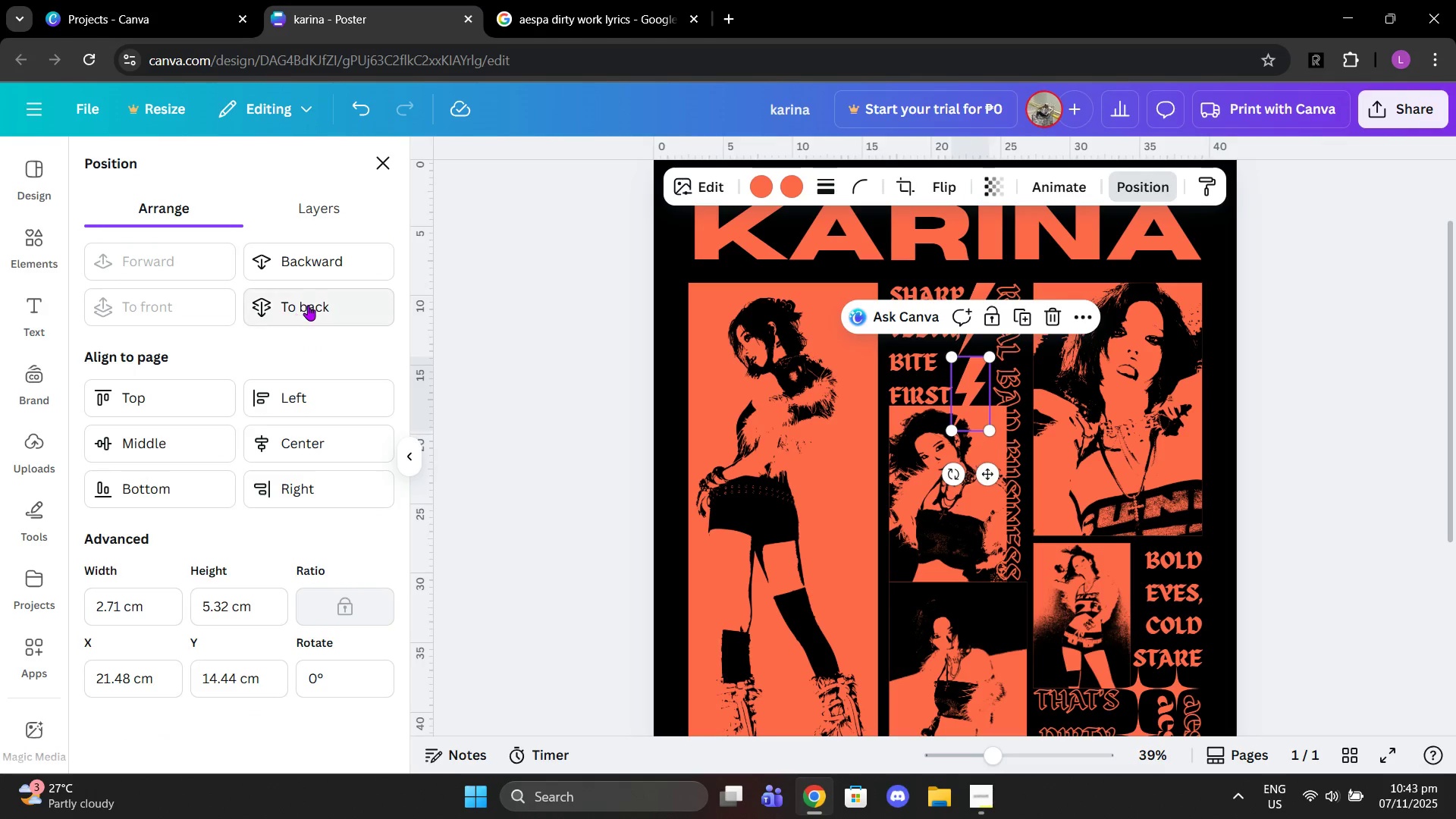 
left_click([308, 305])
 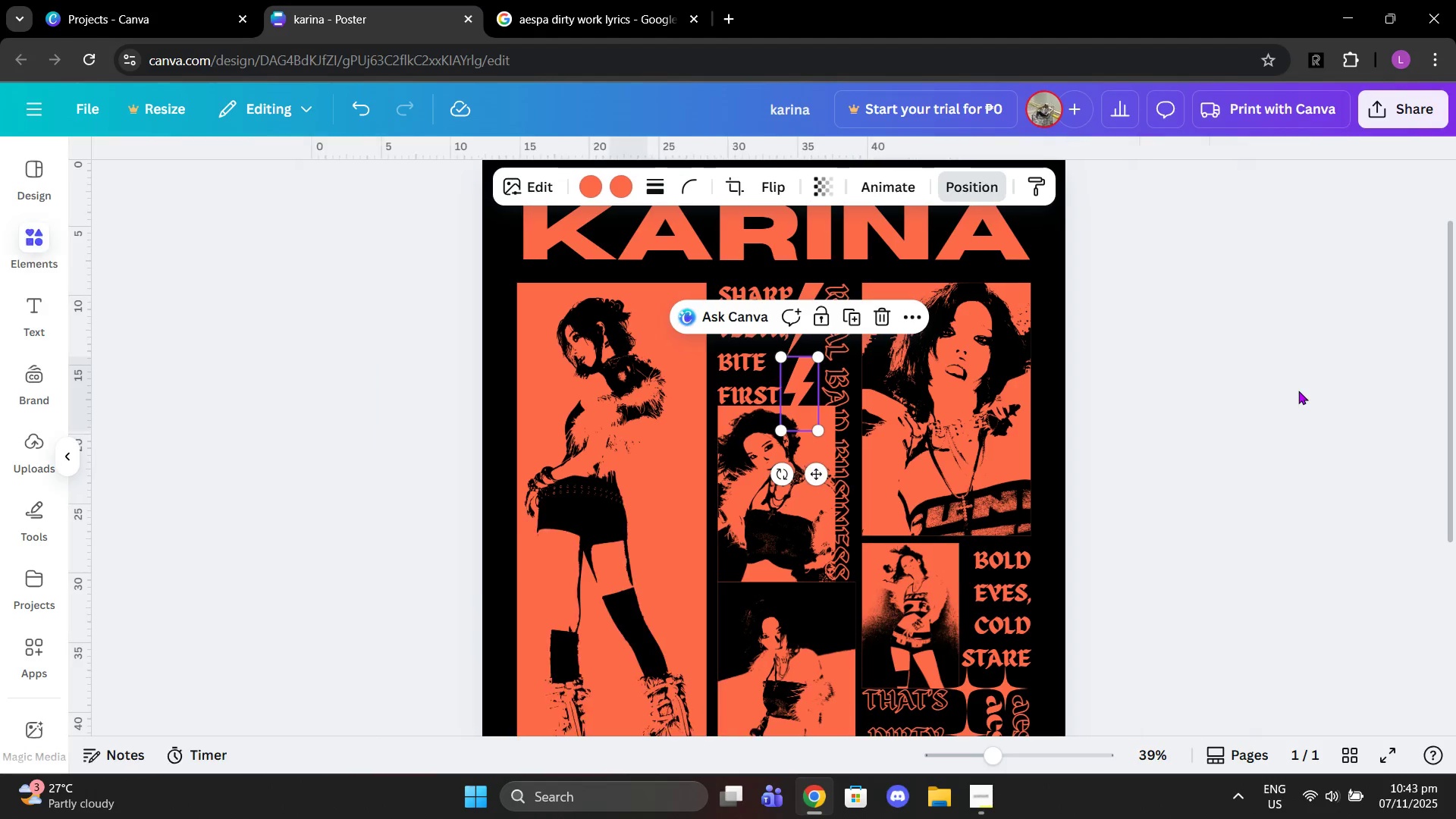 
left_click([1298, 391])
 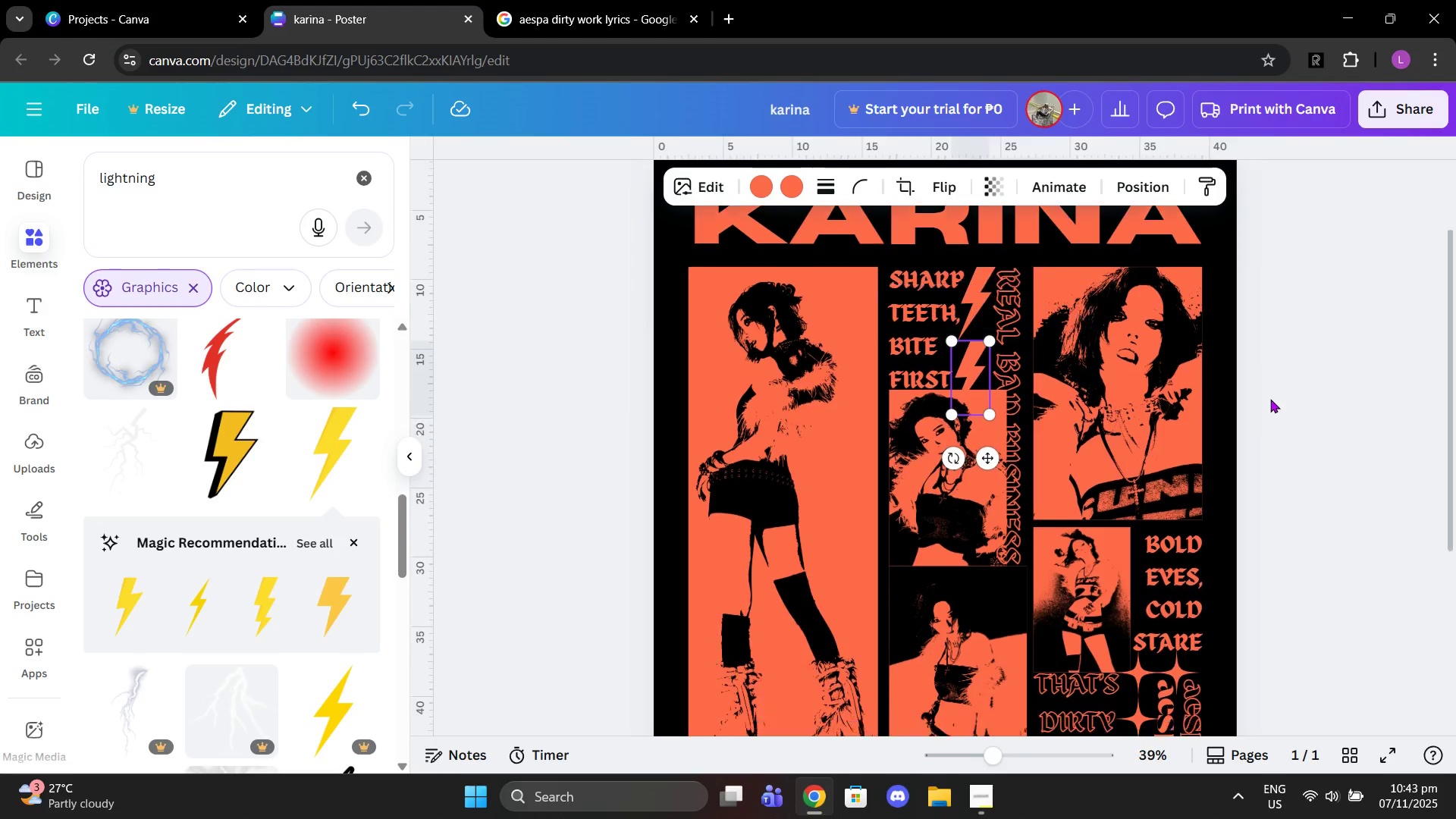 
scroll: coordinate [1188, 601], scroll_direction: down, amount: 3.0
 